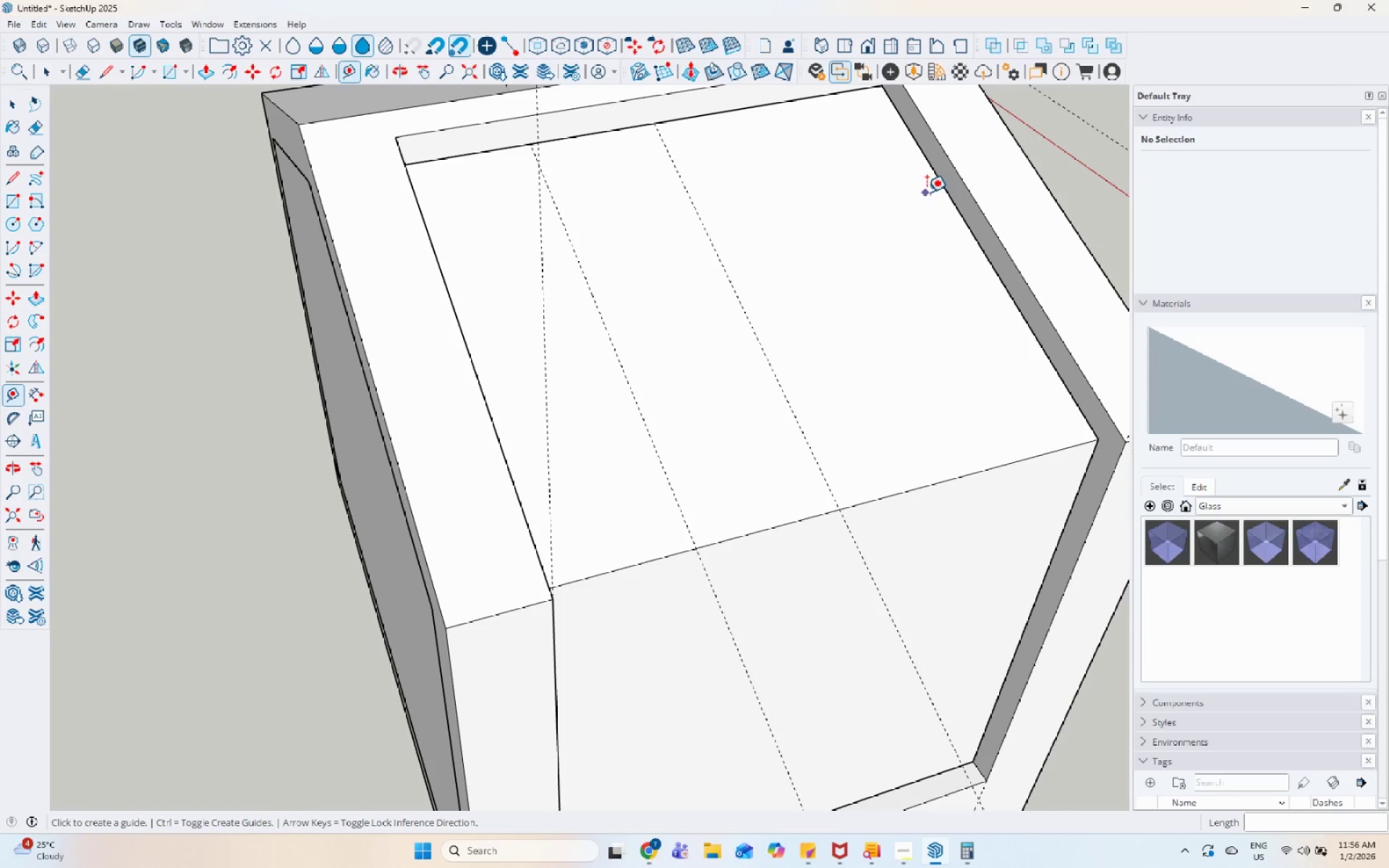 
left_click([940, 184])
 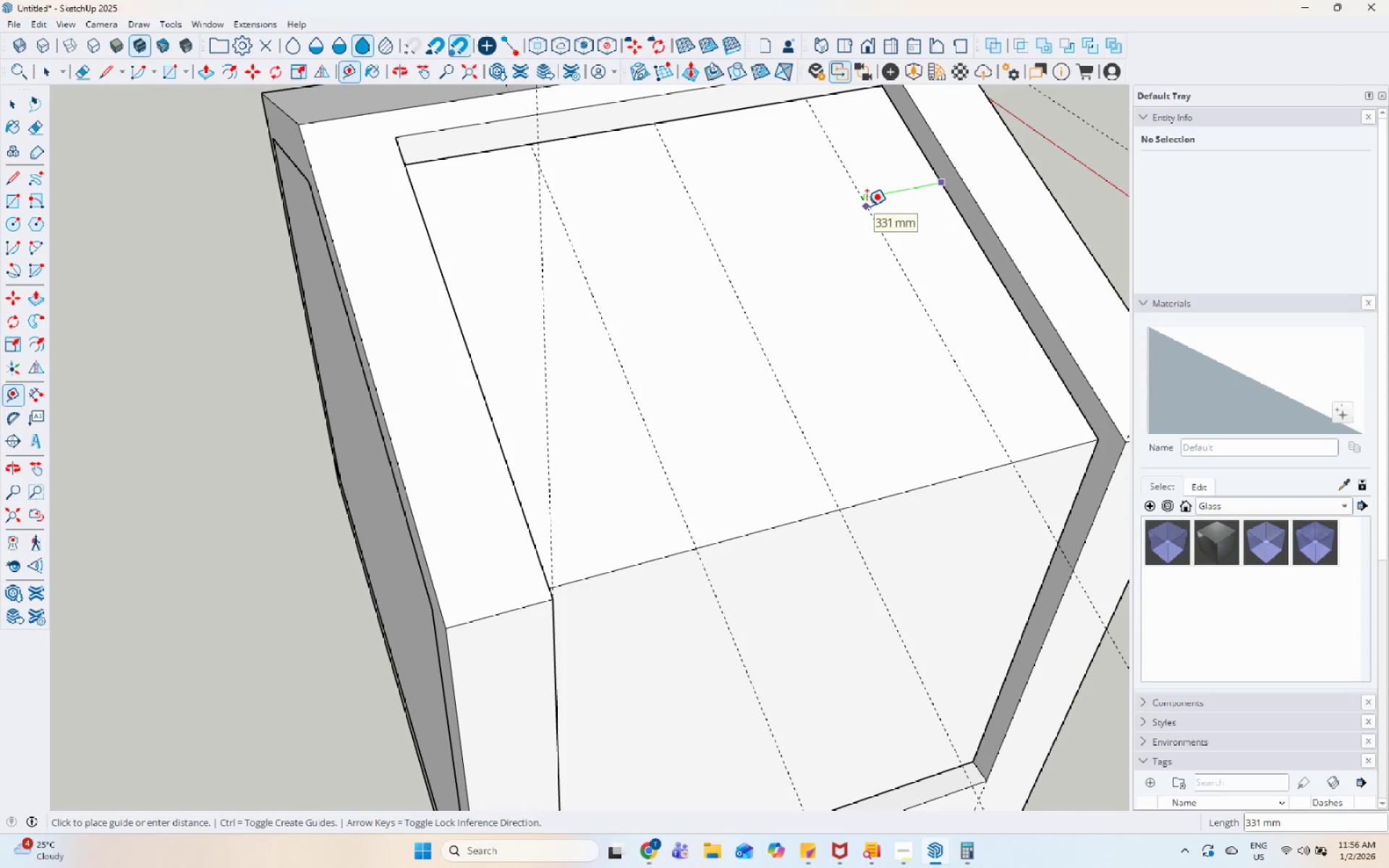 
key(Numpad4)
 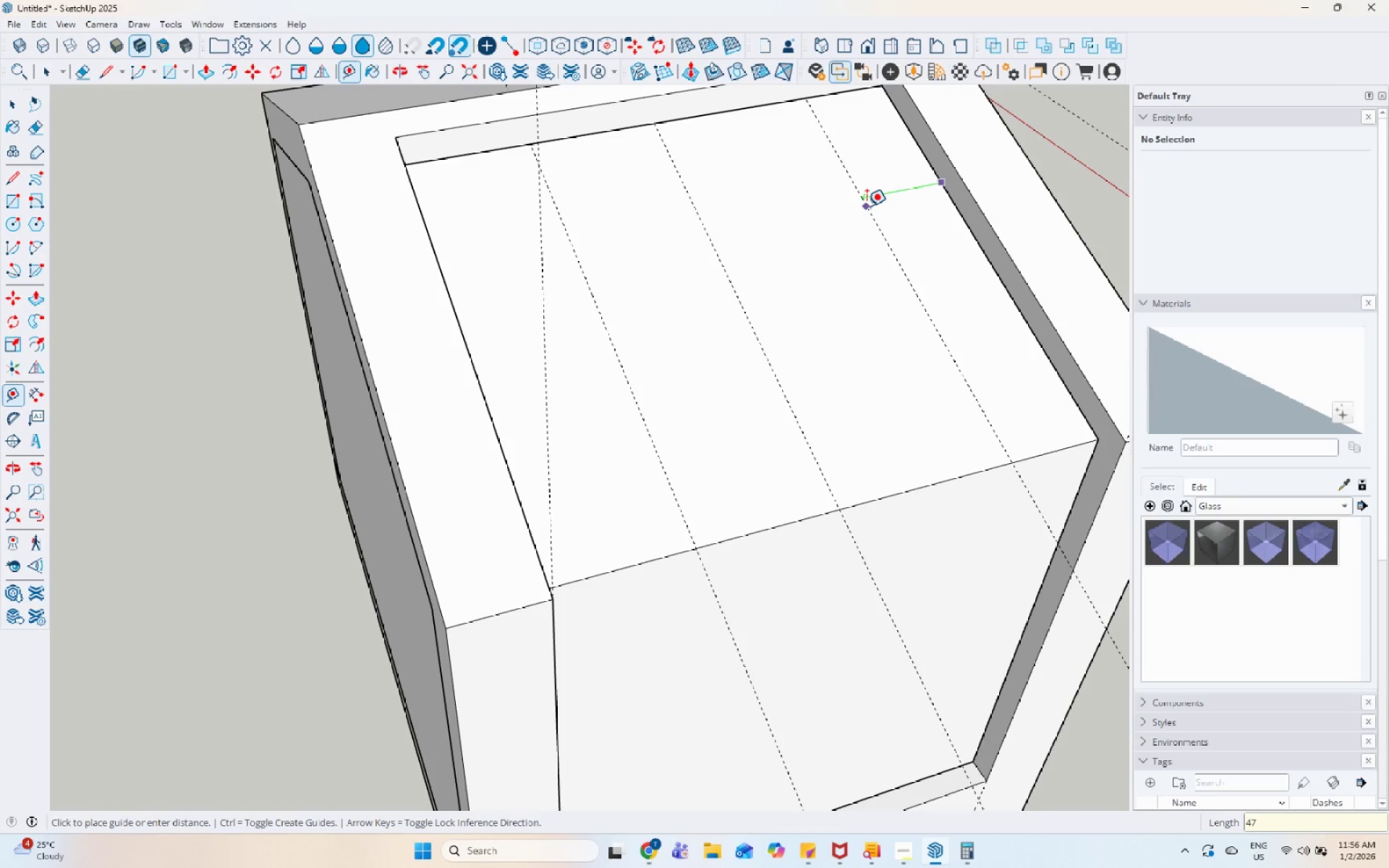 
key(Numpad7)
 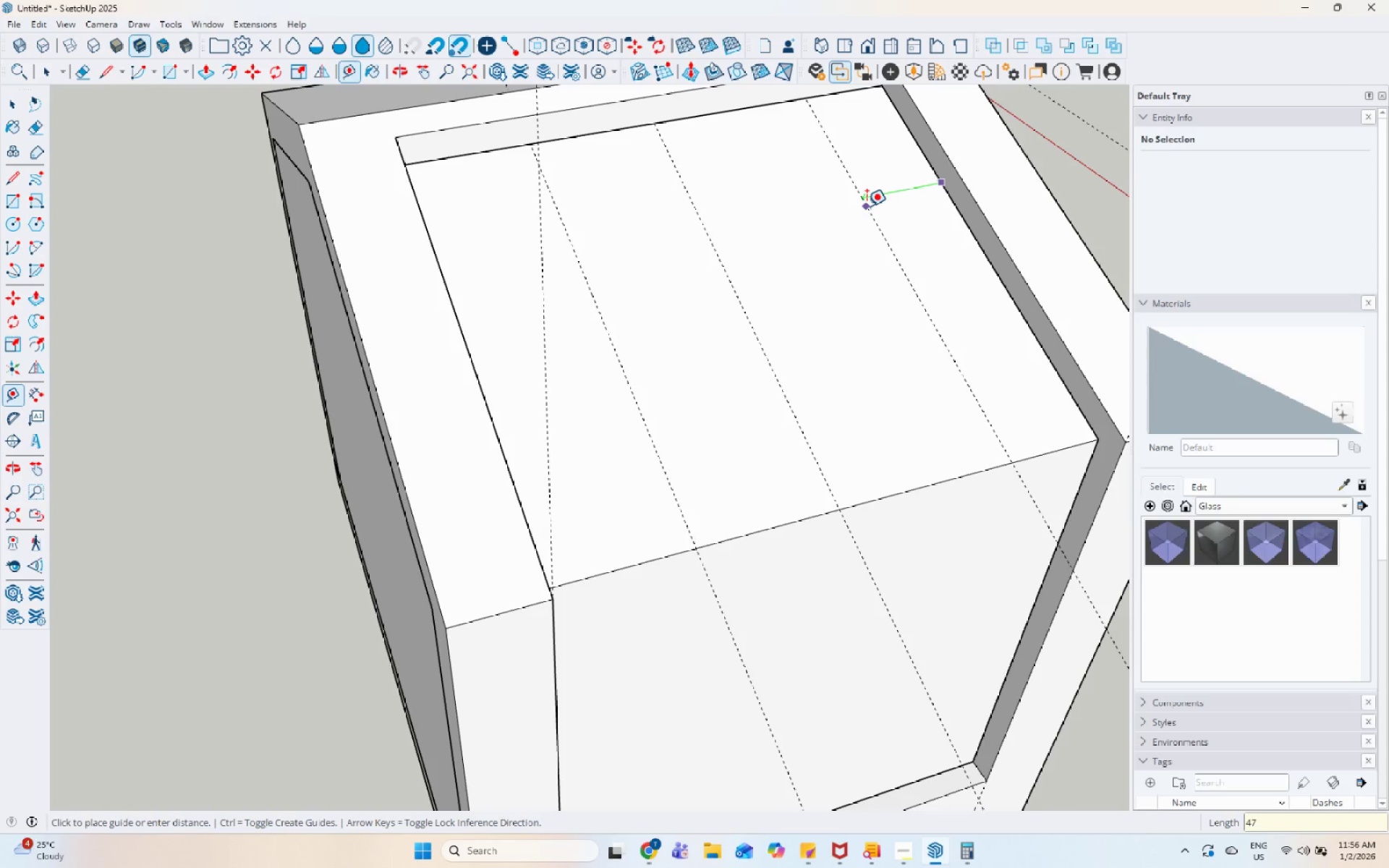 
key(Numpad5)
 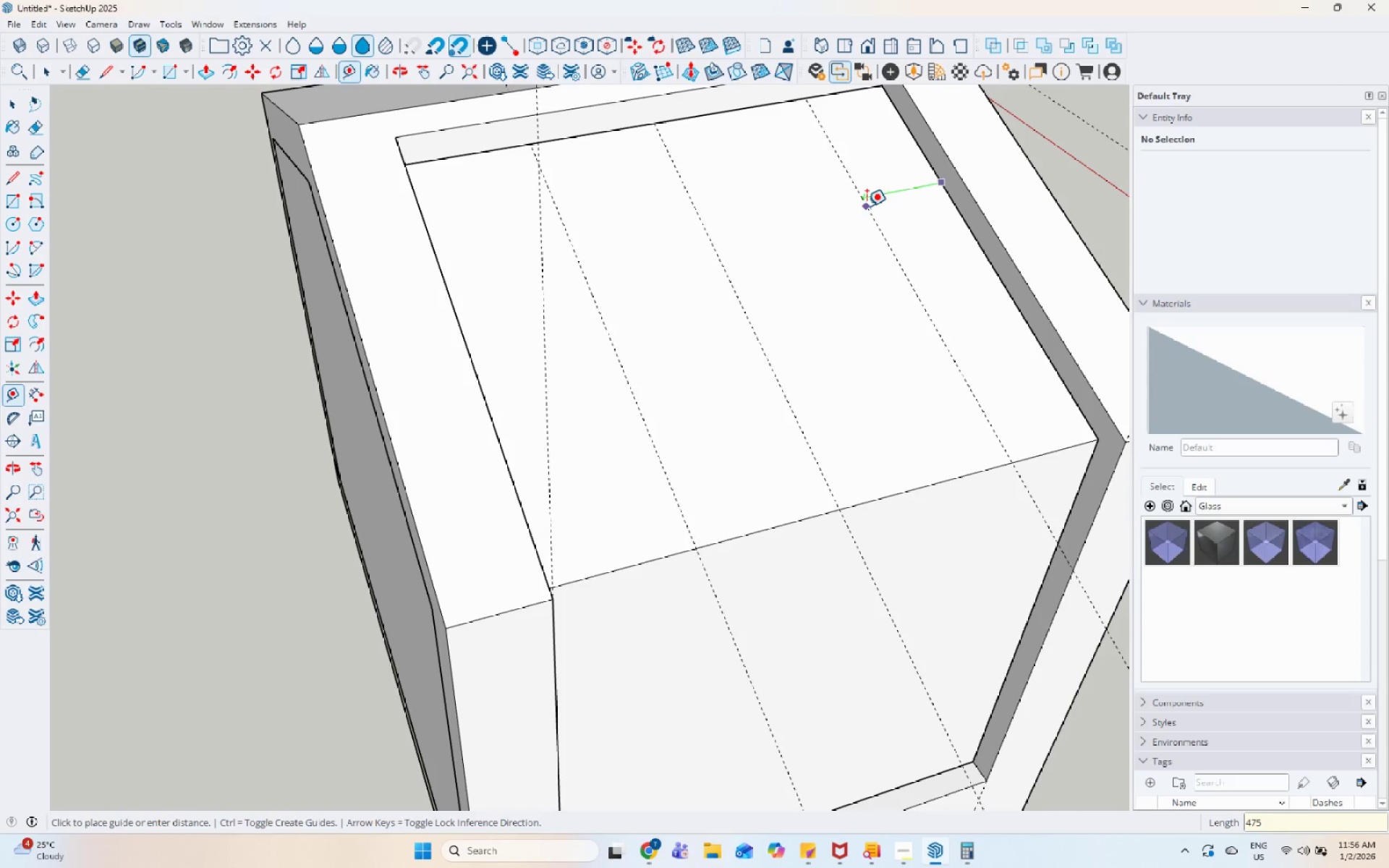 
key(Enter)
 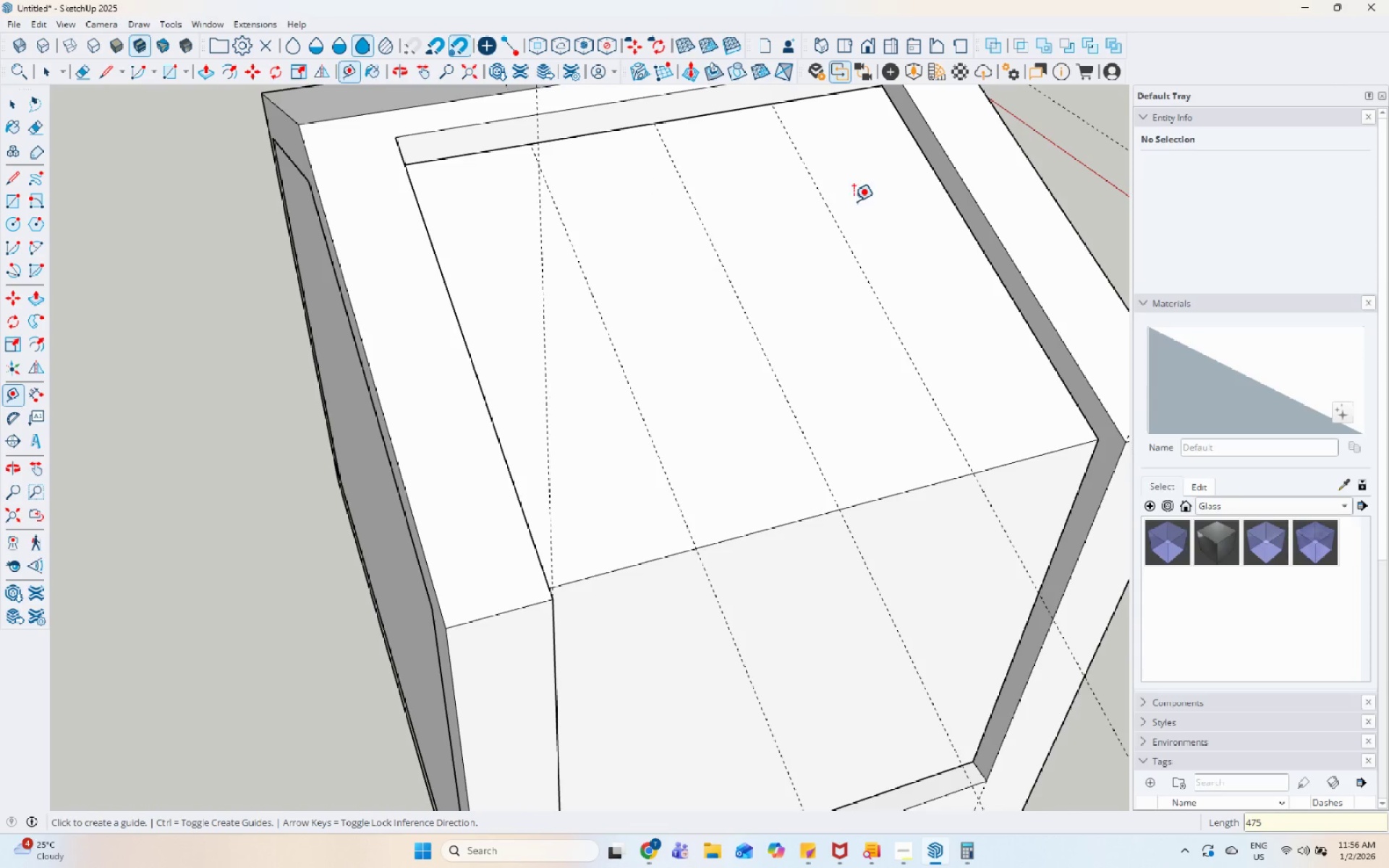 
scroll: coordinate [833, 189], scroll_direction: up, amount: 1.0
 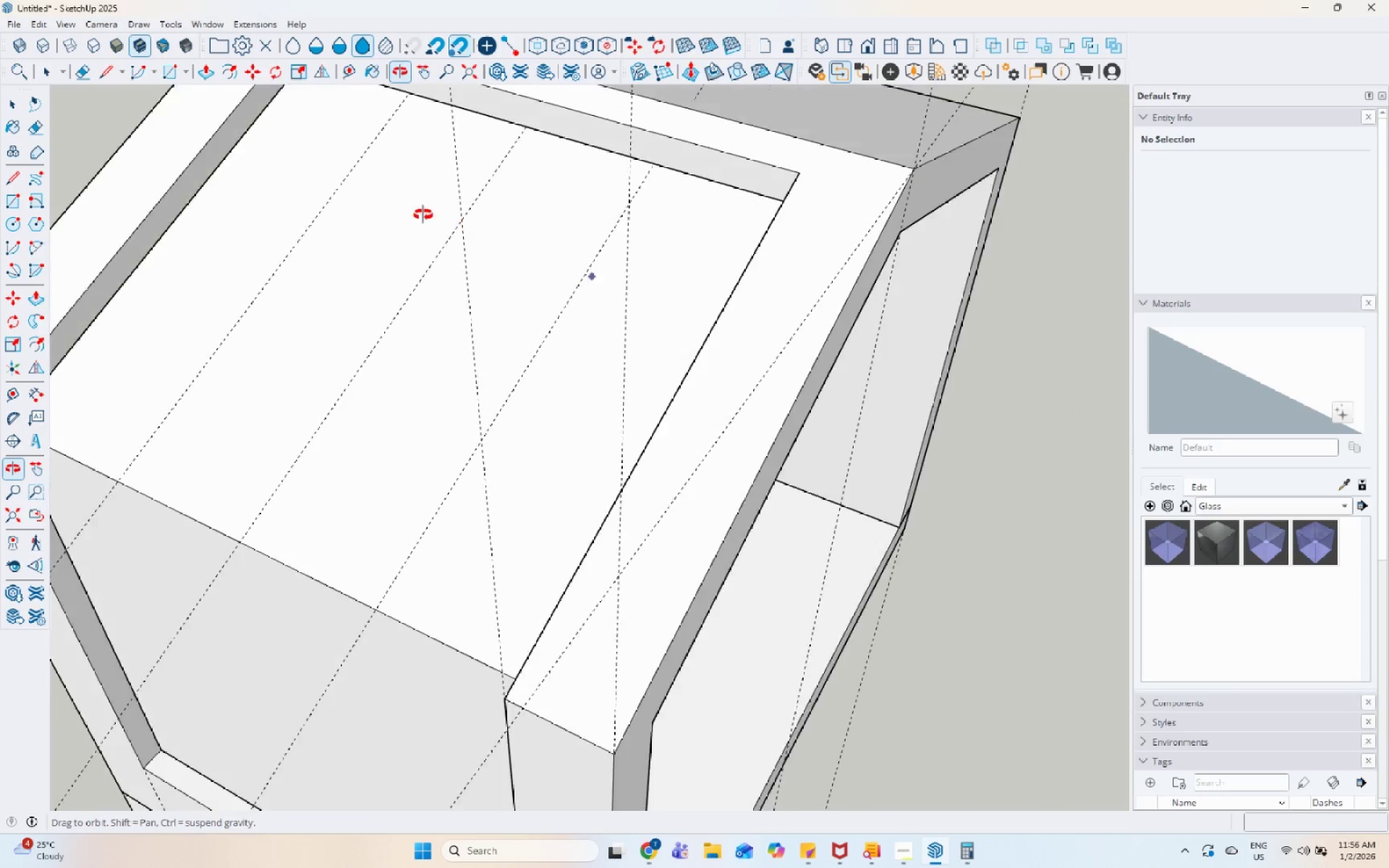 
key(Space)
 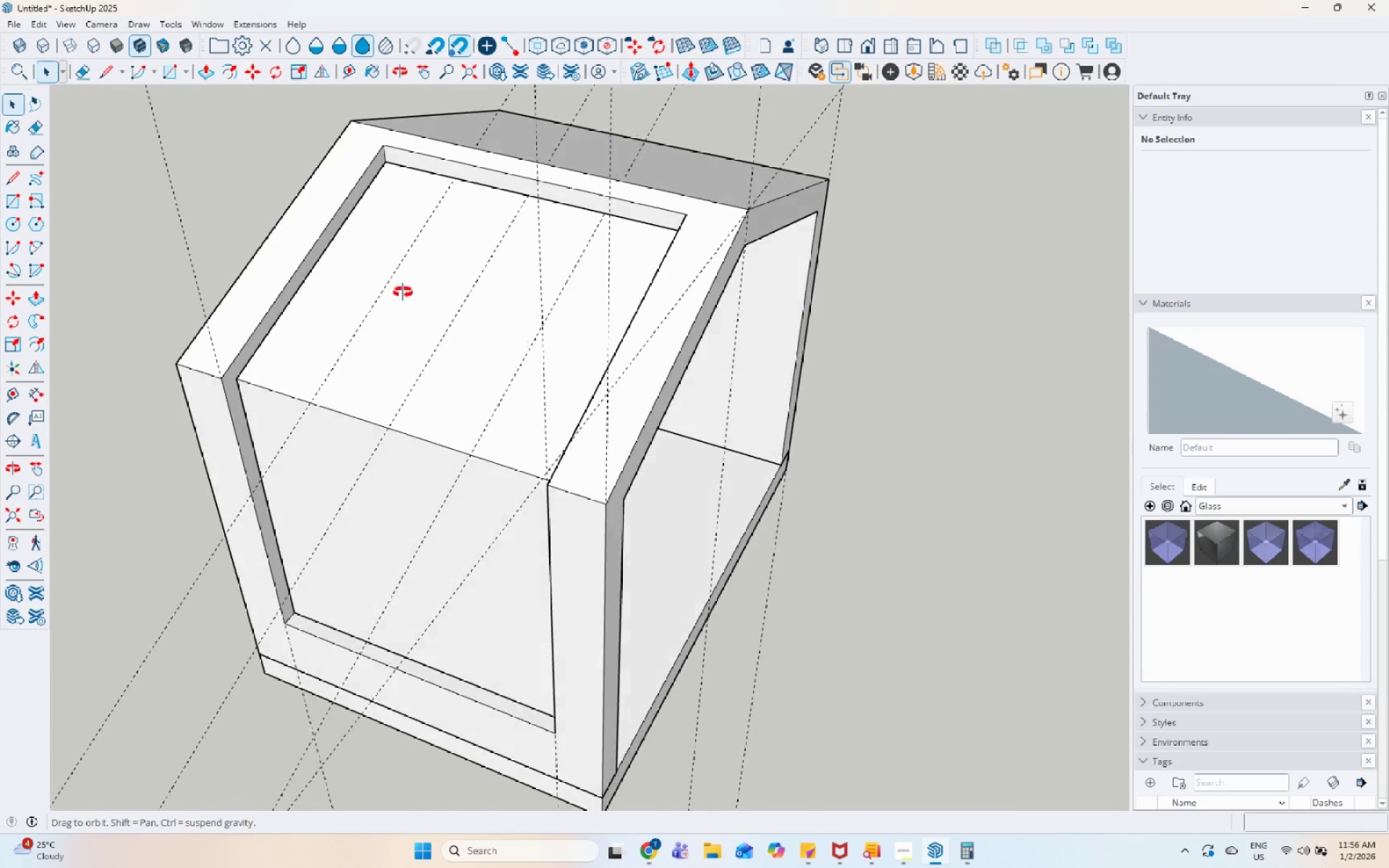 
scroll: coordinate [535, 320], scroll_direction: down, amount: 6.0
 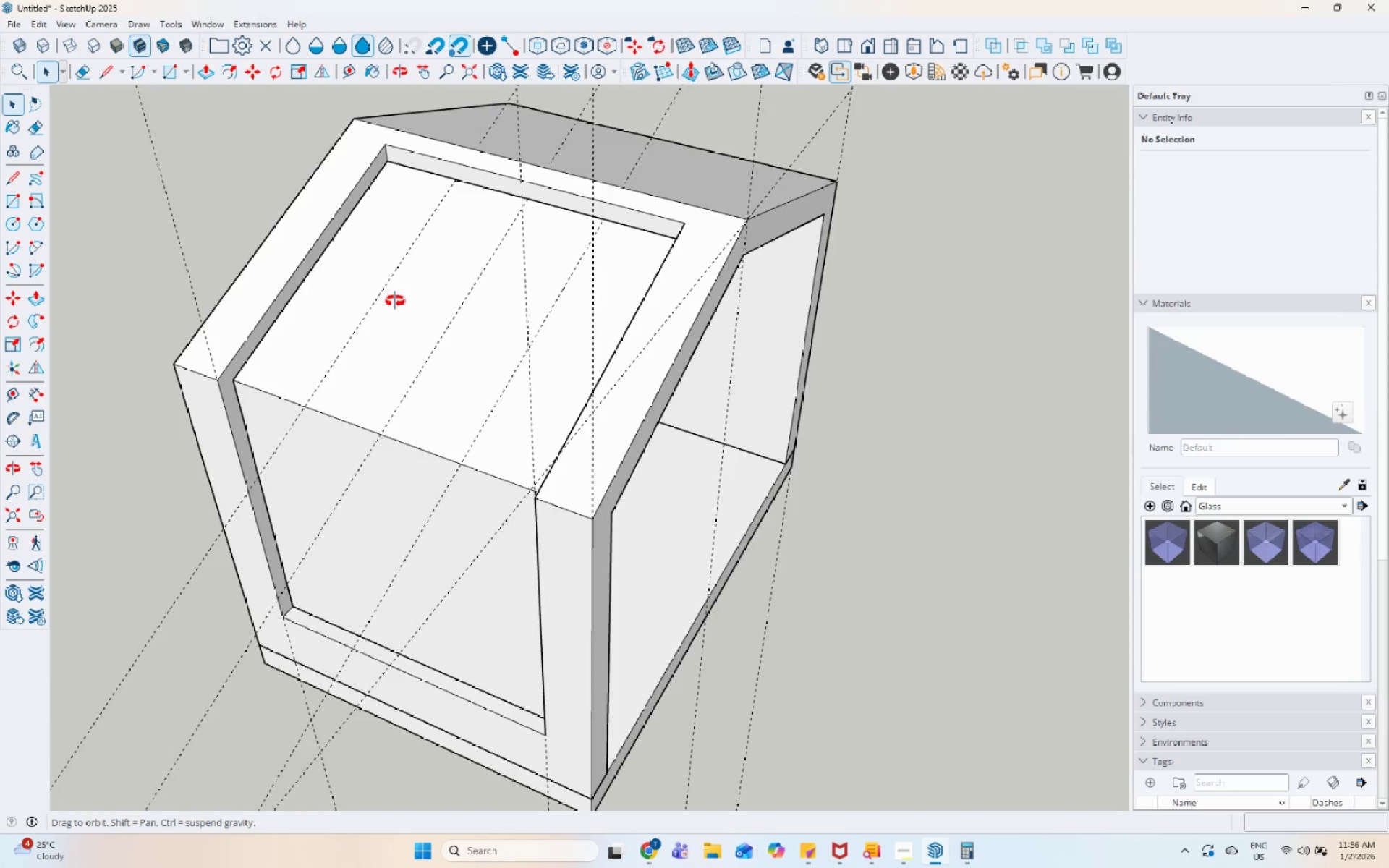 
scroll: coordinate [106, 226], scroll_direction: up, amount: 1.0
 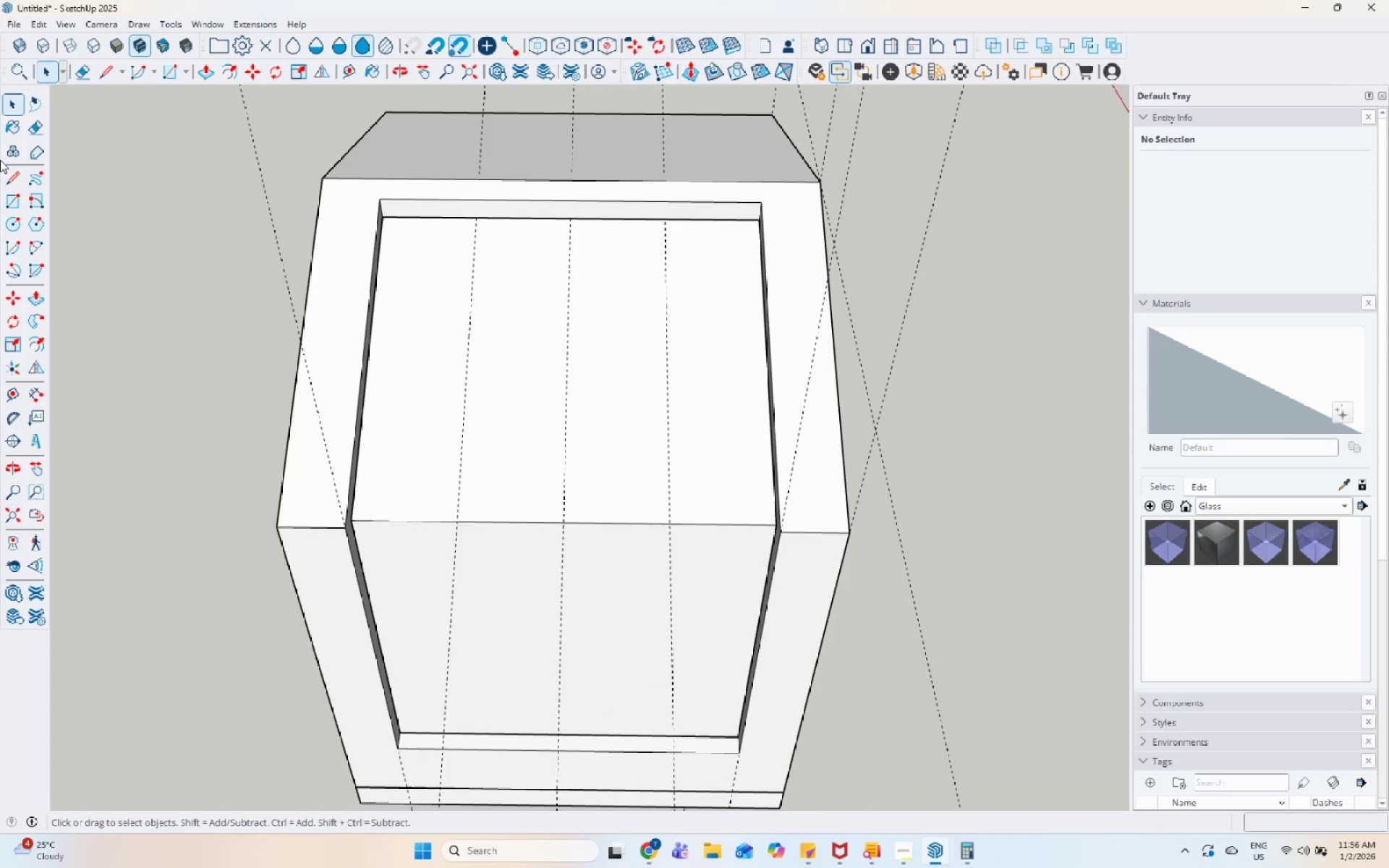 
left_click([9, 200])
 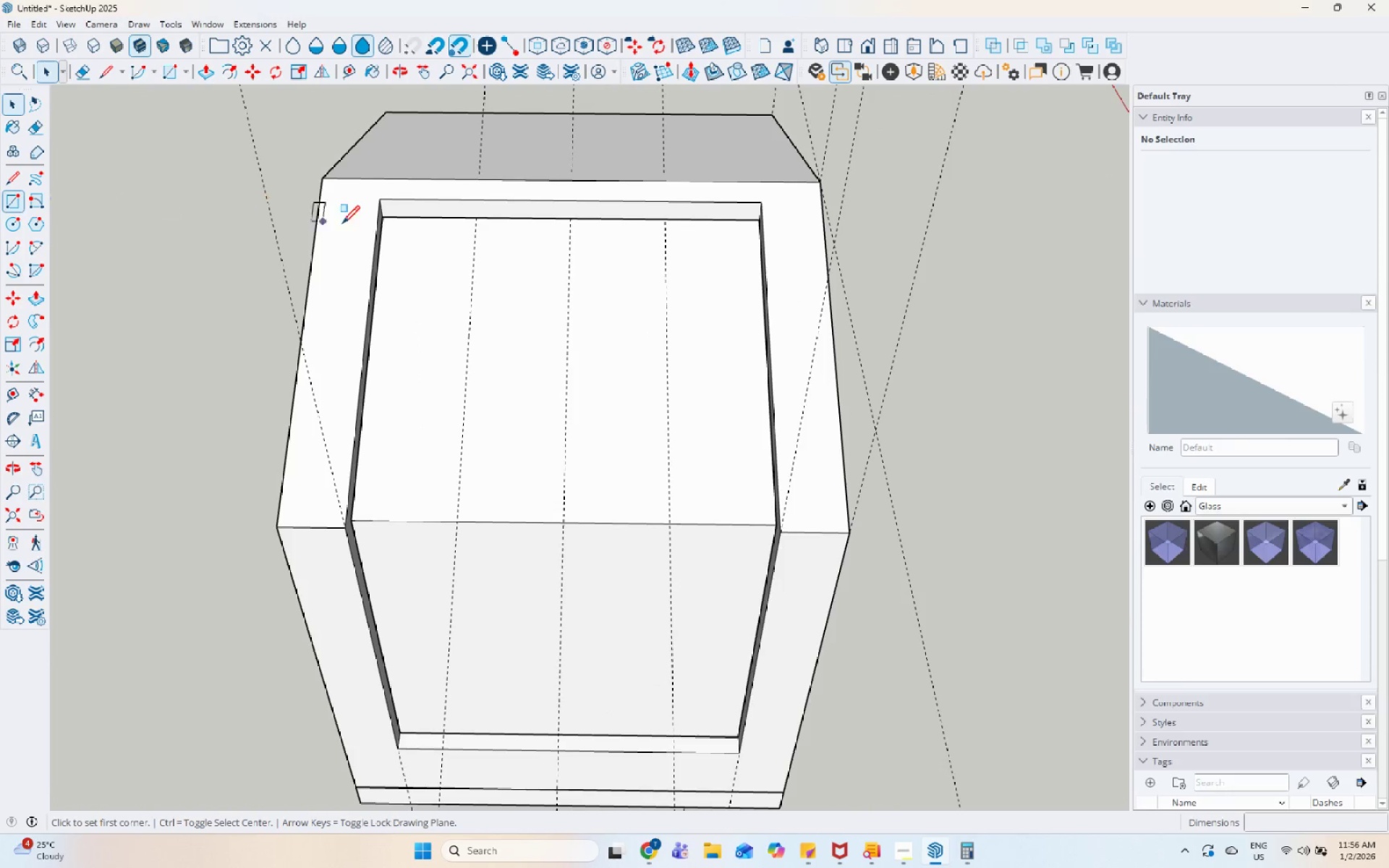 
scroll: coordinate [518, 232], scroll_direction: up, amount: 10.0
 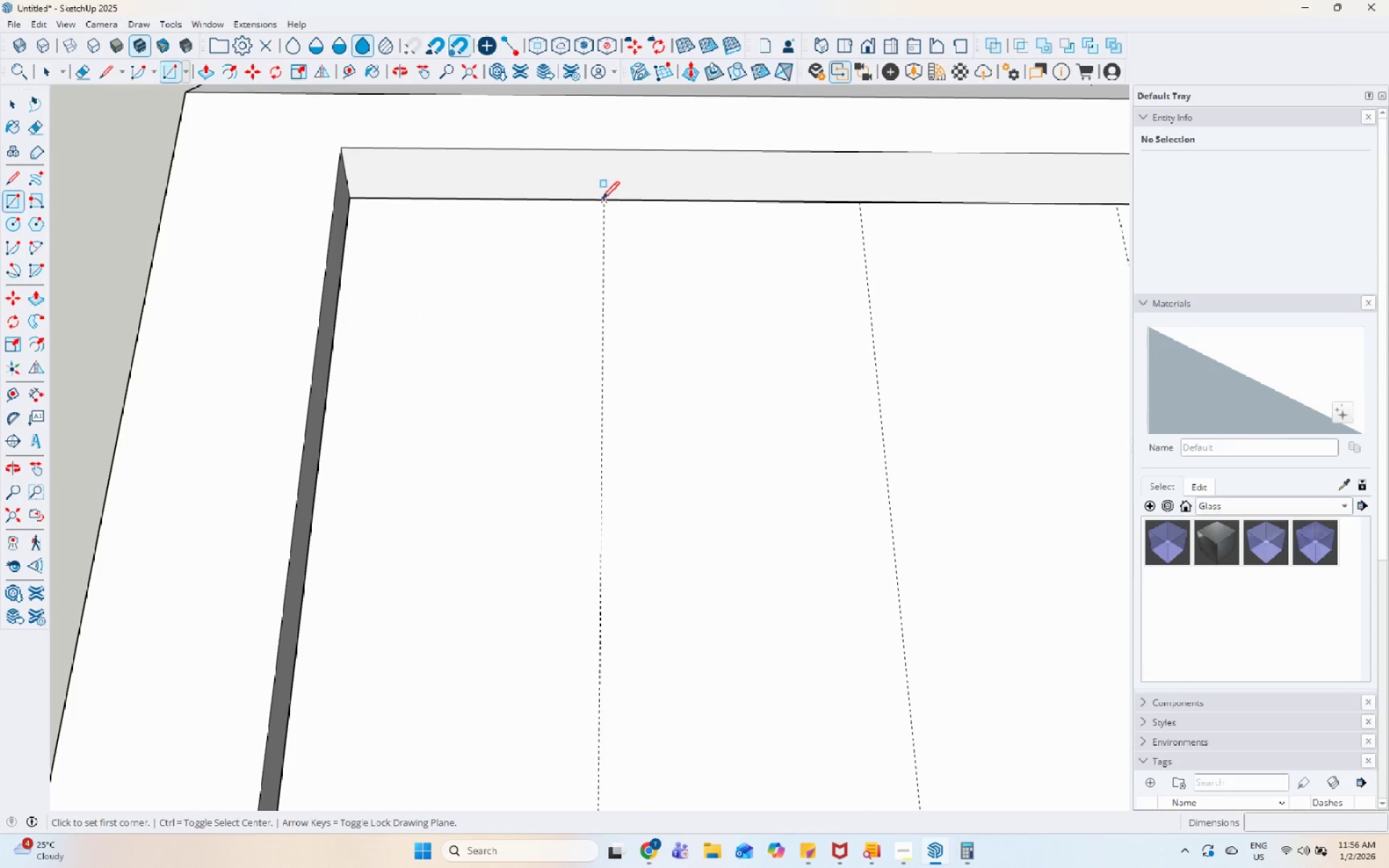 
left_click([603, 203])
 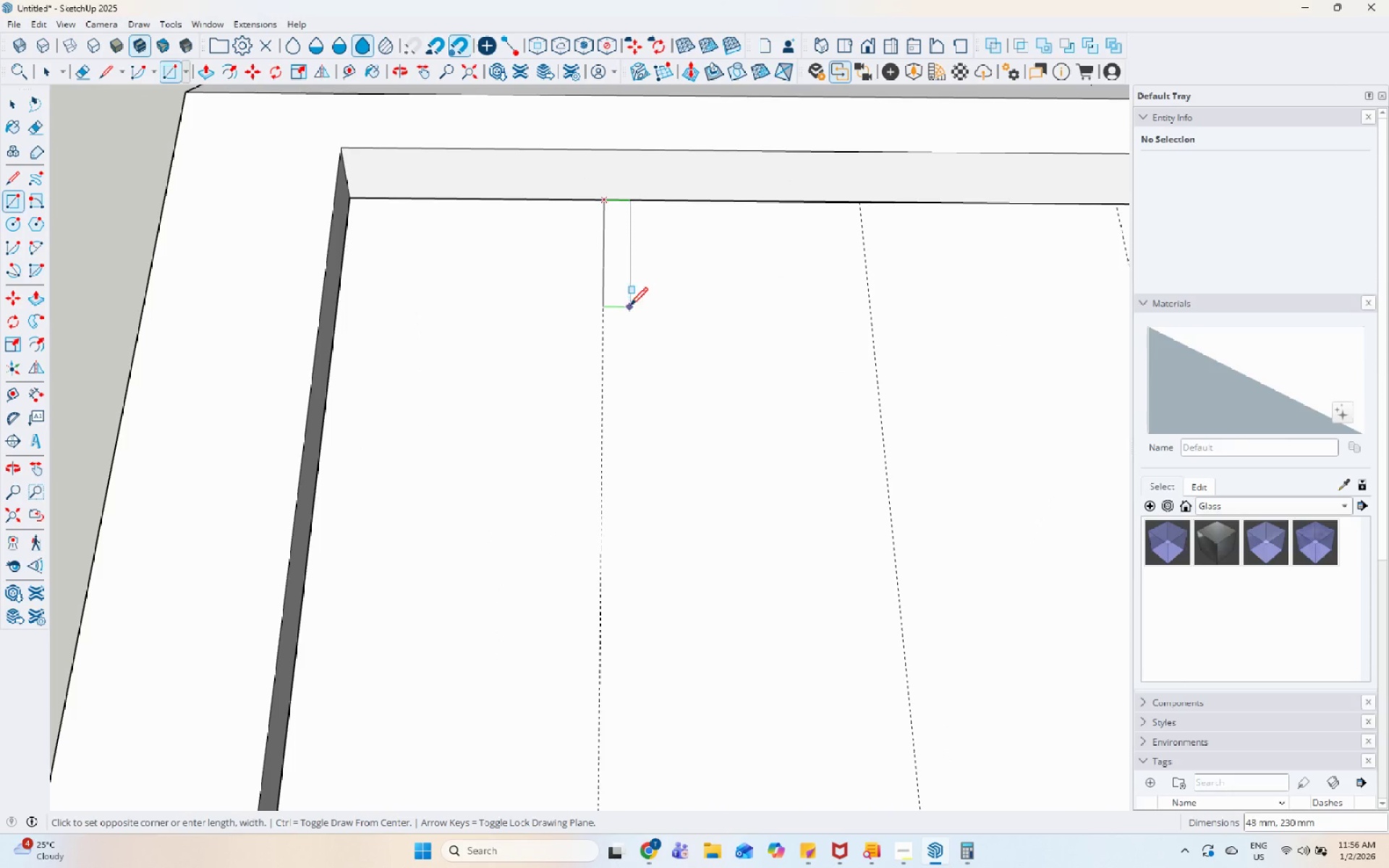 
scroll: coordinate [626, 243], scroll_direction: down, amount: 12.0
 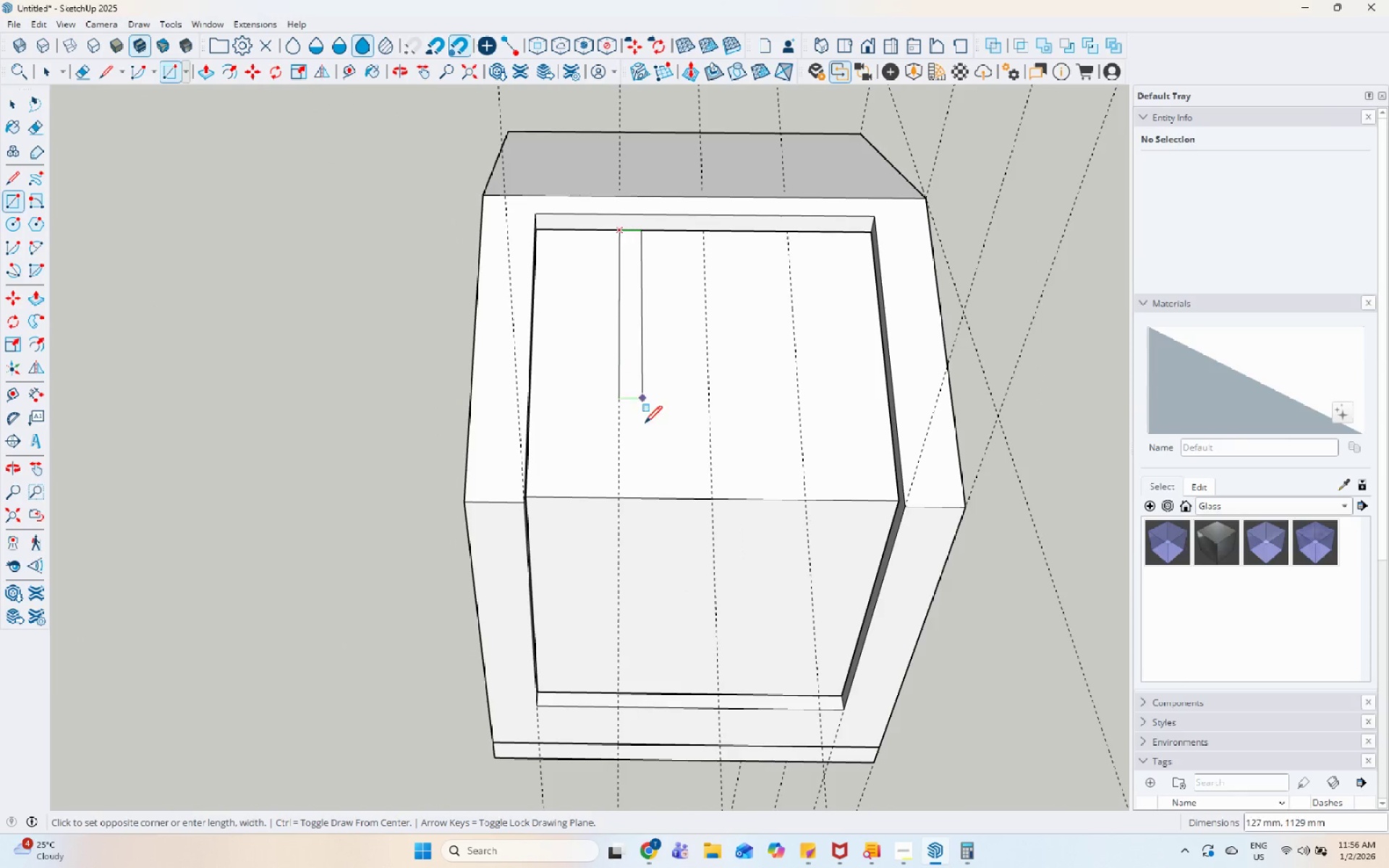 
scroll: coordinate [633, 480], scroll_direction: up, amount: 7.0
 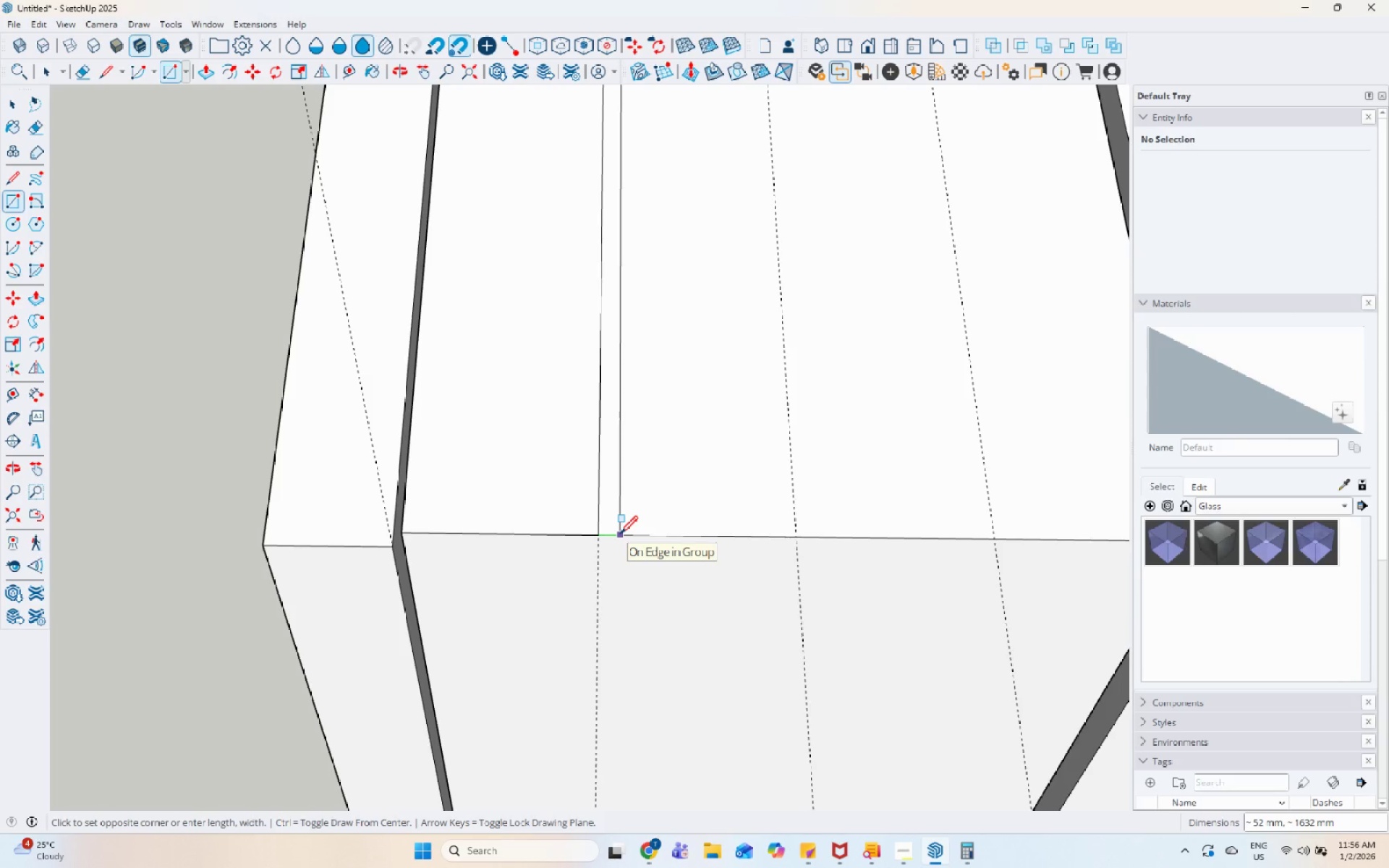 
wait(9.42)
 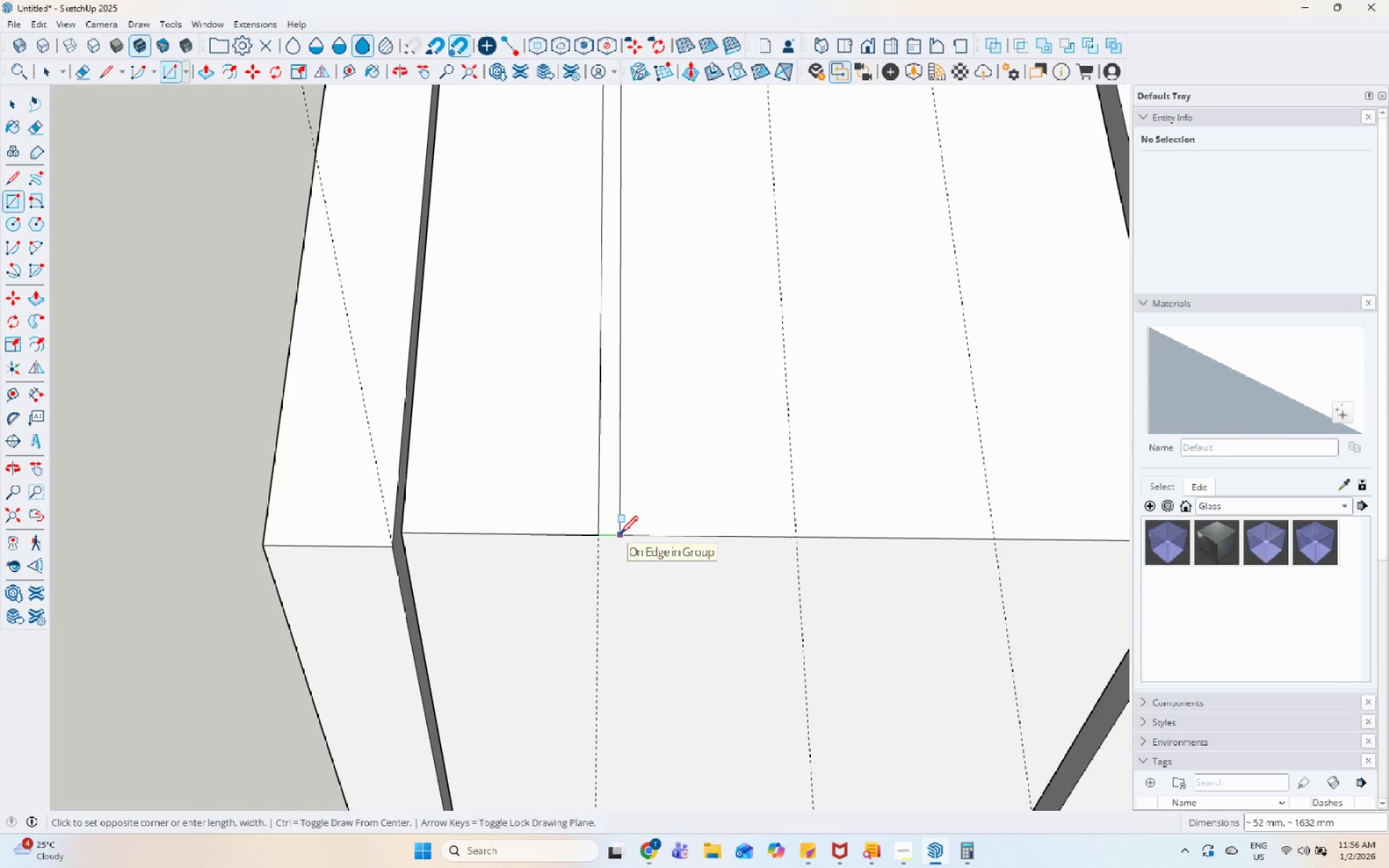 
key(Numpad5)
 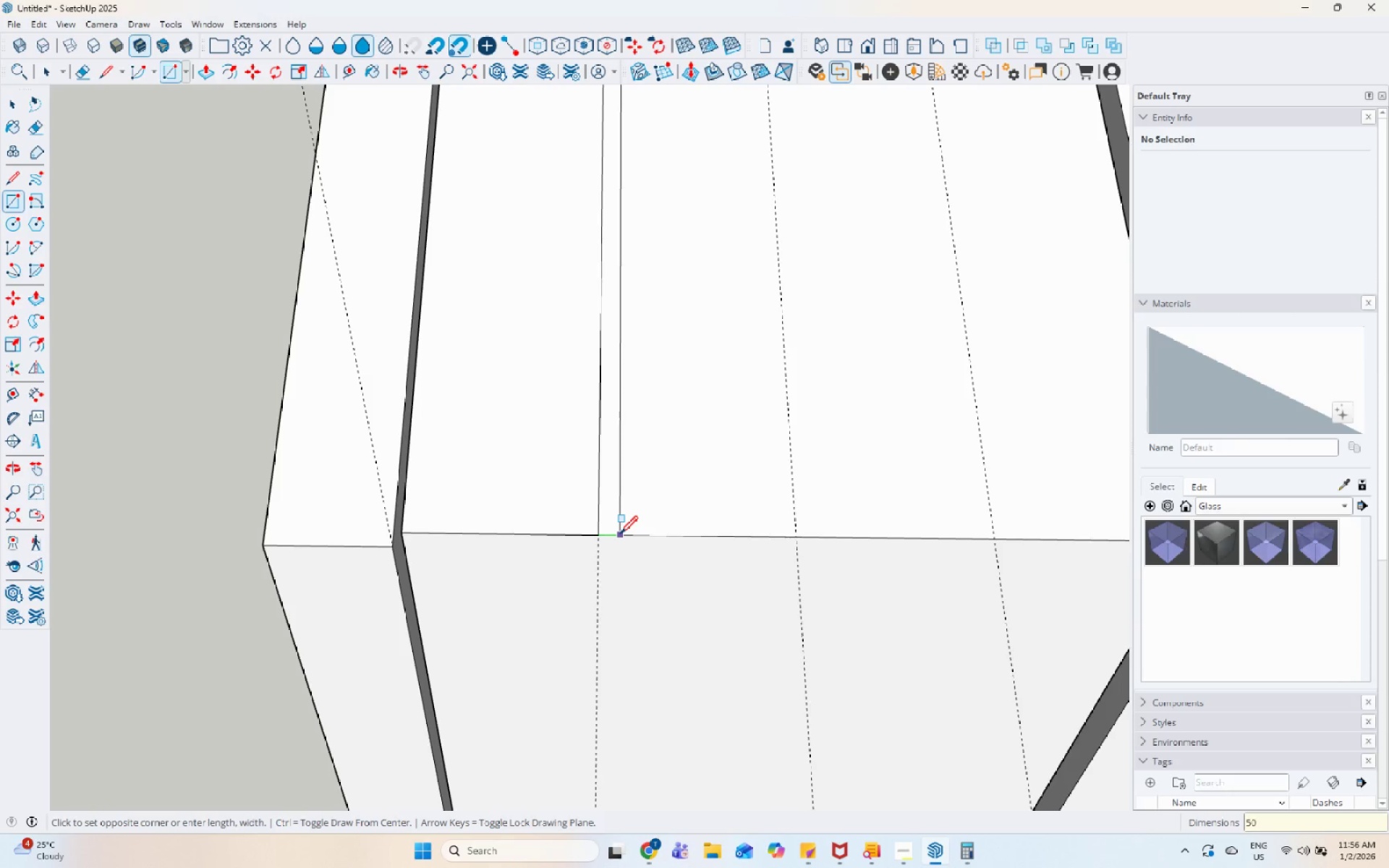 
key(Numpad0)
 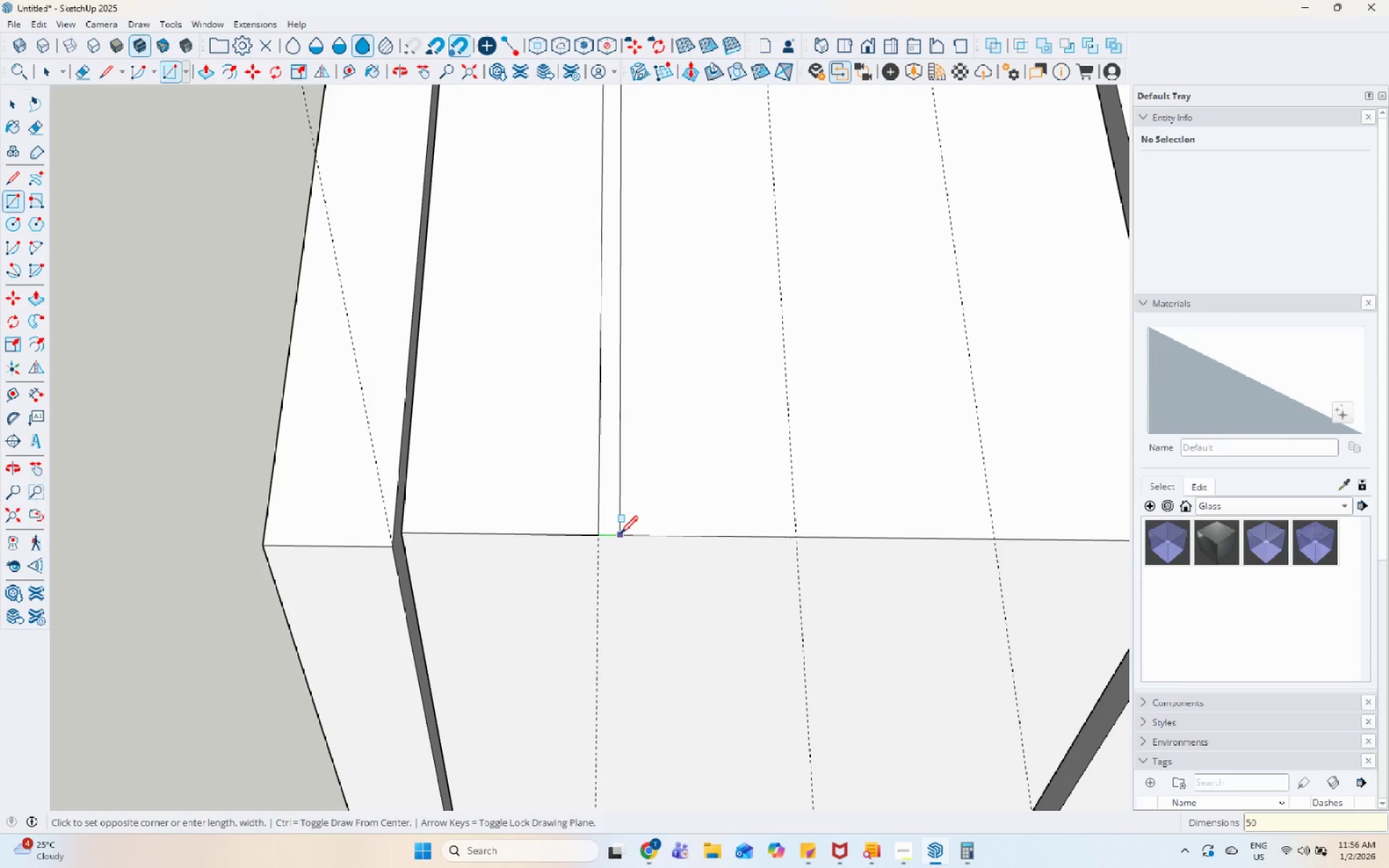 
key(Comma)
 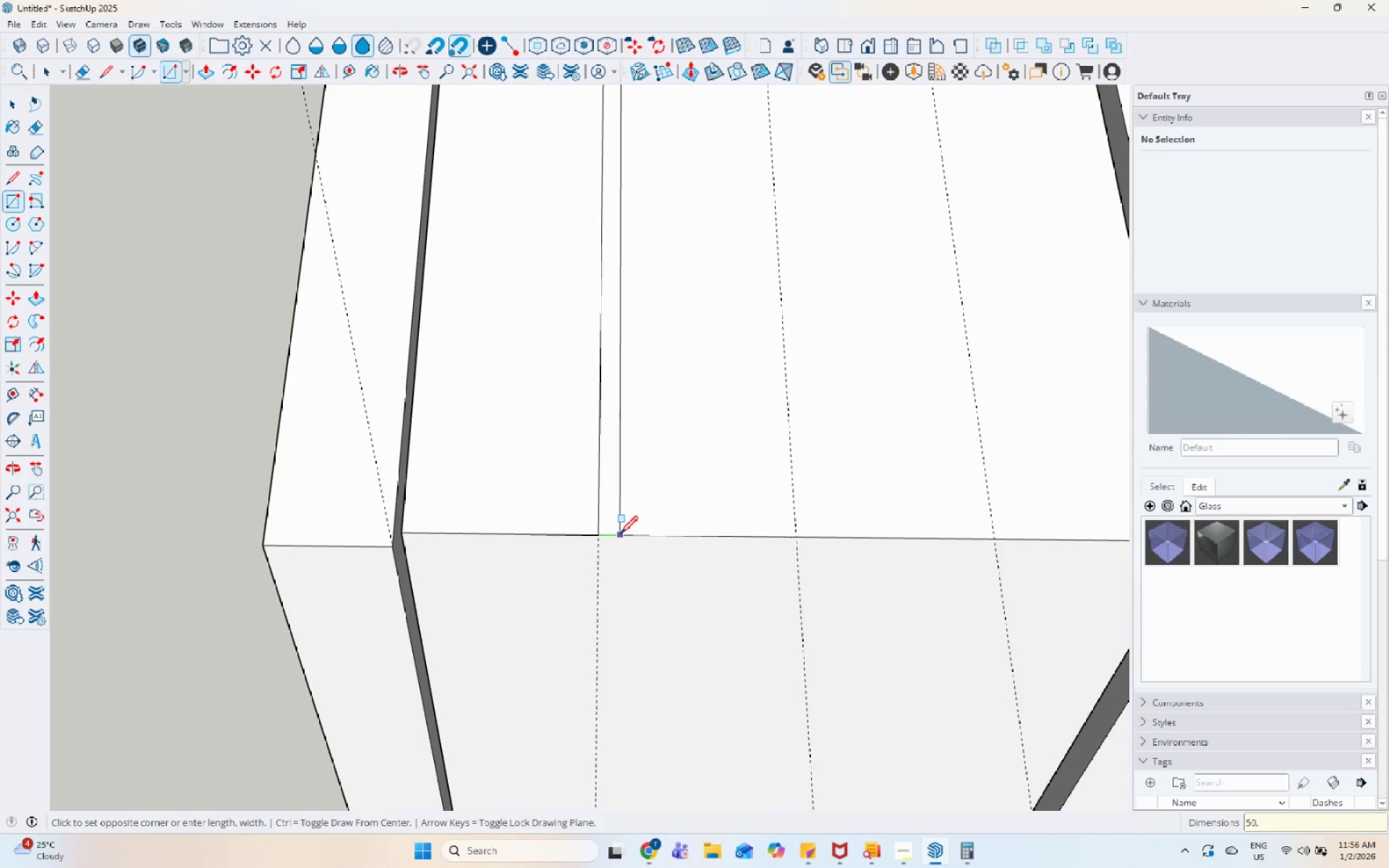 
key(Numpad1)
 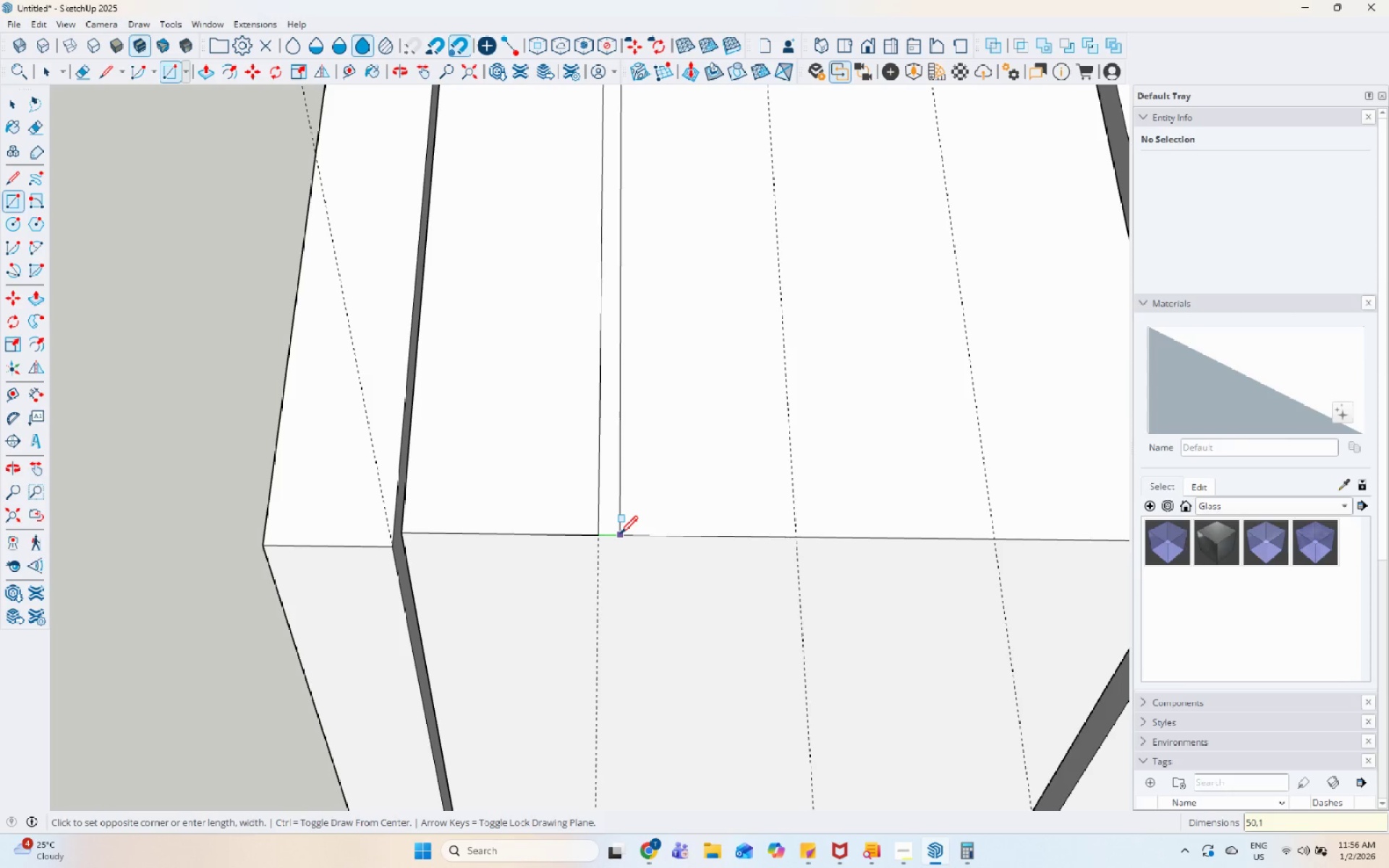 
key(Numpad6)
 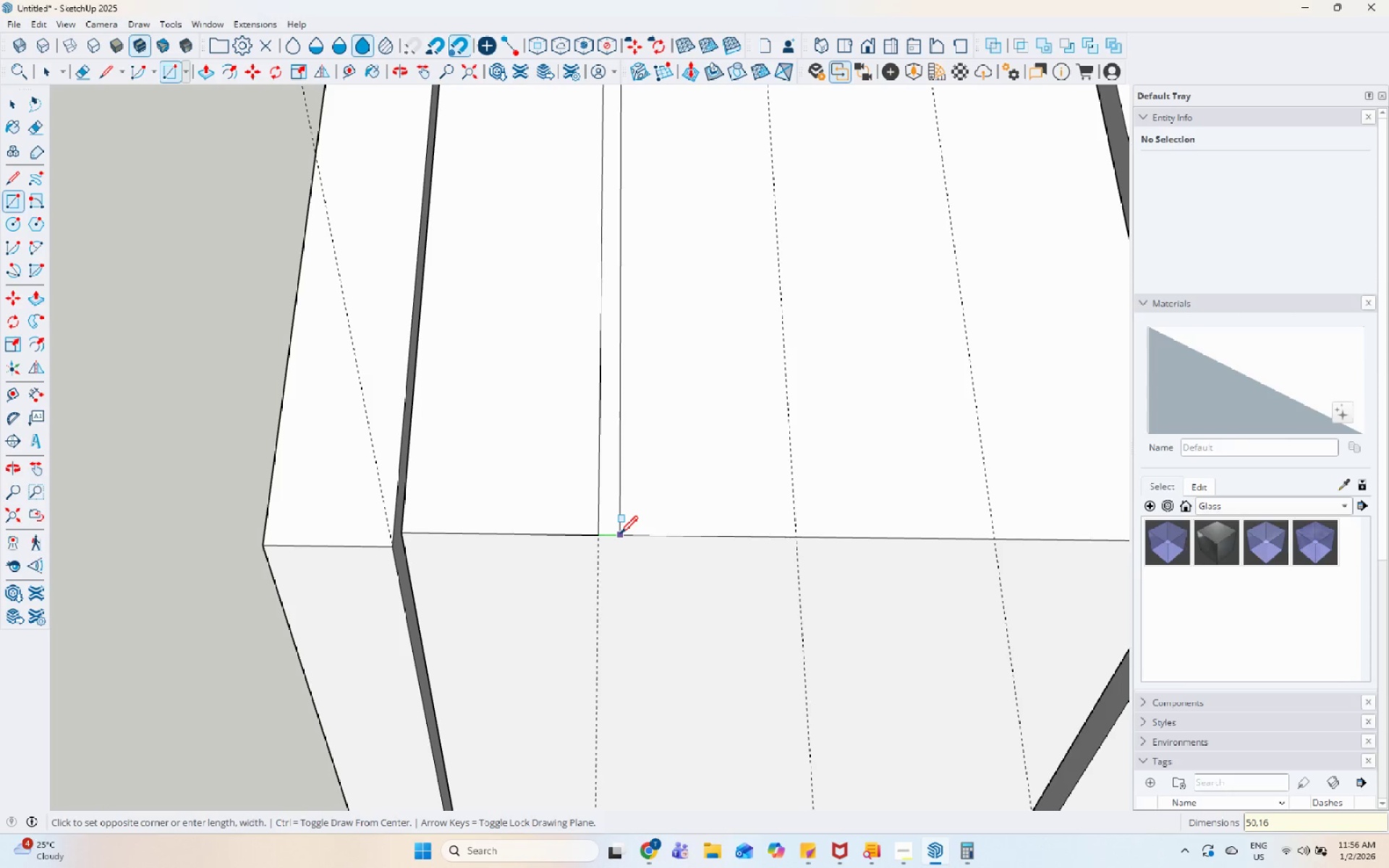 
key(Numpad3)
 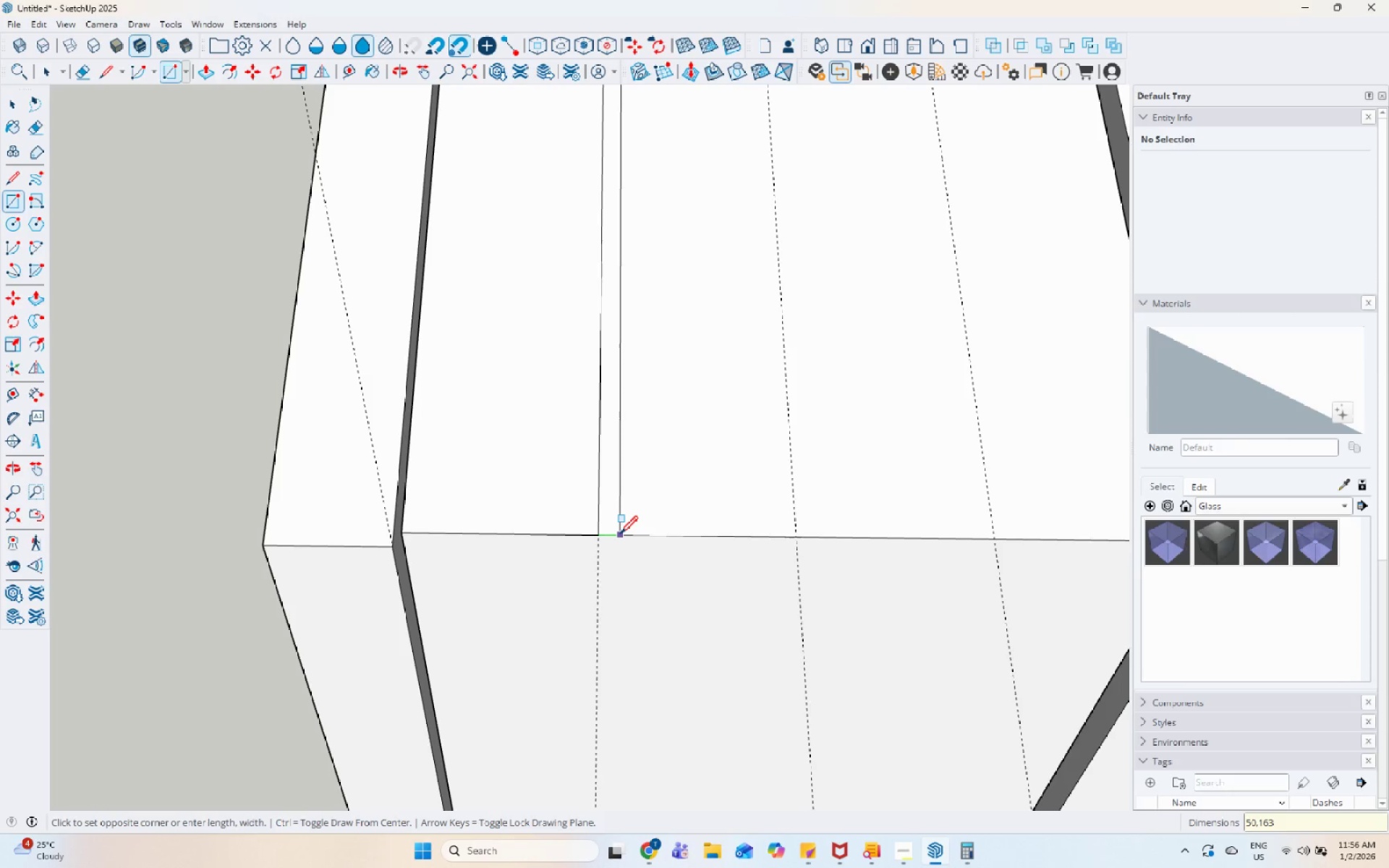 
key(Numpad2)
 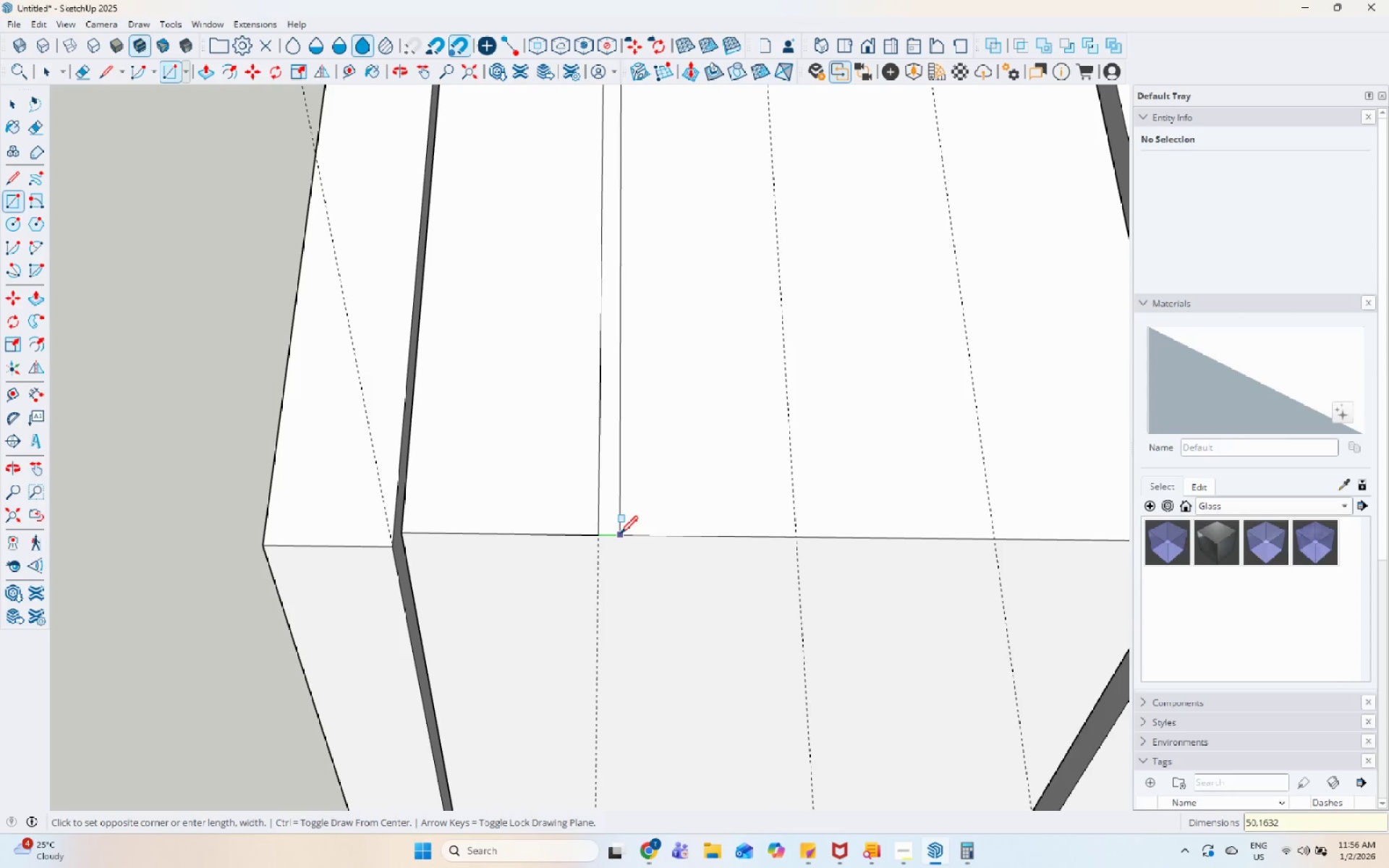 
key(Enter)
 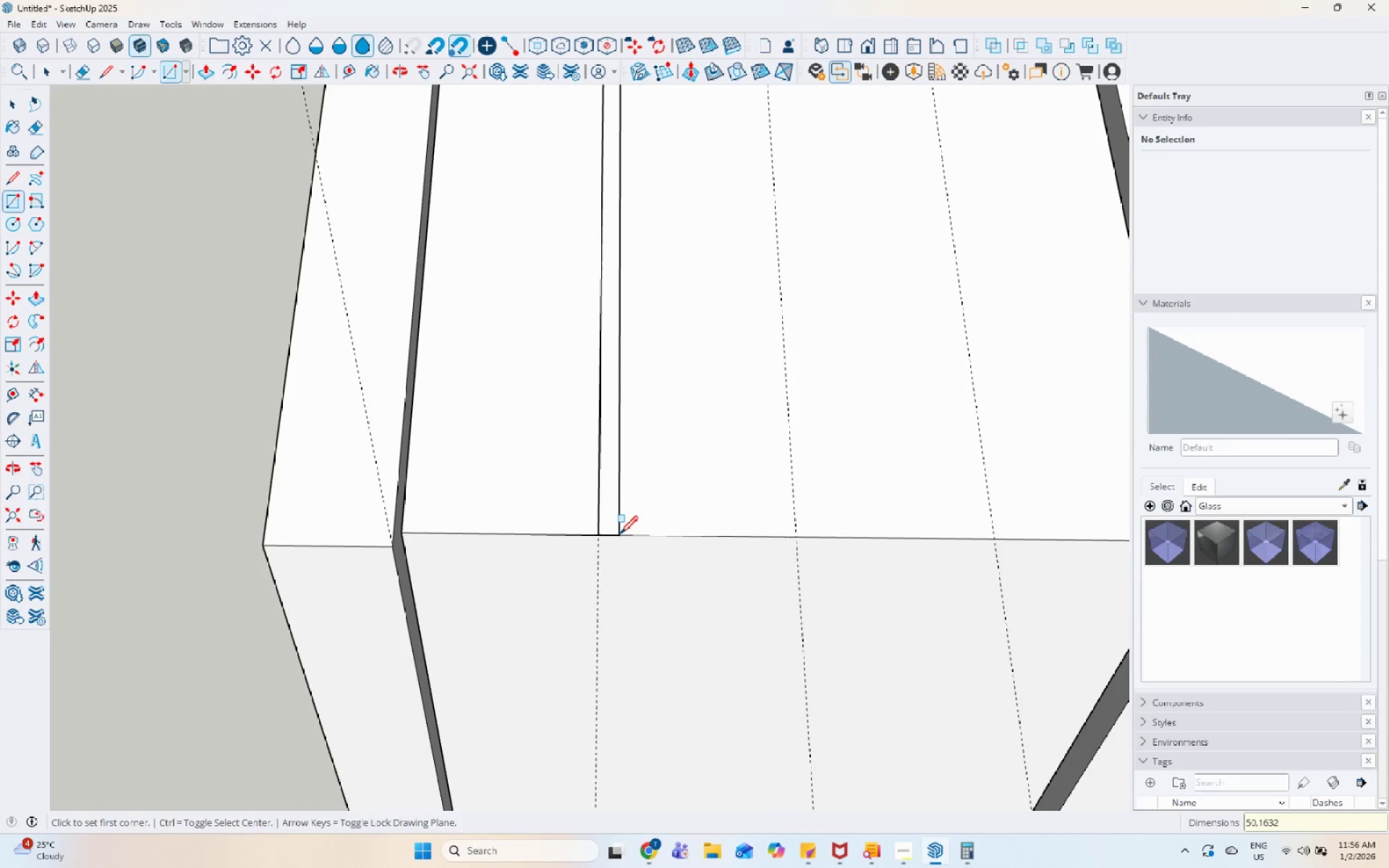 
key(Space)
 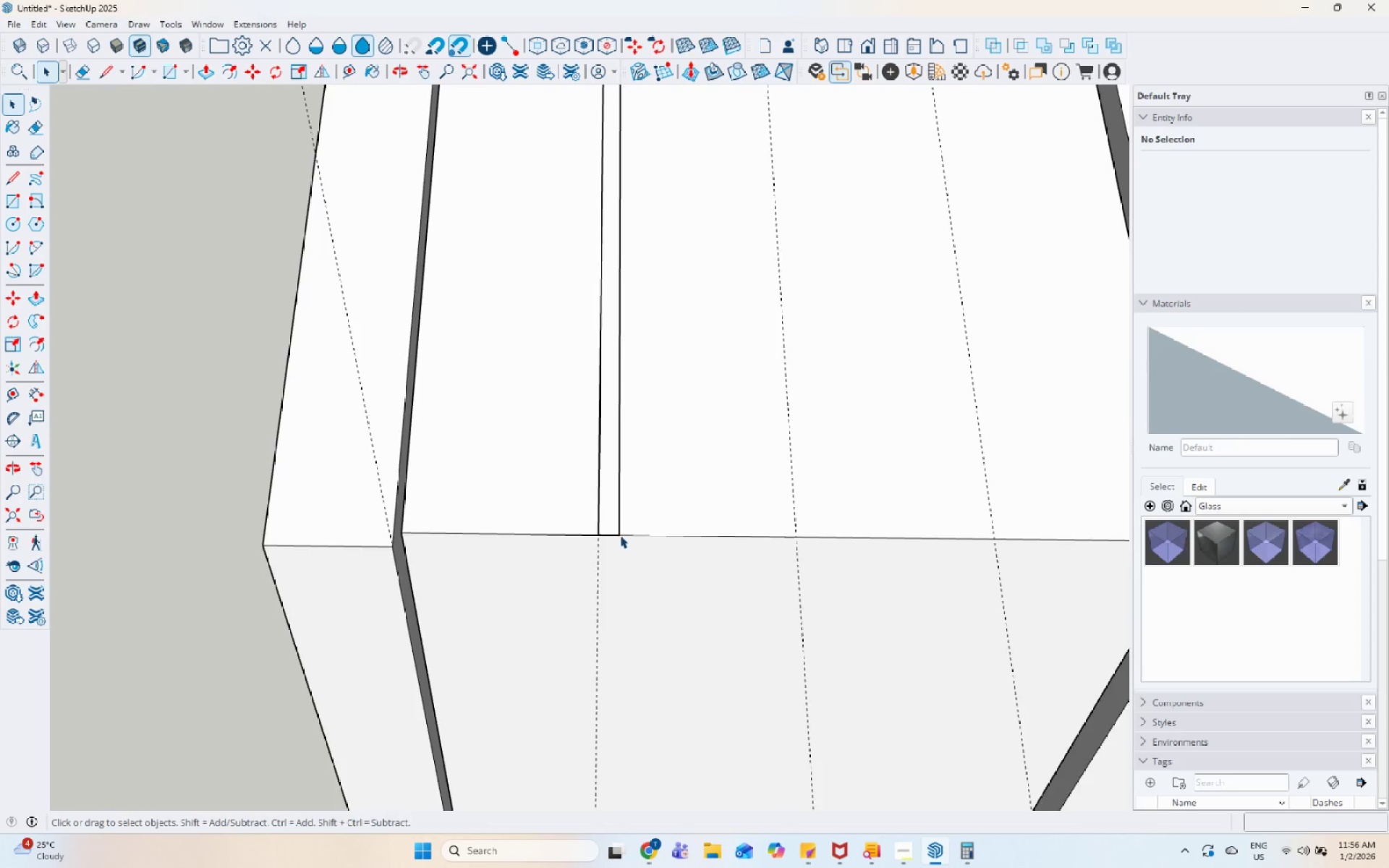 
scroll: coordinate [621, 534], scroll_direction: up, amount: 1.0
 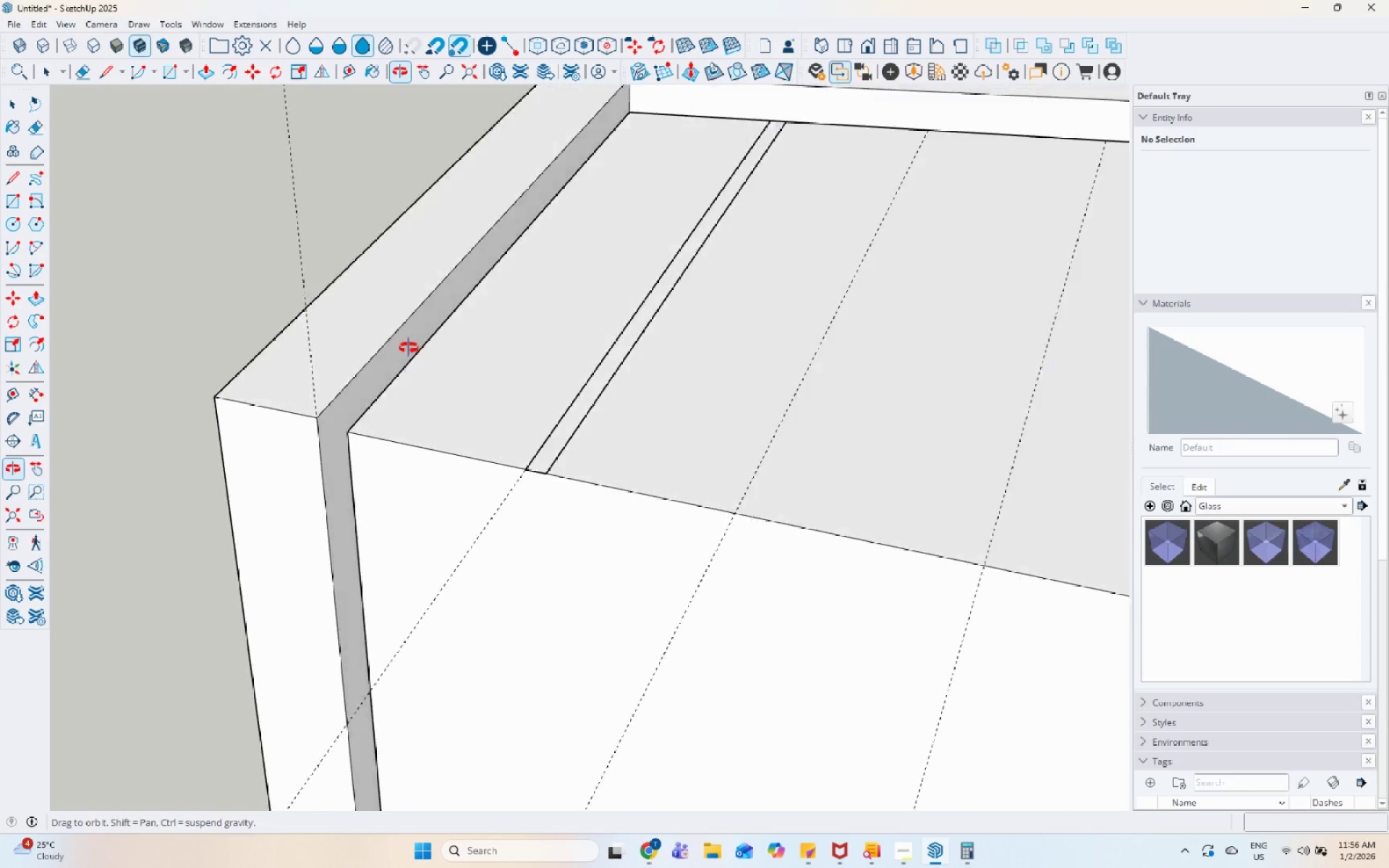 
left_click([552, 498])
 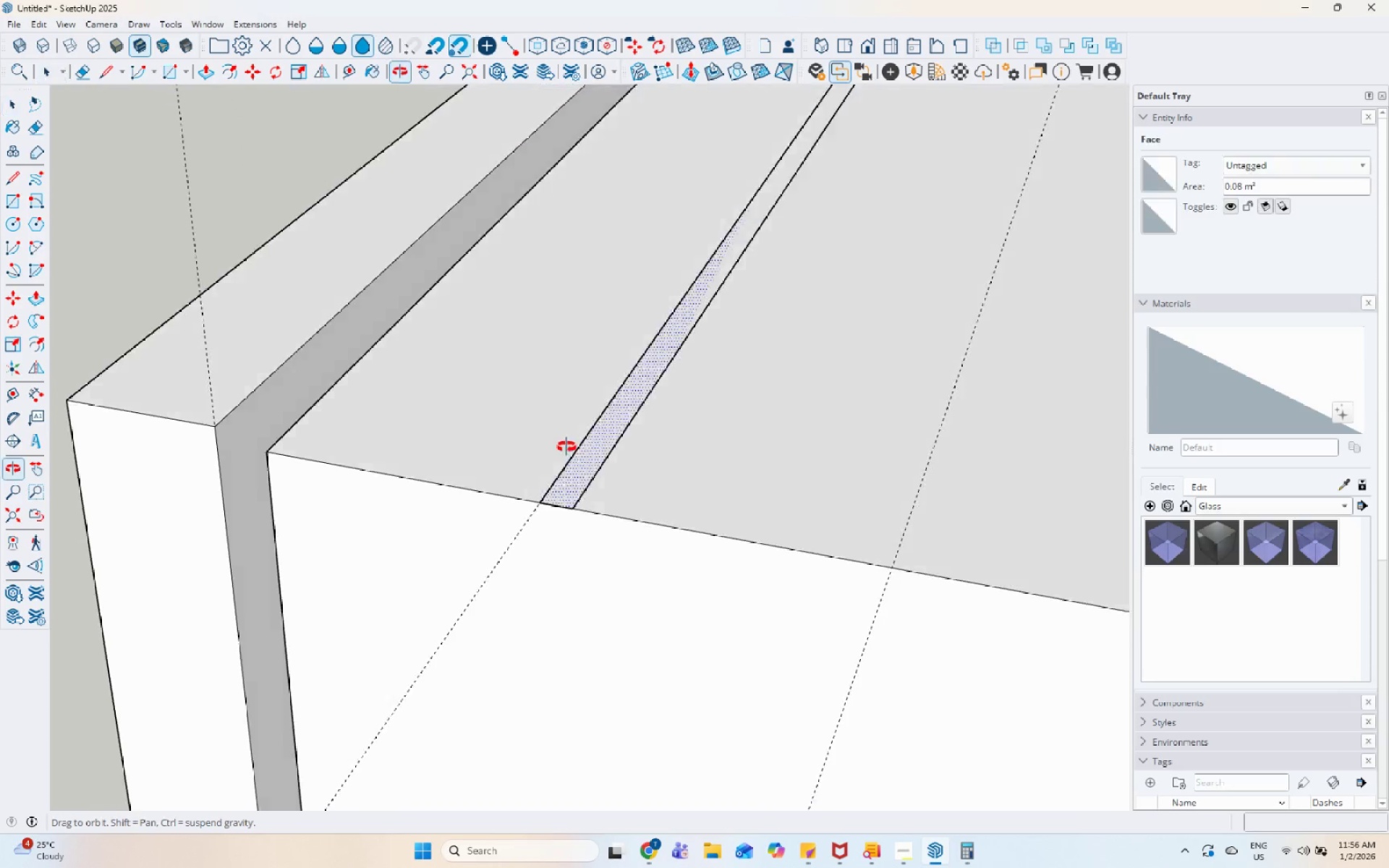 
scroll: coordinate [515, 421], scroll_direction: up, amount: 4.0
 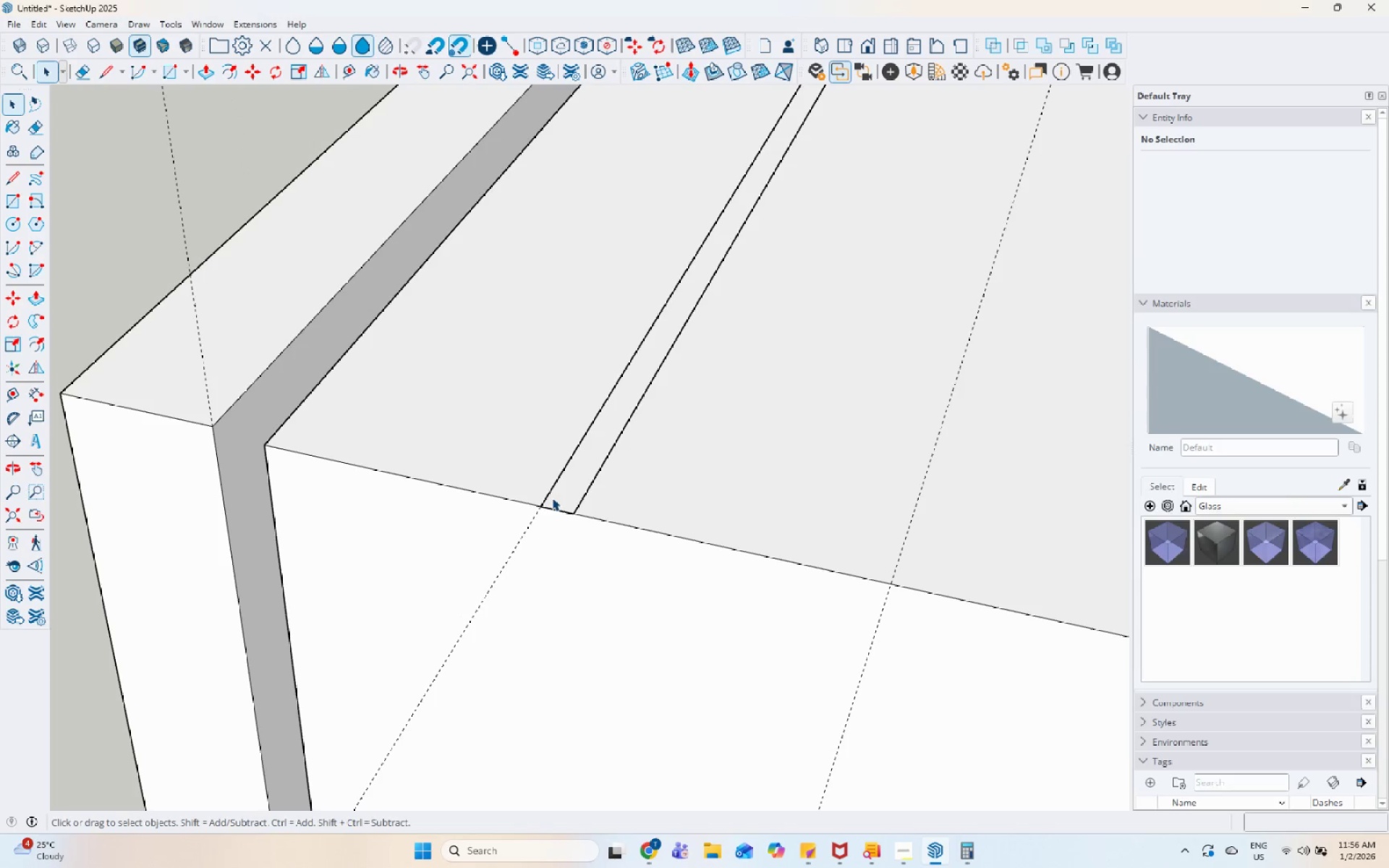 
scroll: coordinate [554, 384], scroll_direction: down, amount: 6.0
 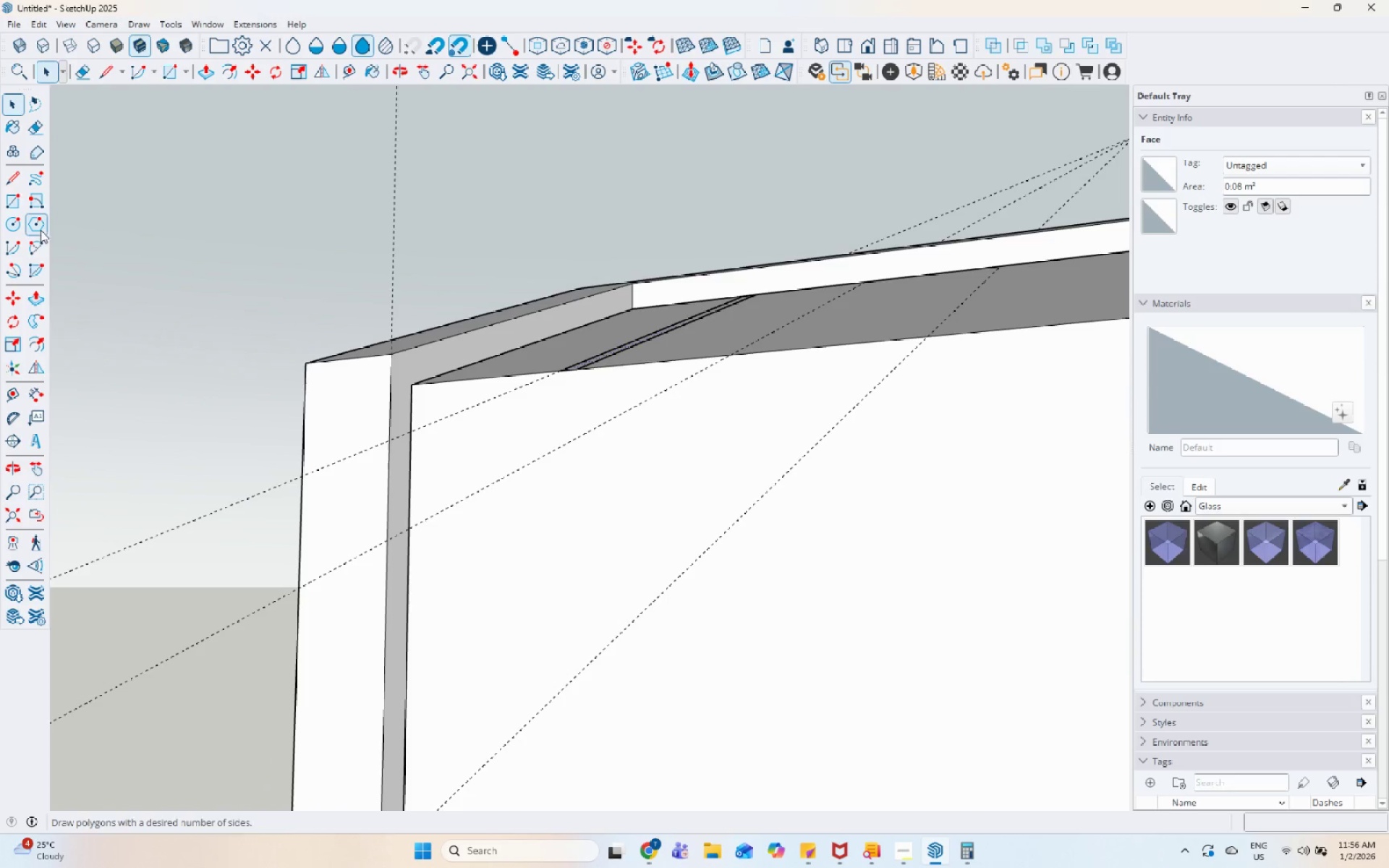 
left_click([12, 173])
 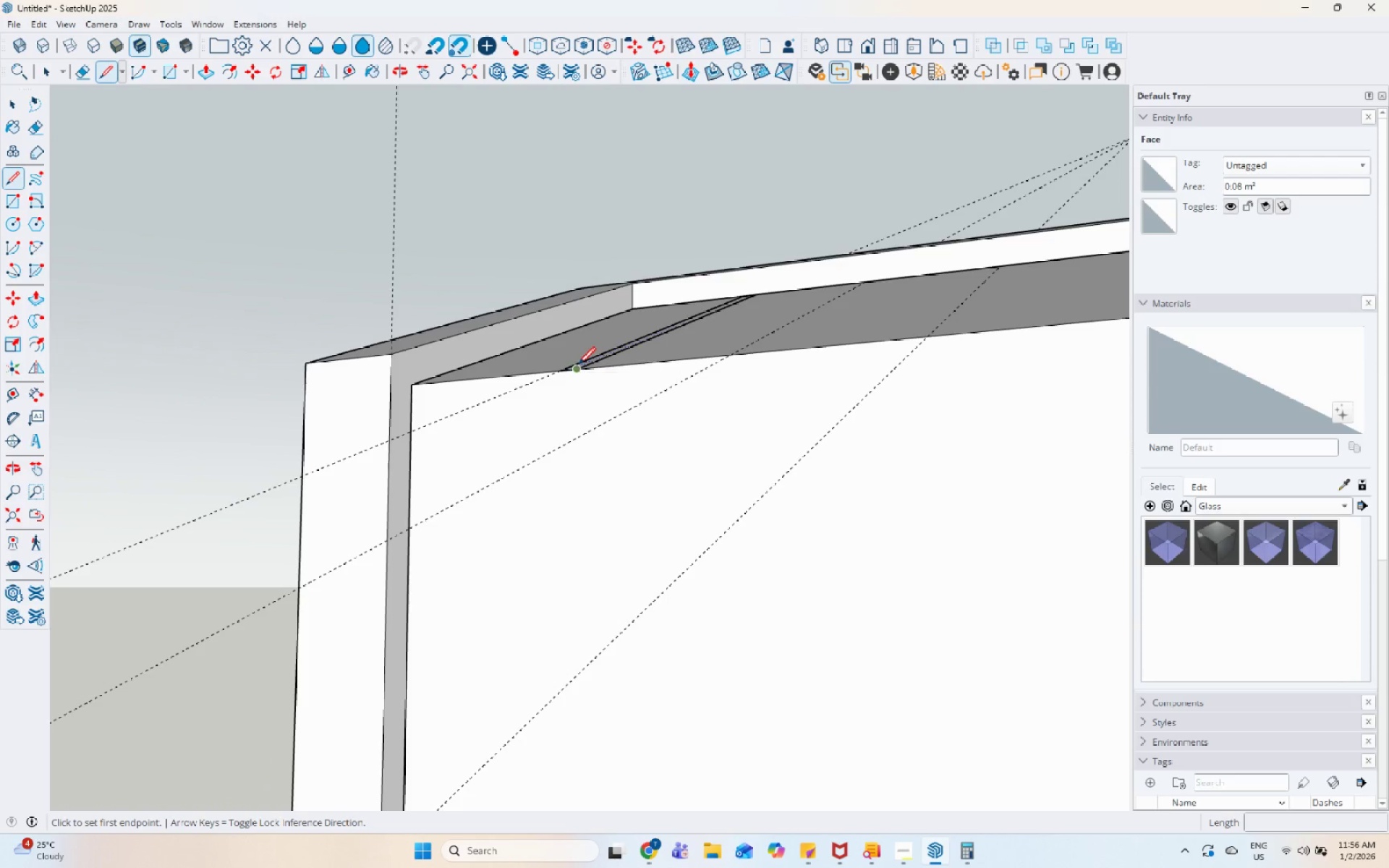 
left_click([575, 373])
 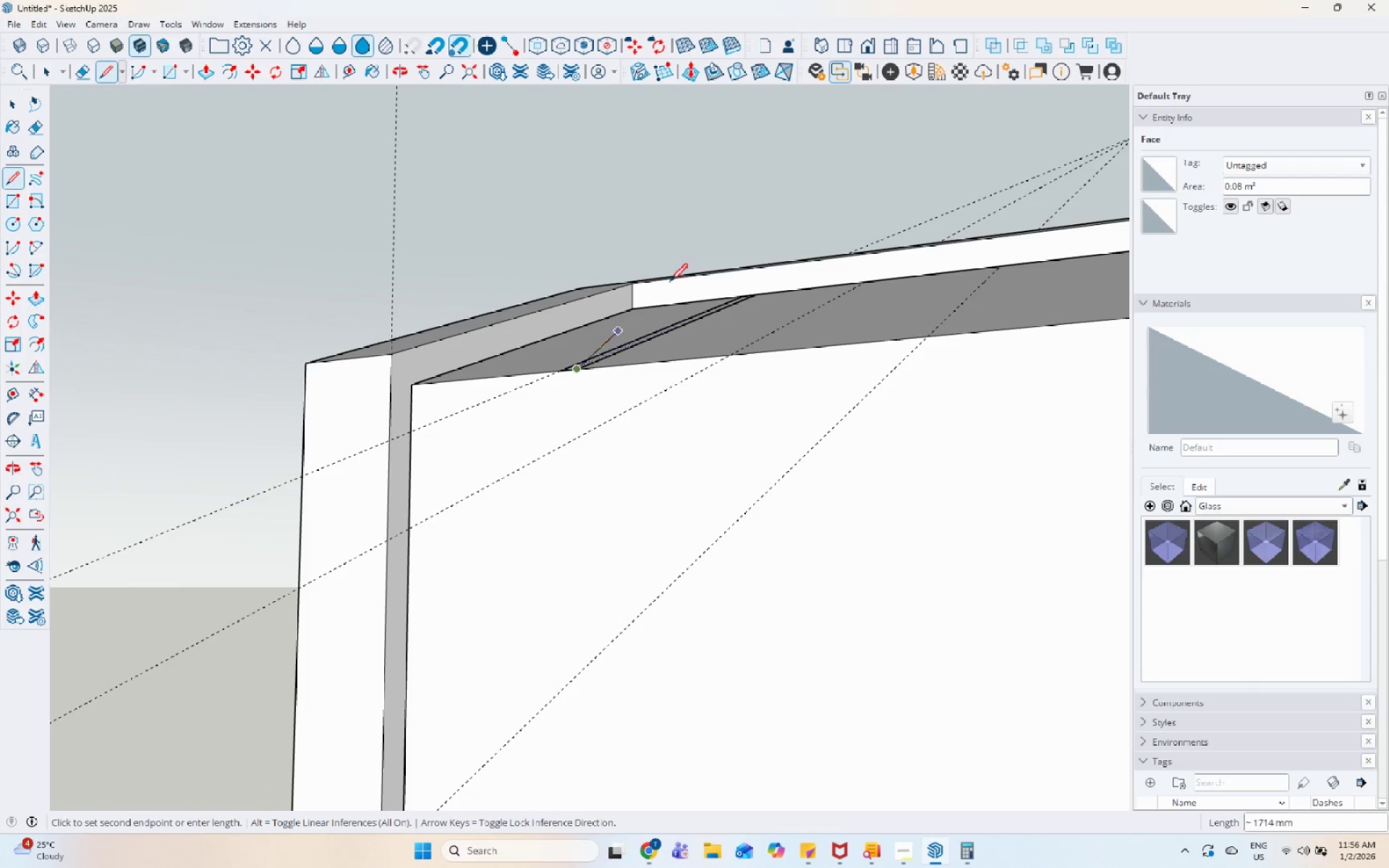 
scroll: coordinate [682, 272], scroll_direction: down, amount: 7.0
 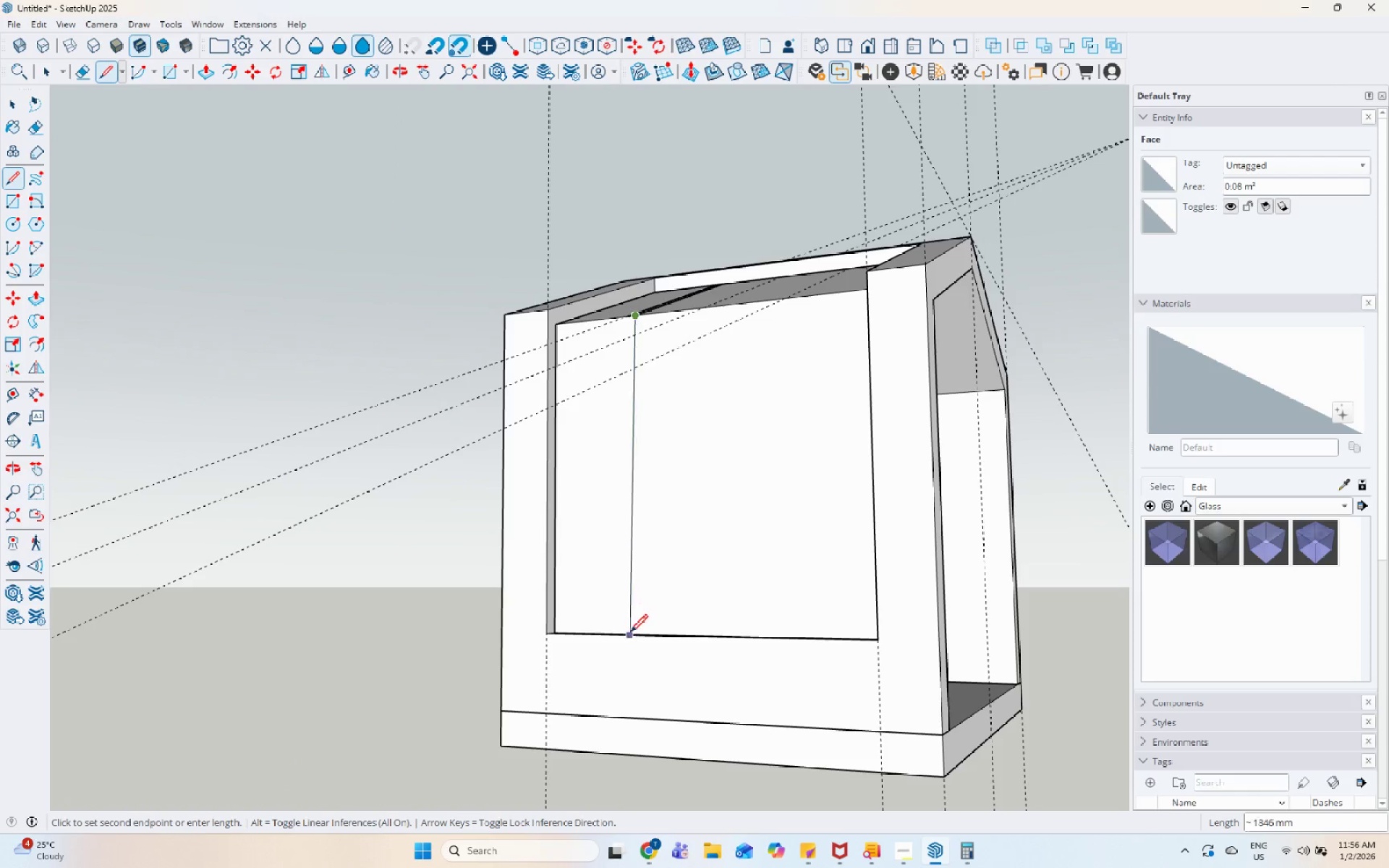 
scroll: coordinate [615, 762], scroll_direction: up, amount: 9.0
 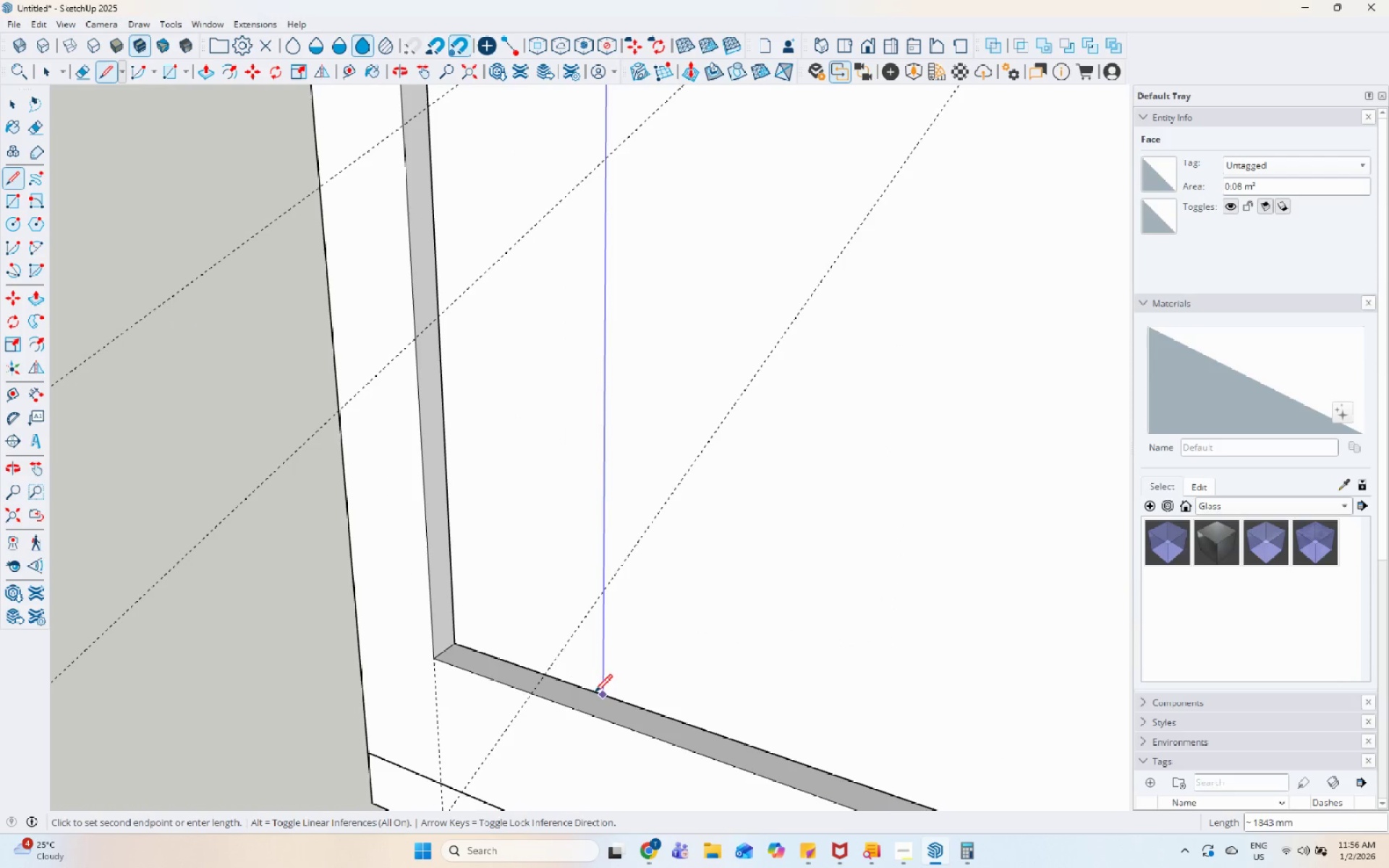 
left_click([597, 698])
 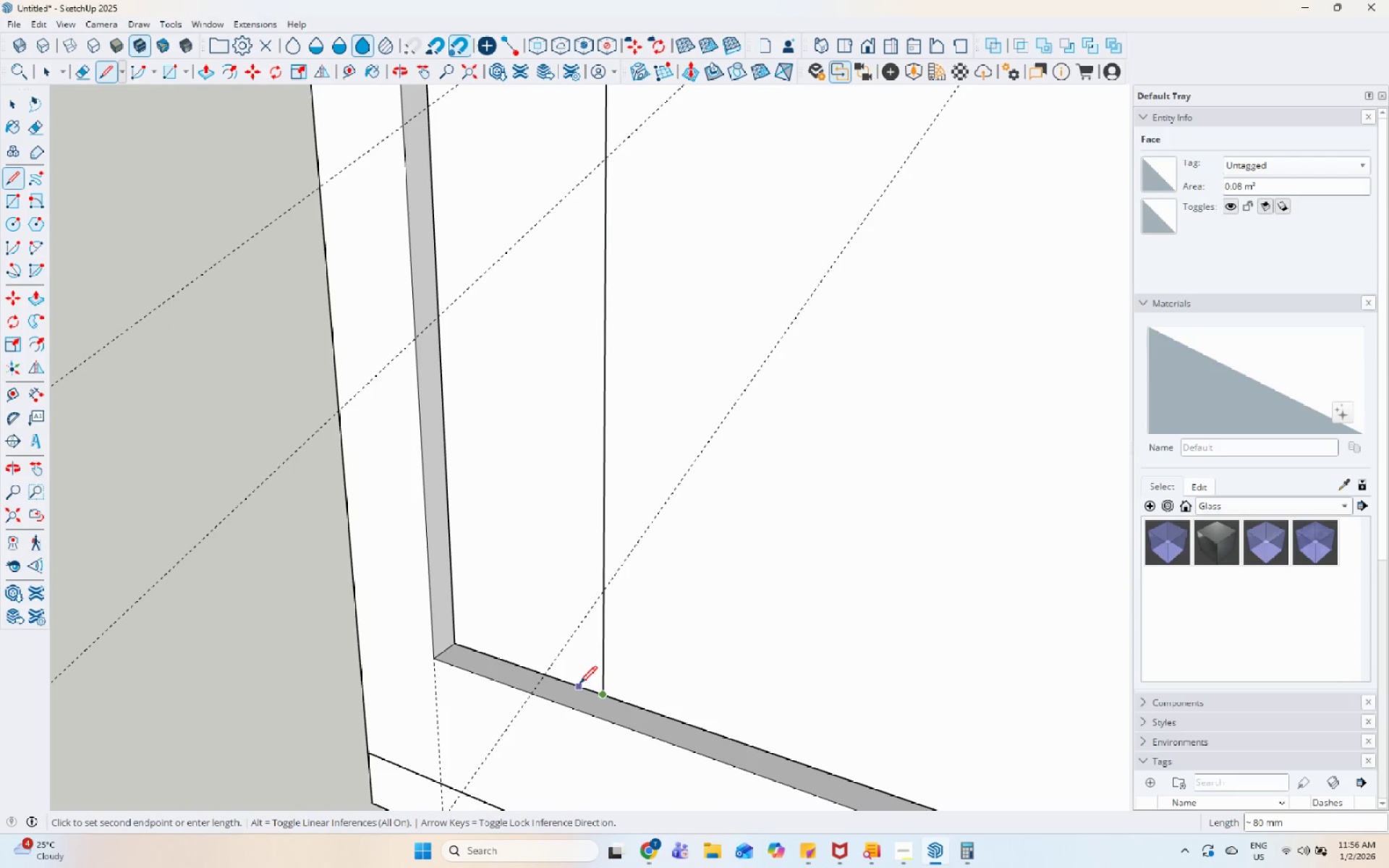 
key(Escape)
 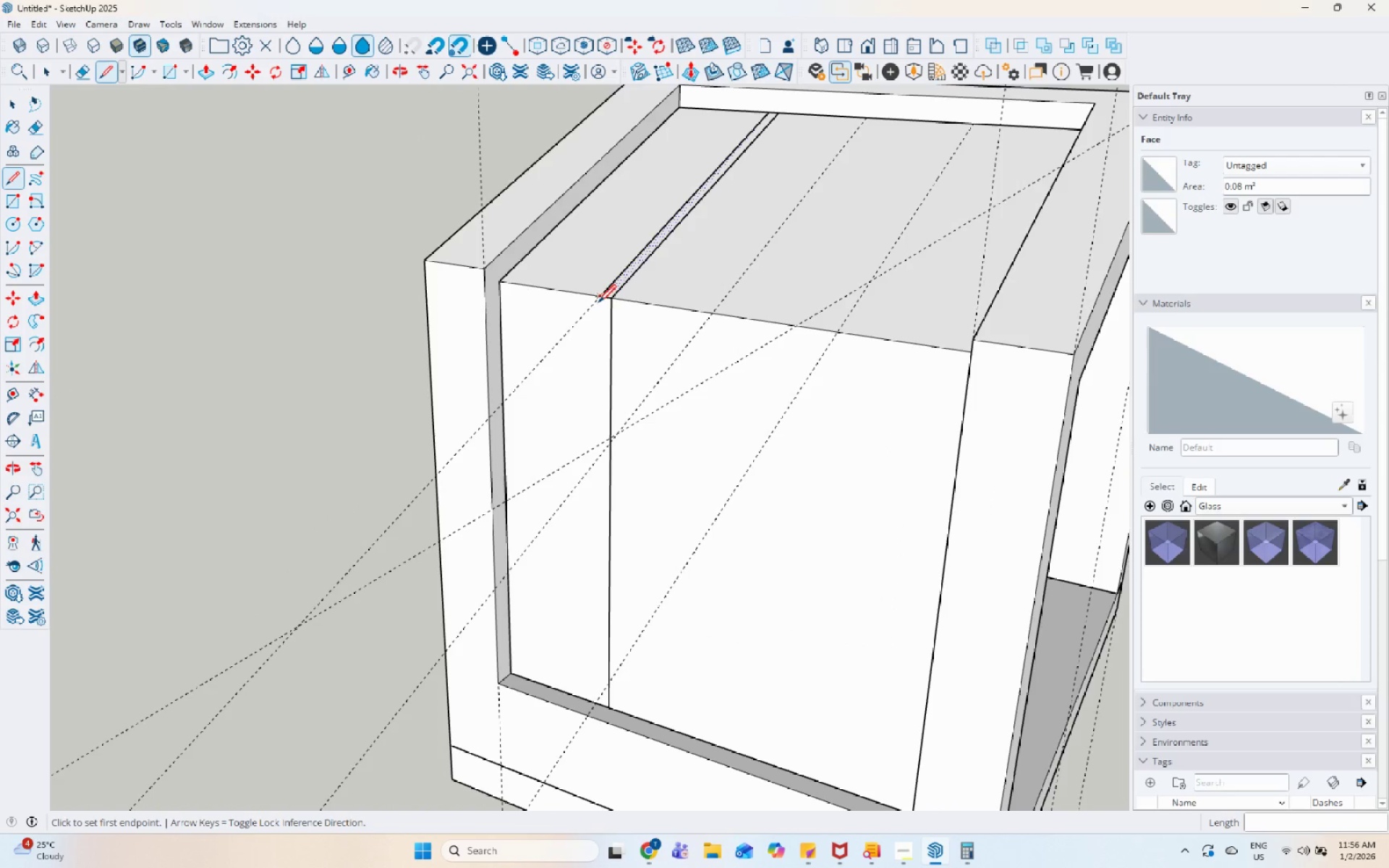 
scroll: coordinate [634, 734], scroll_direction: down, amount: 5.0
 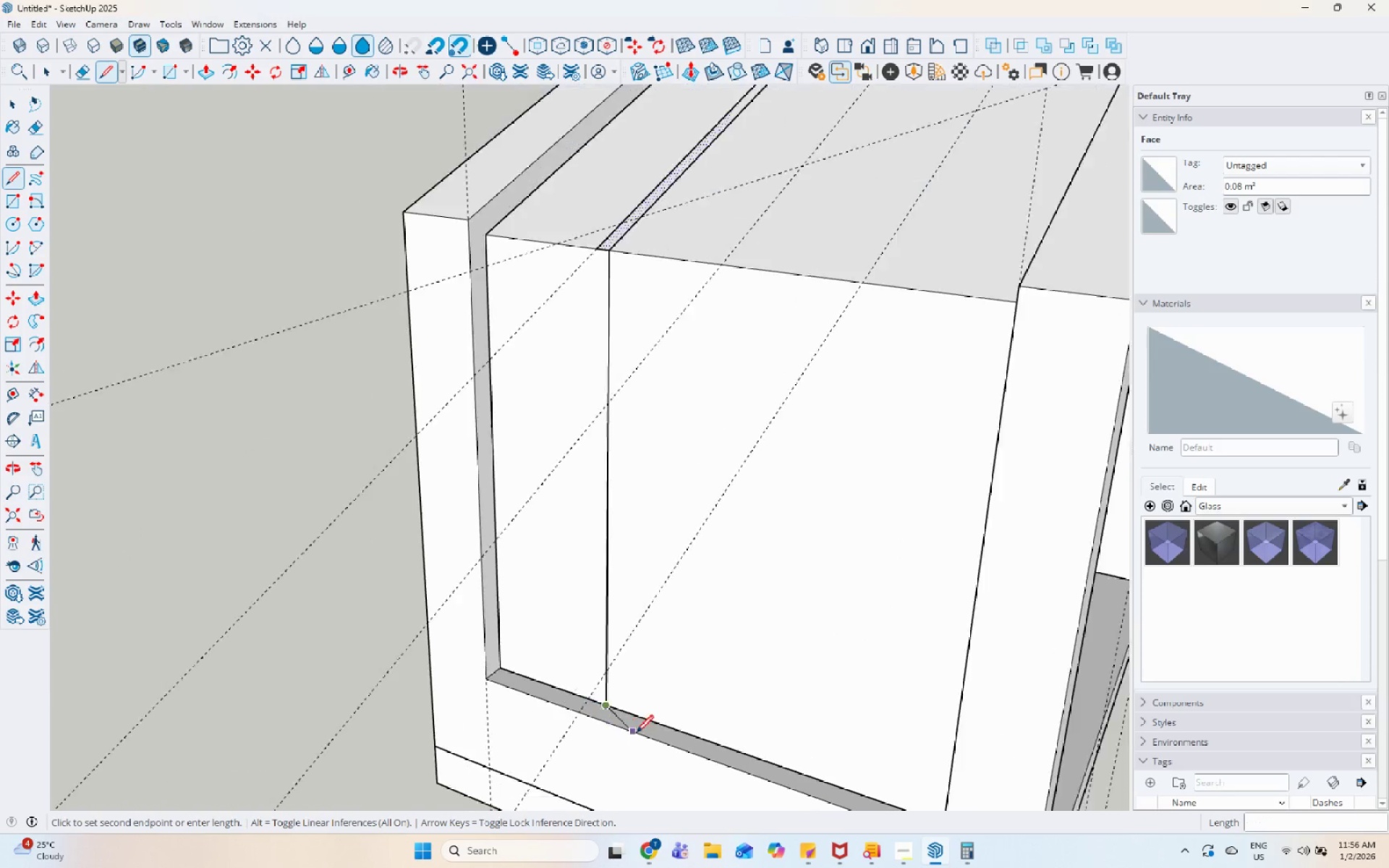 
left_click([600, 301])
 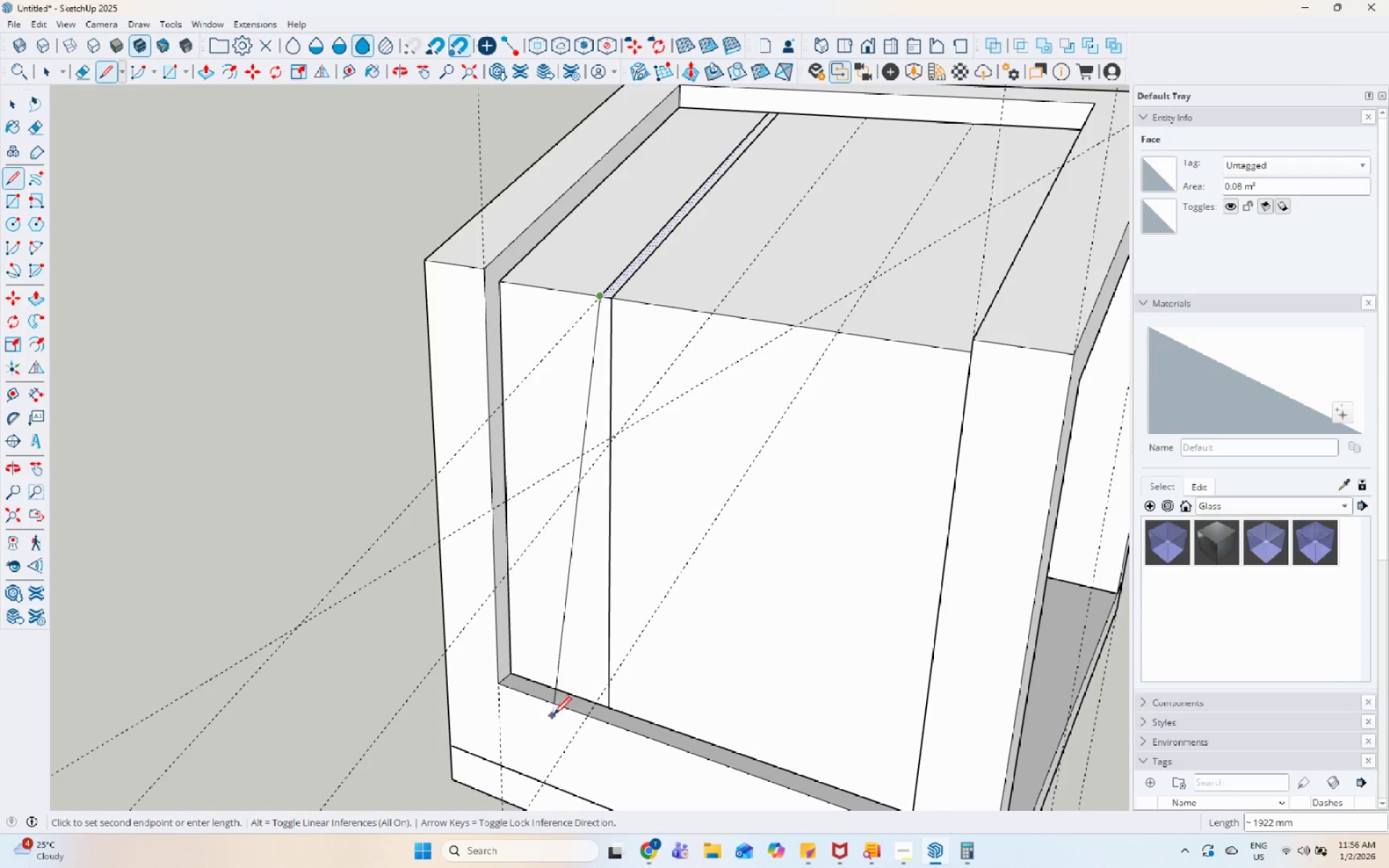 
scroll: coordinate [585, 705], scroll_direction: up, amount: 9.0
 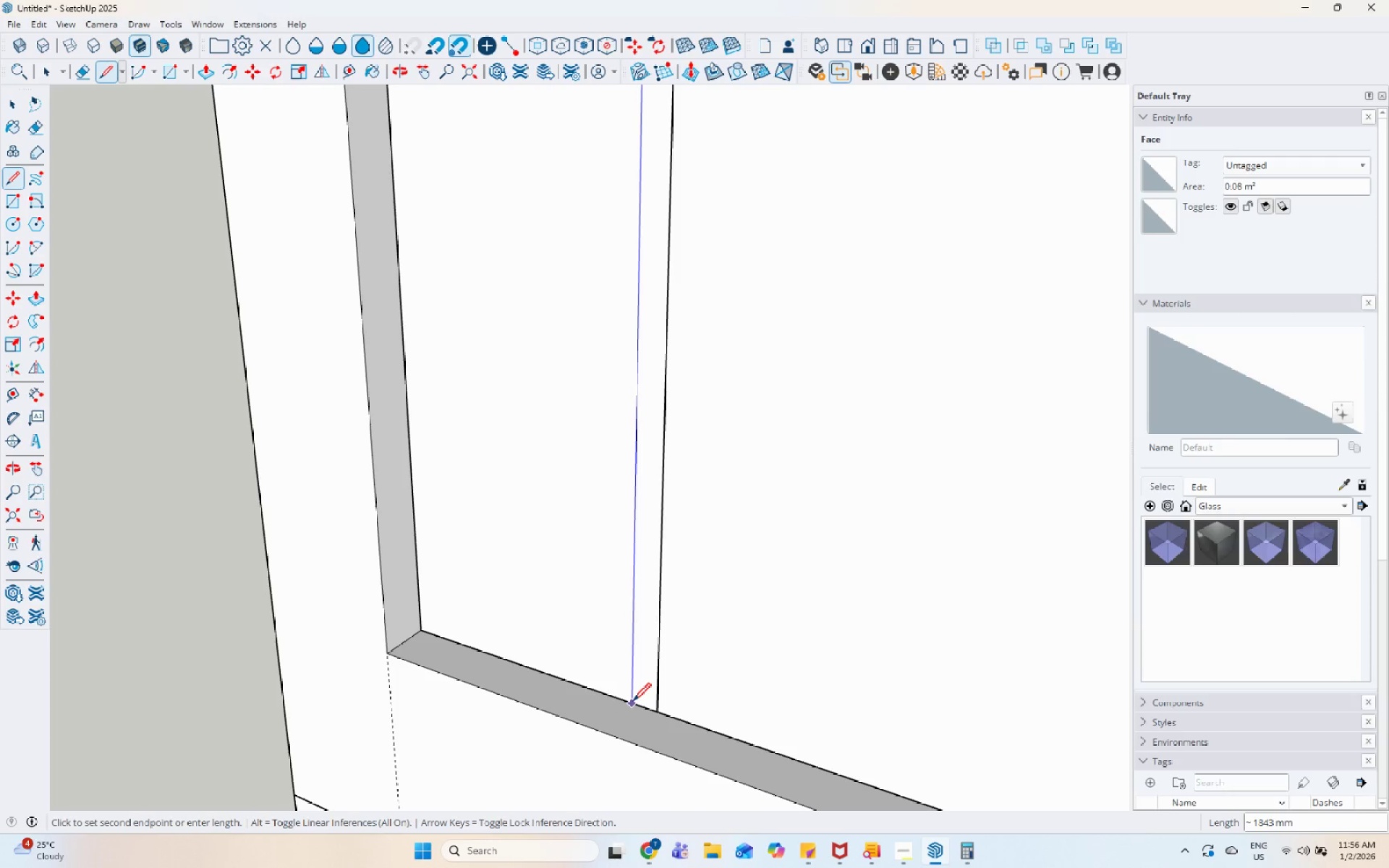 
left_click([633, 702])
 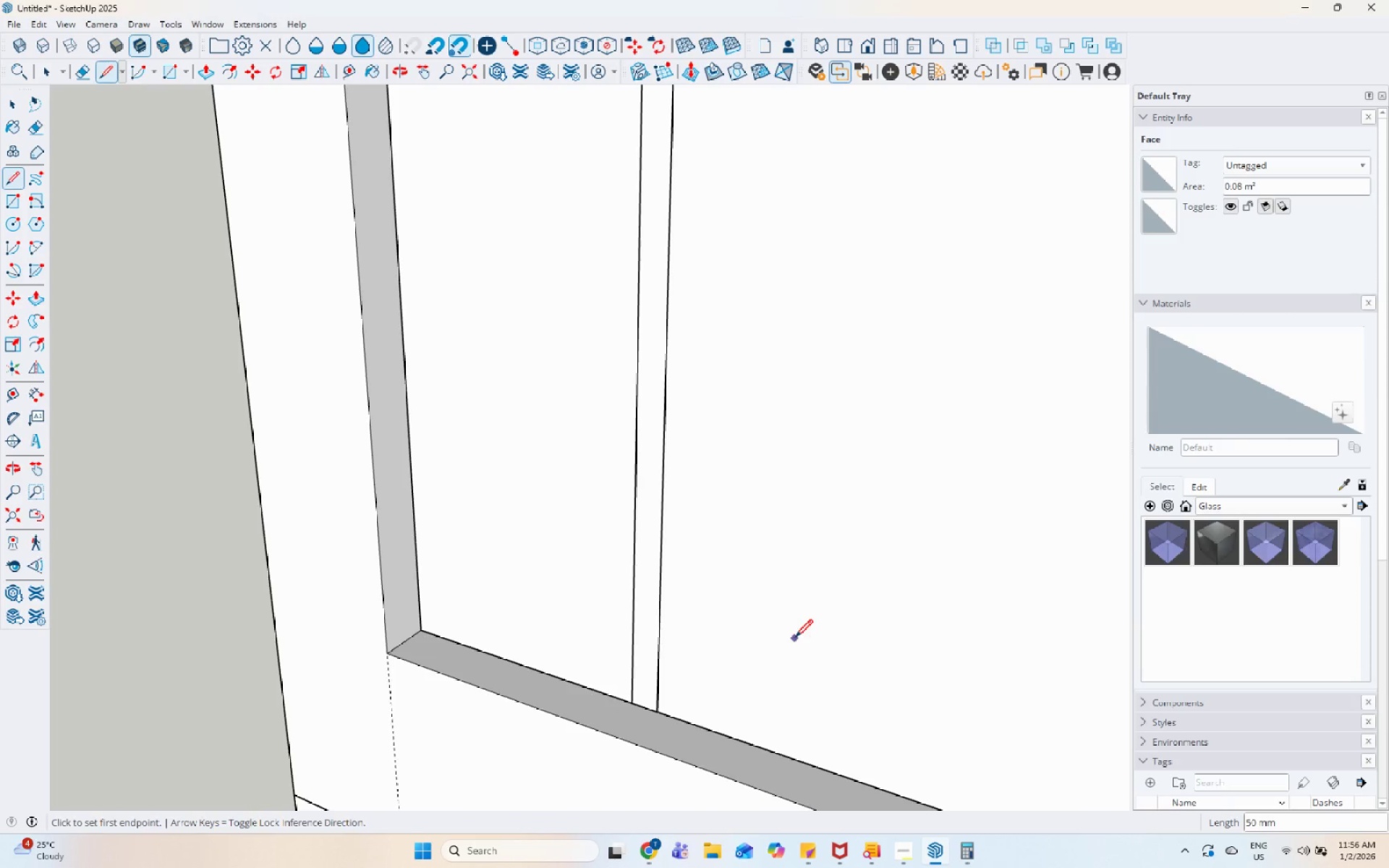 
key(Space)
 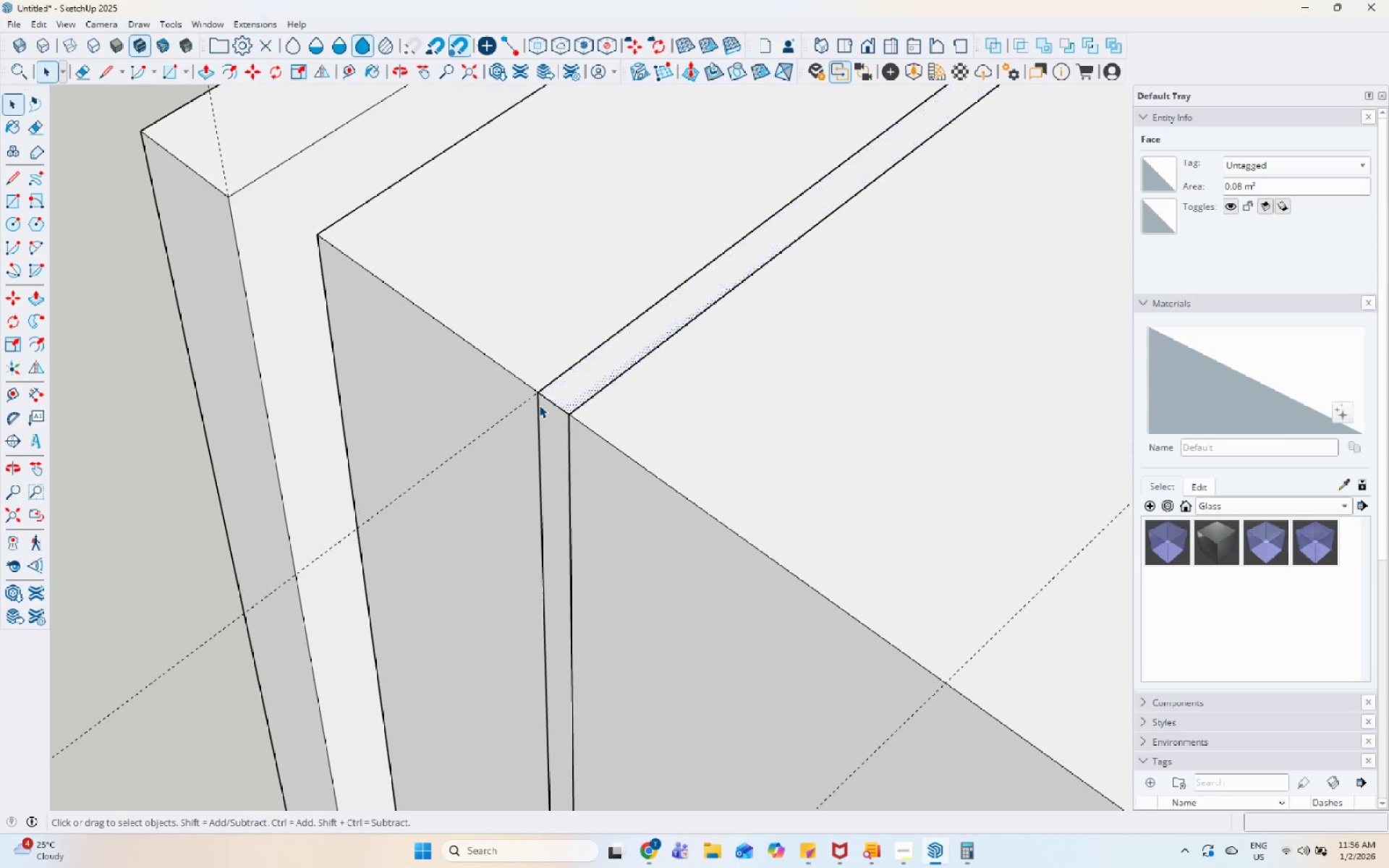 
left_click([565, 393])
 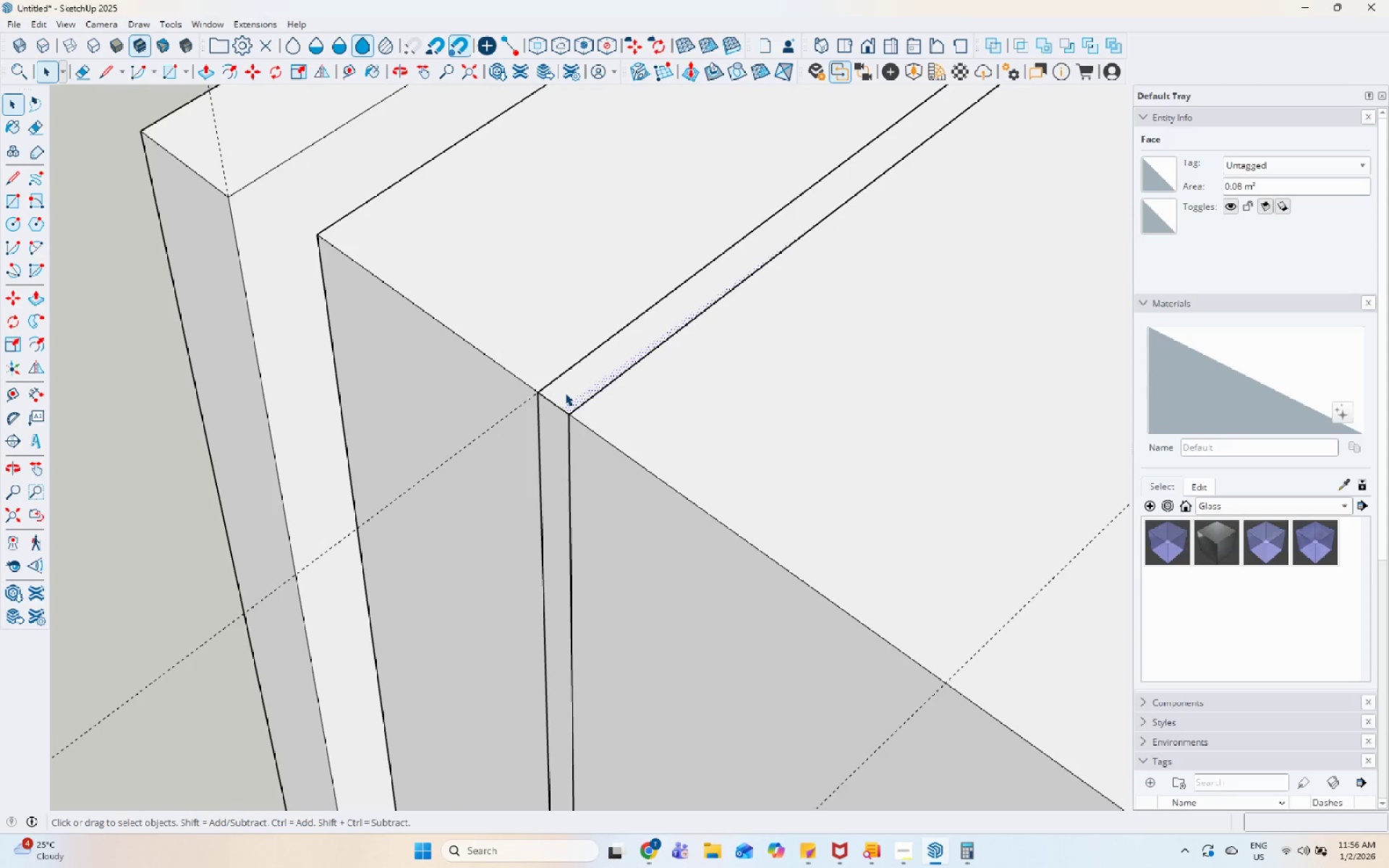 
scroll: coordinate [539, 406], scroll_direction: up, amount: 2.0
 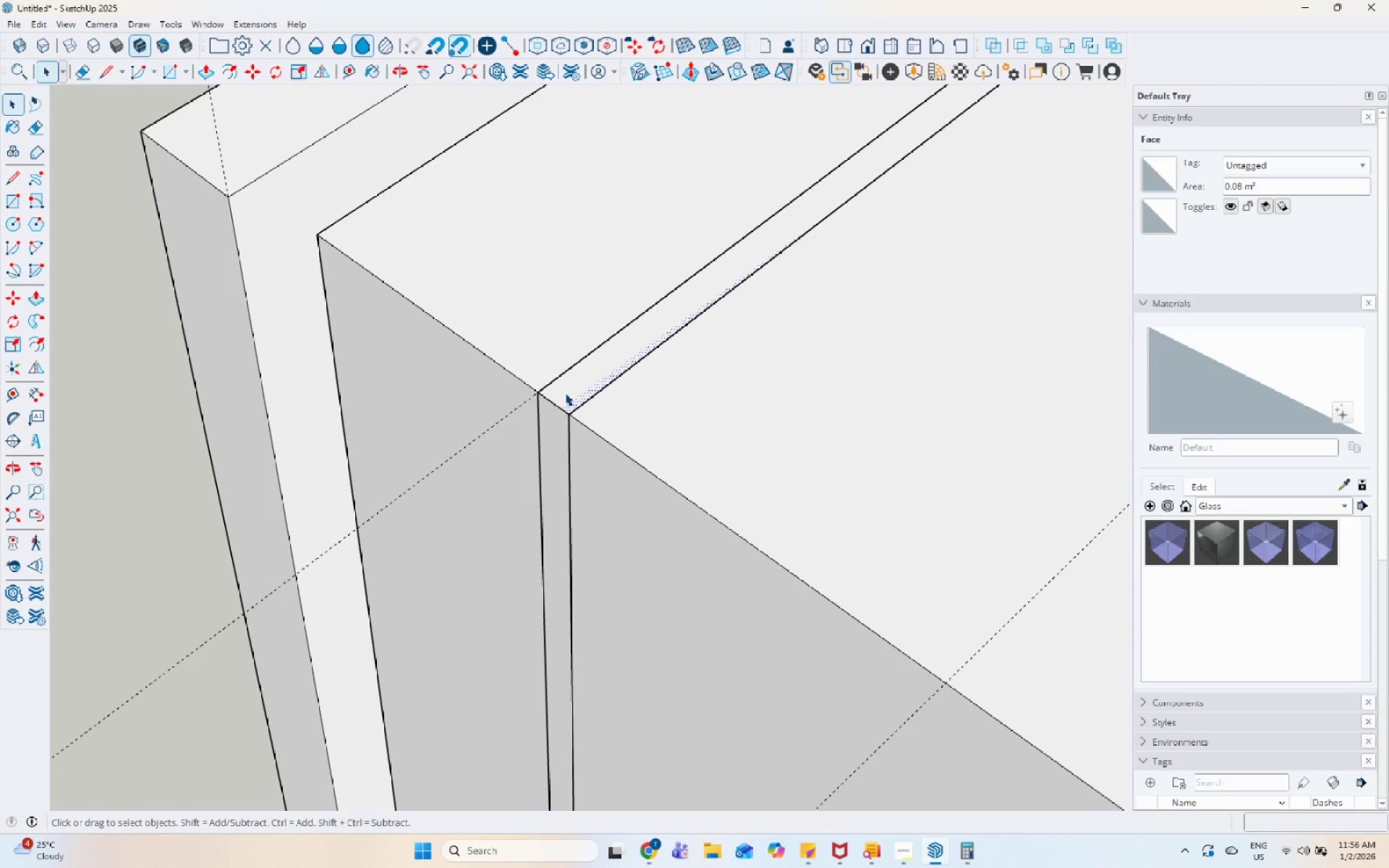 
scroll: coordinate [579, 547], scroll_direction: down, amount: 16.0
 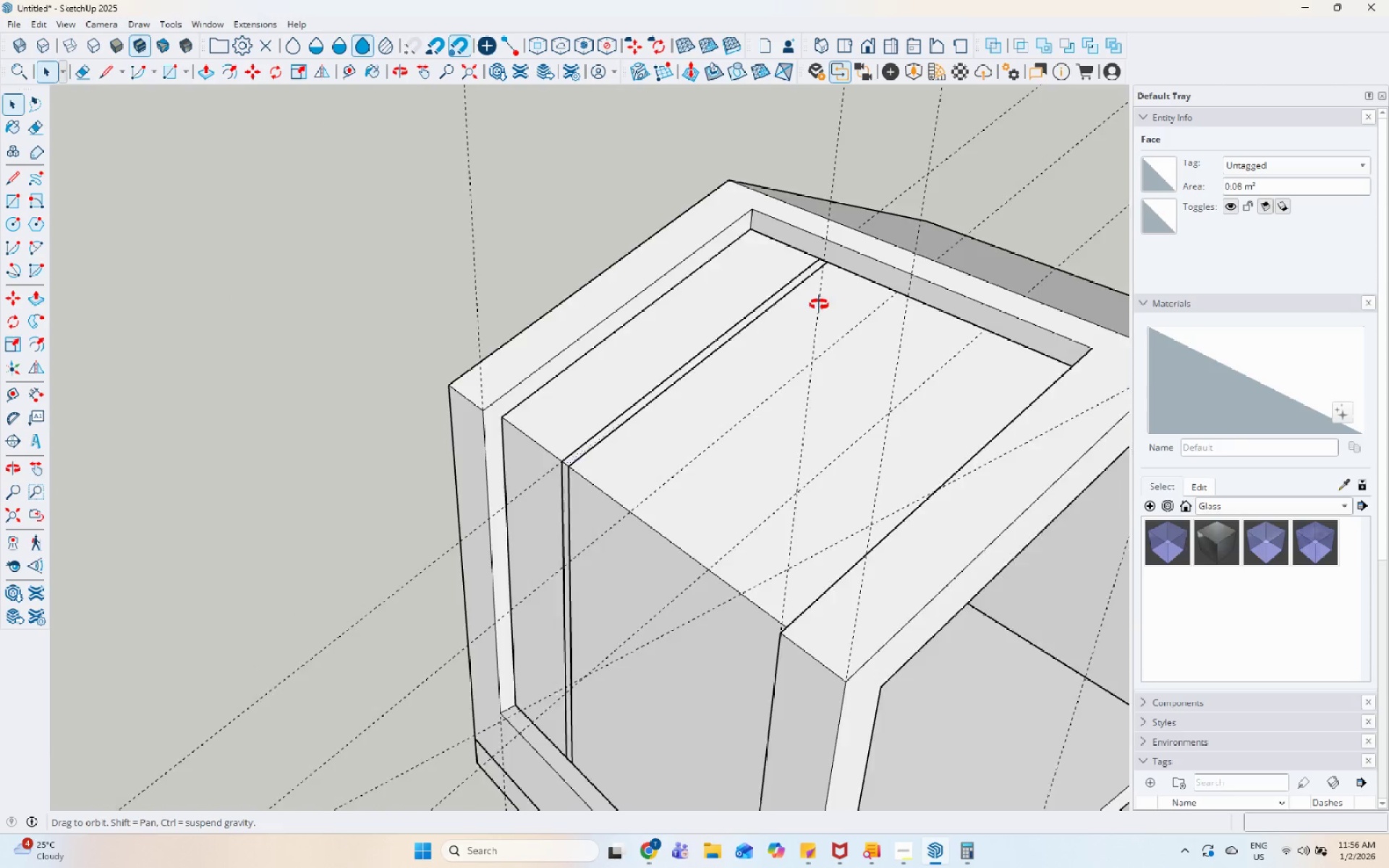 
left_click([714, 286])
 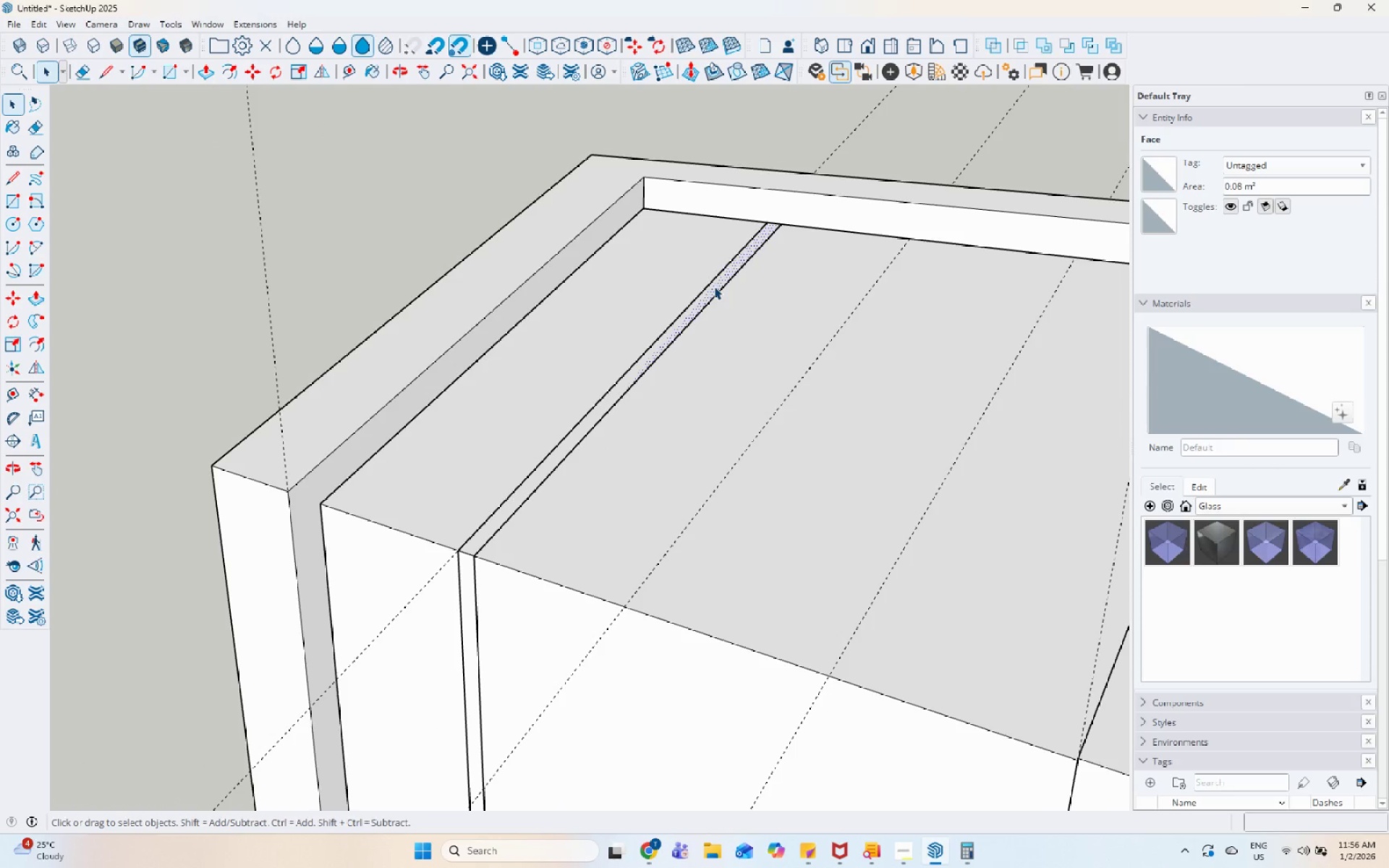 
scroll: coordinate [737, 266], scroll_direction: up, amount: 5.0
 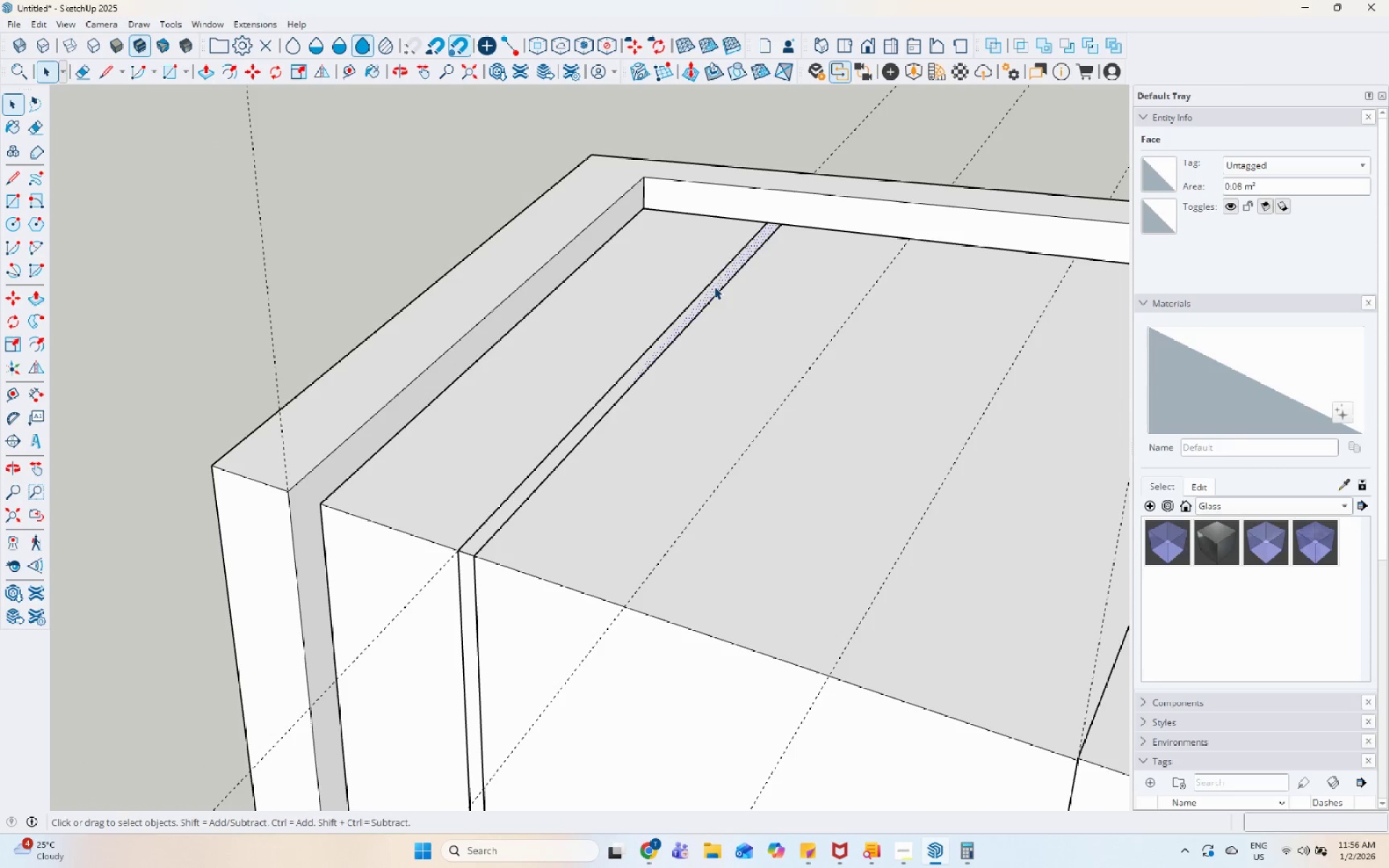 
key(P)
 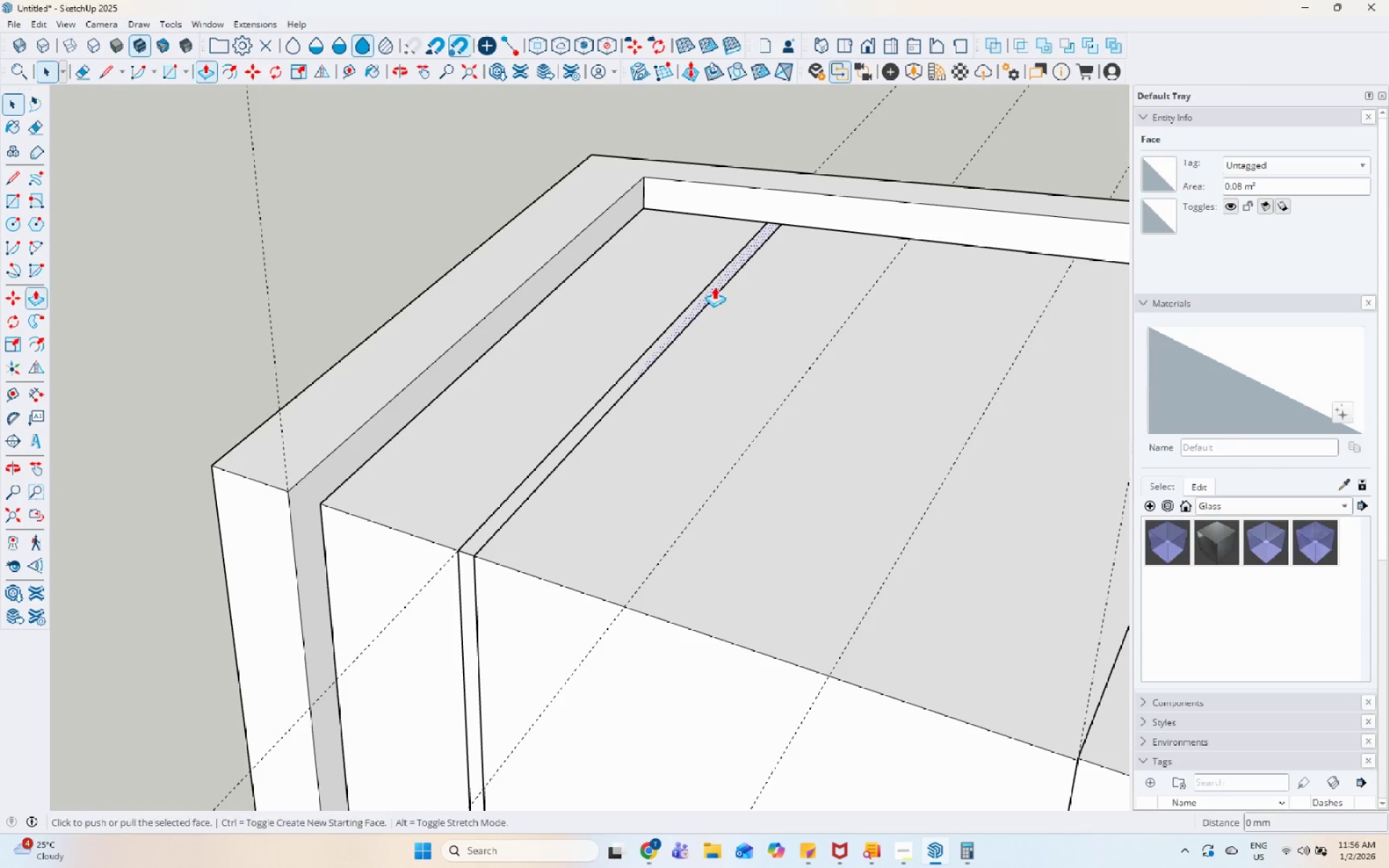 
left_click([714, 286])
 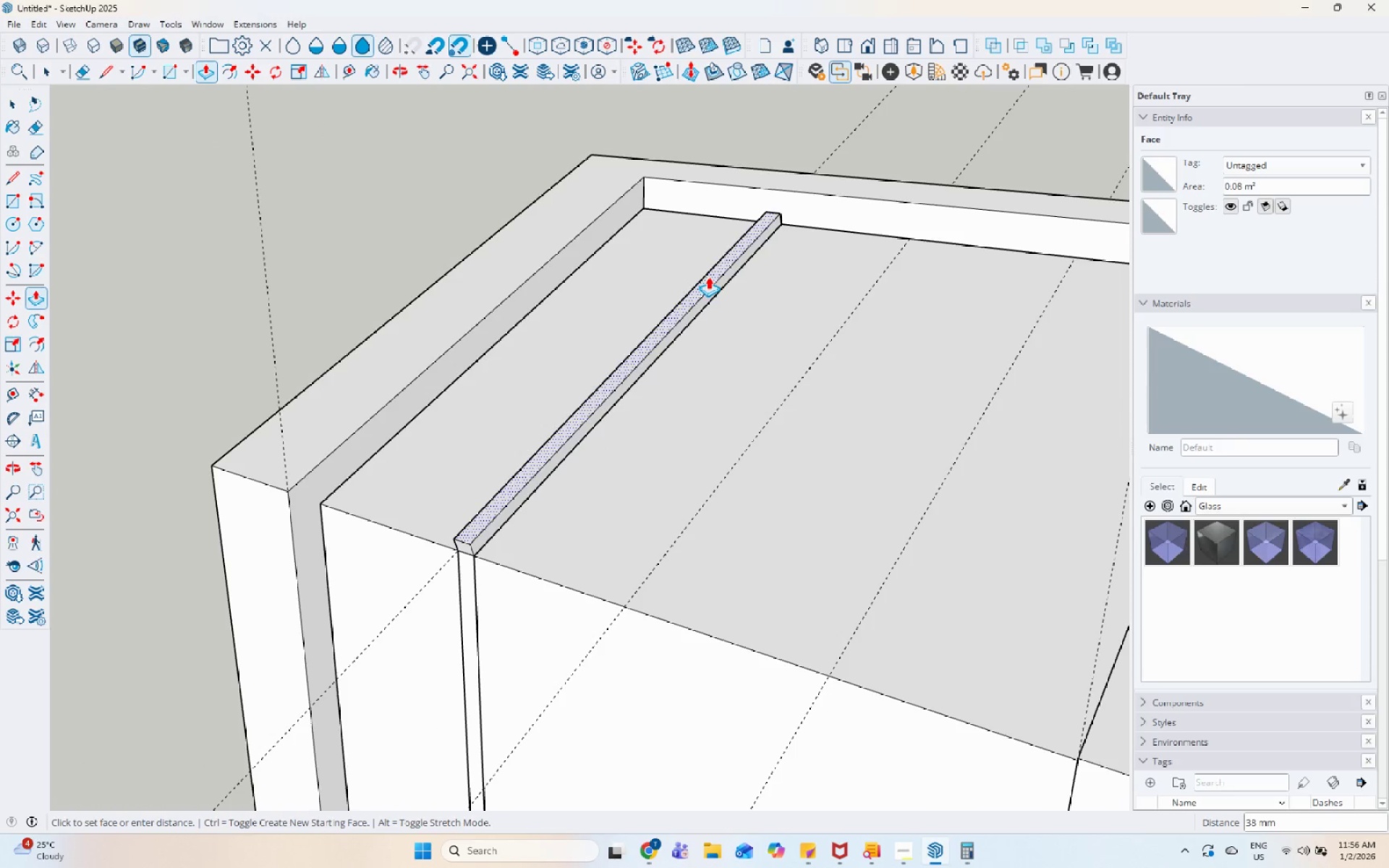 
key(Space)
 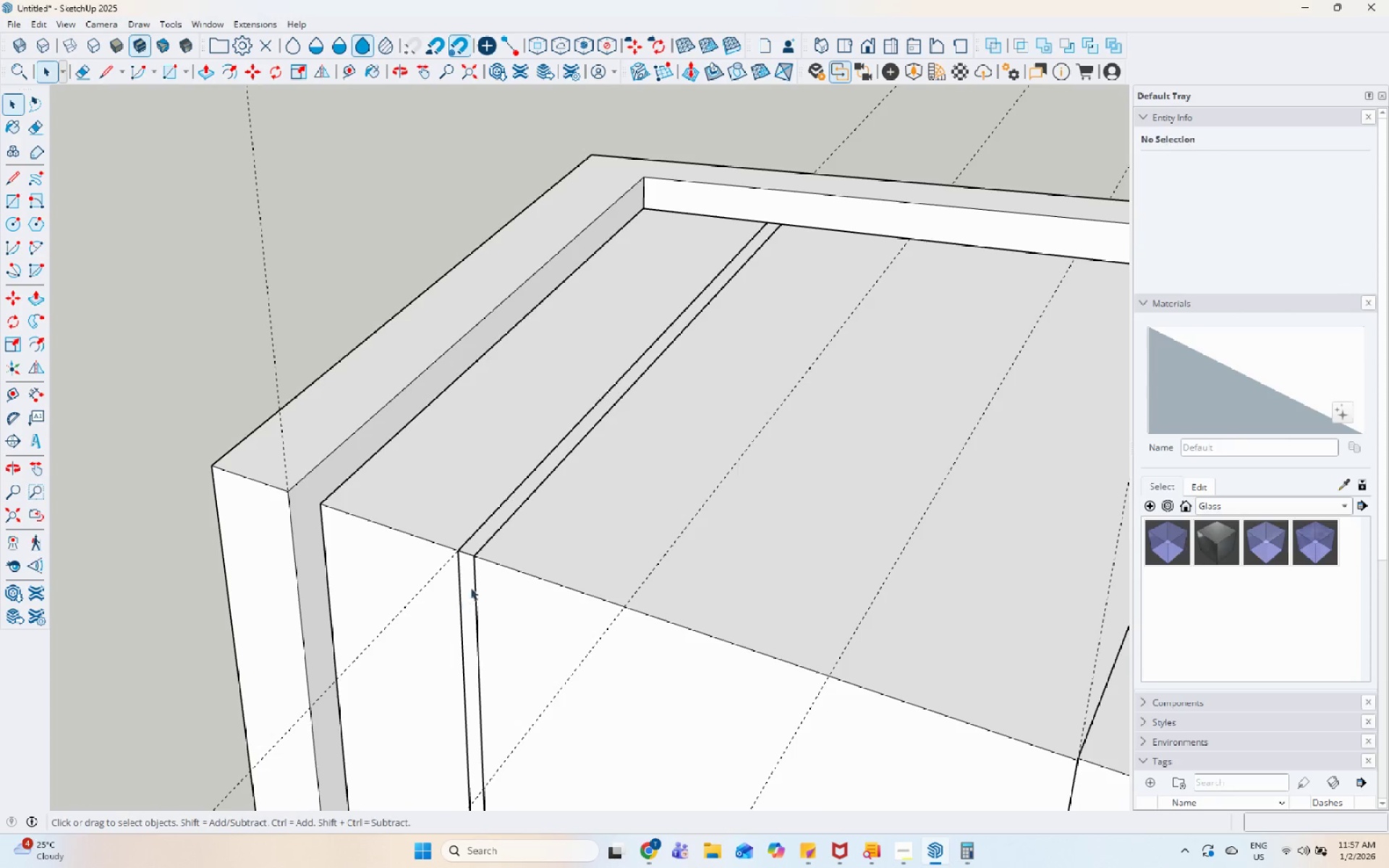 
left_click([469, 584])
 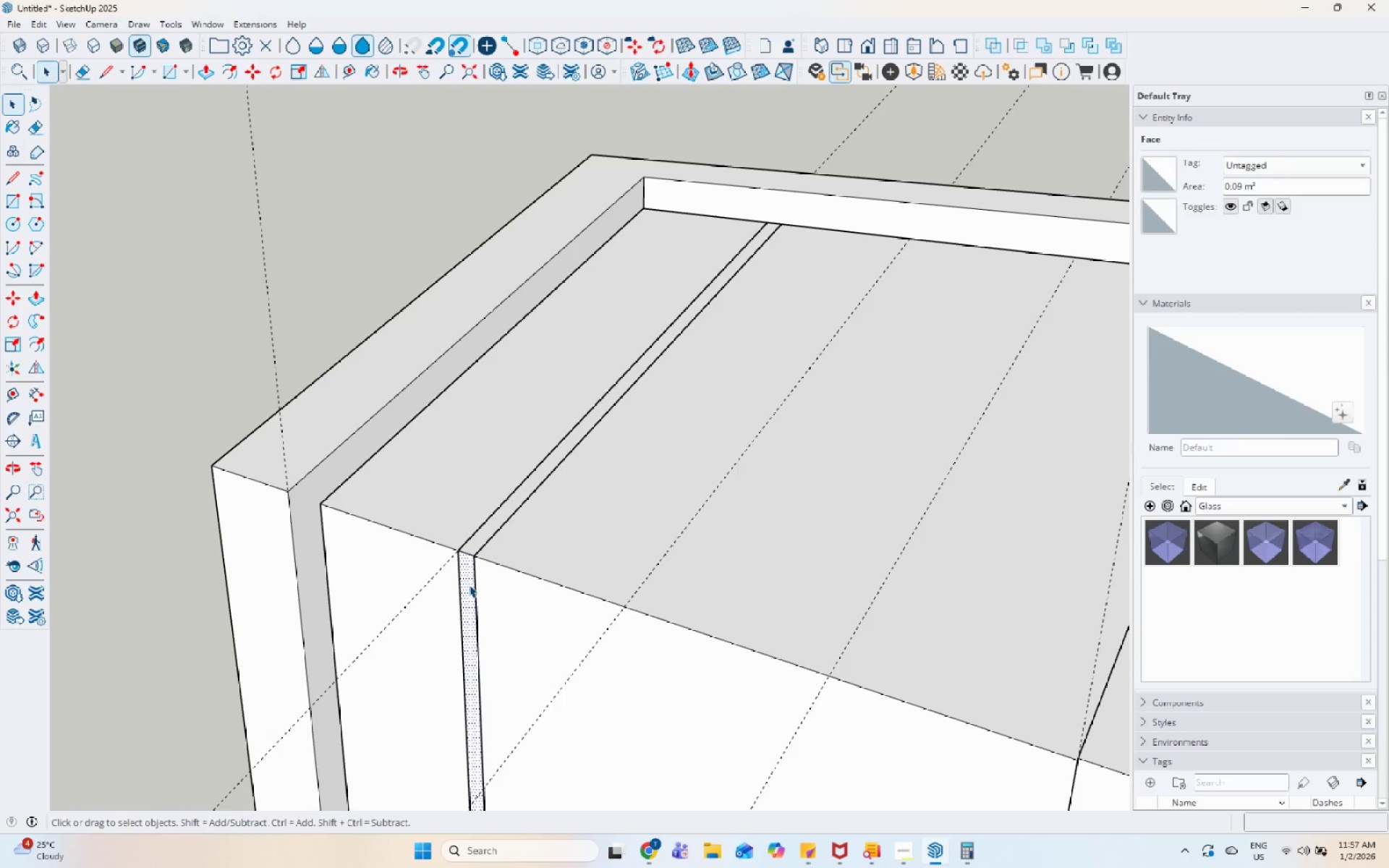 
key(P)
 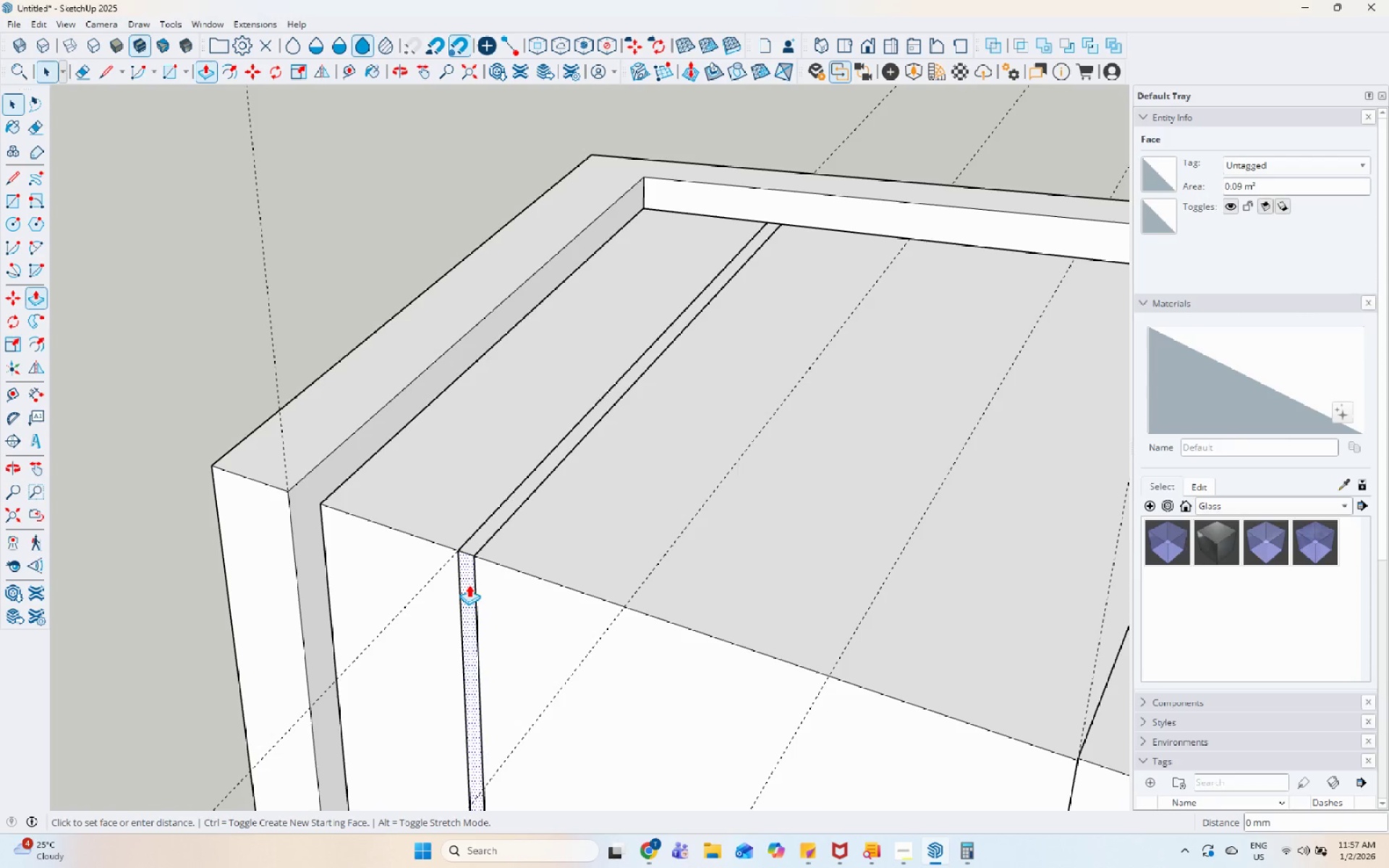 
left_click([469, 584])
 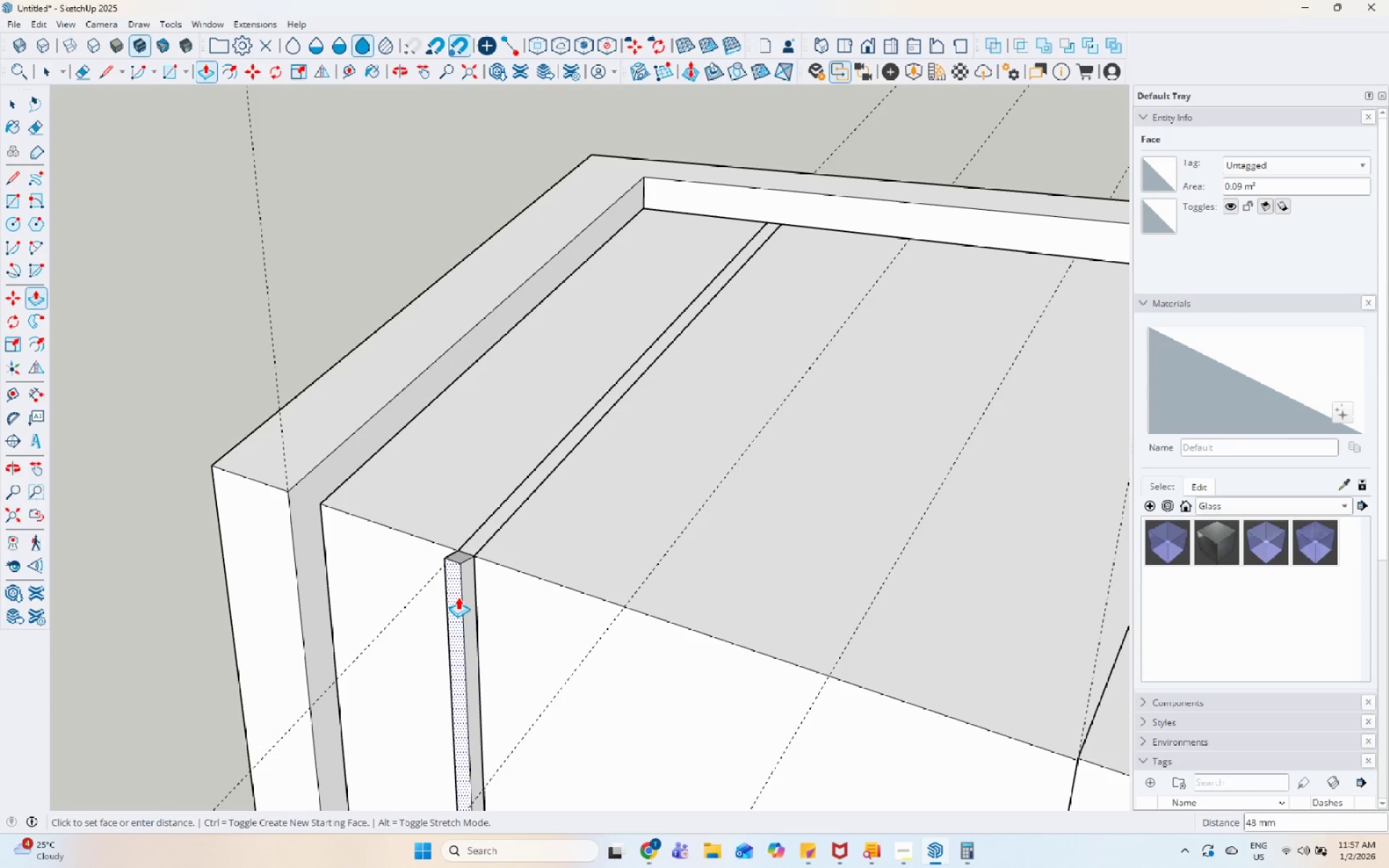 
wait(18.75)
 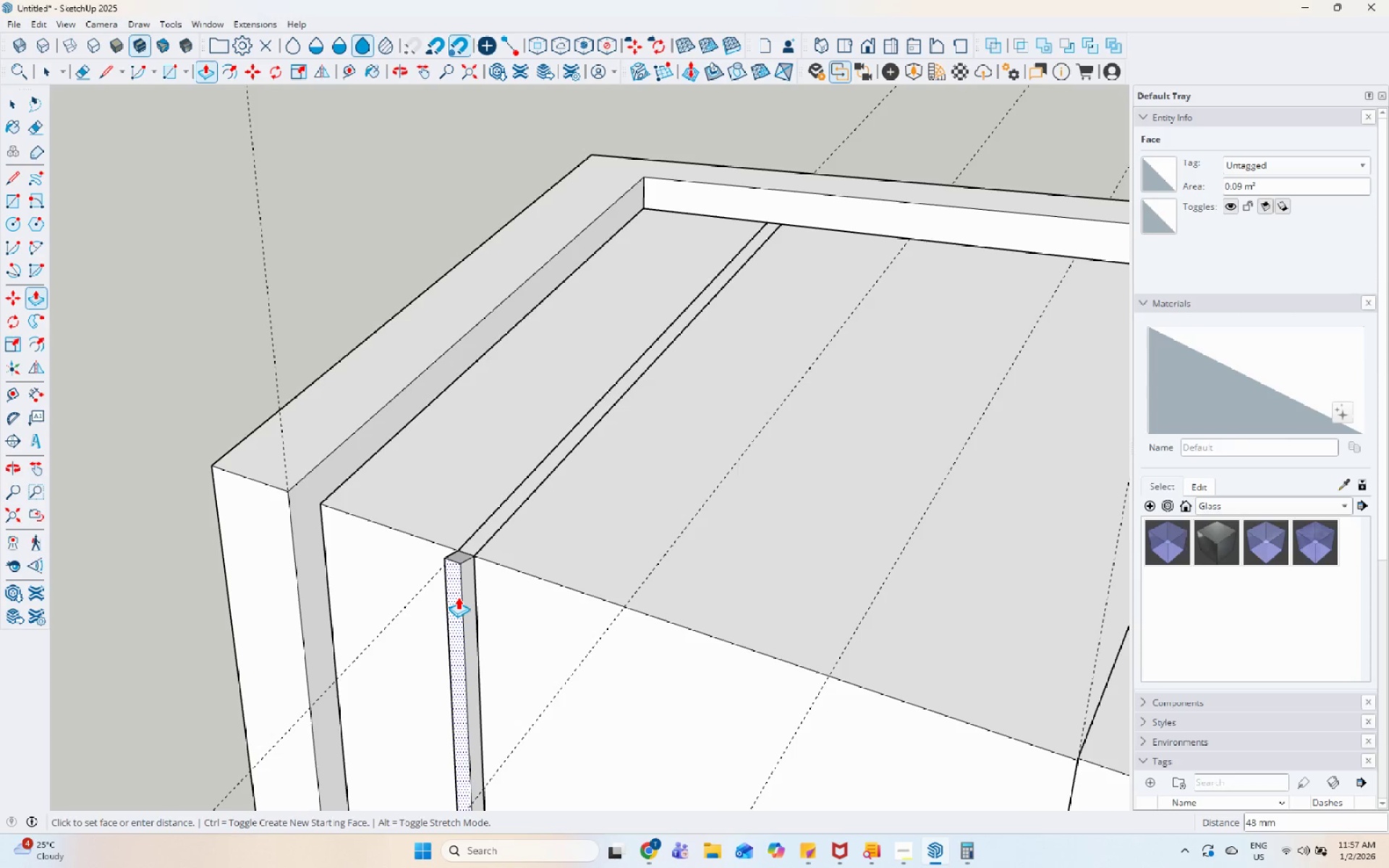 
key(Numpad3)
 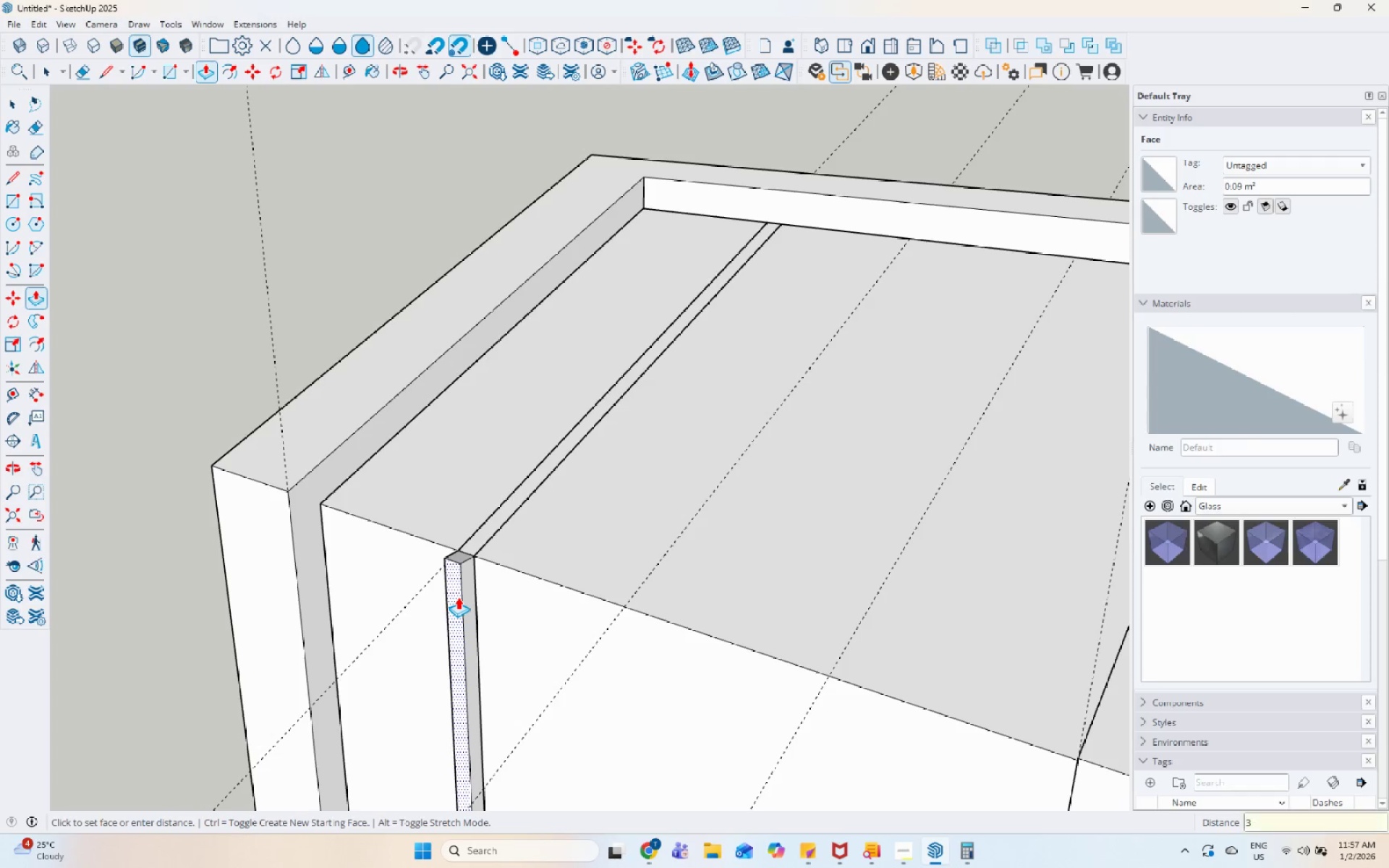 
key(Numpad0)
 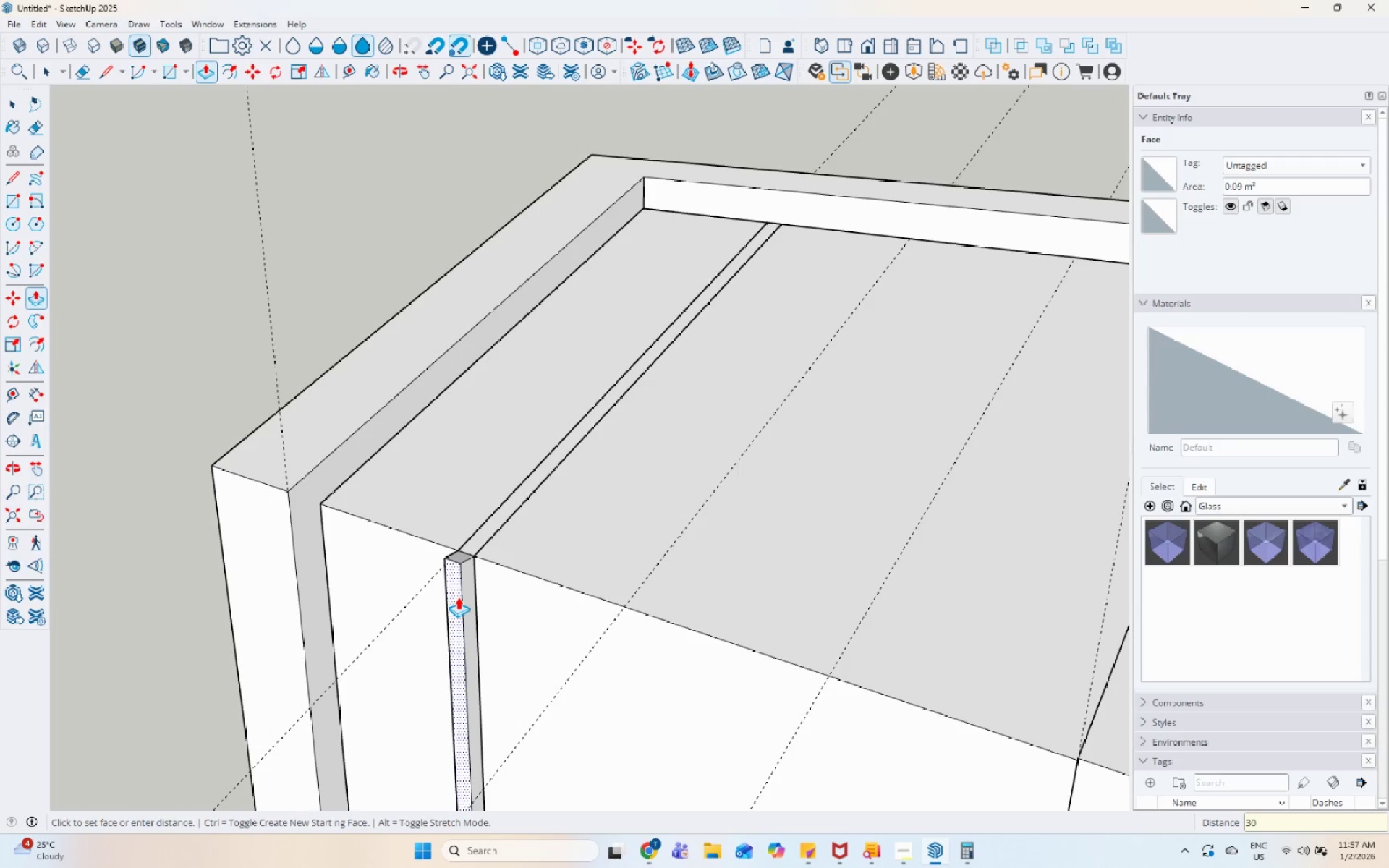 
key(Enter)
 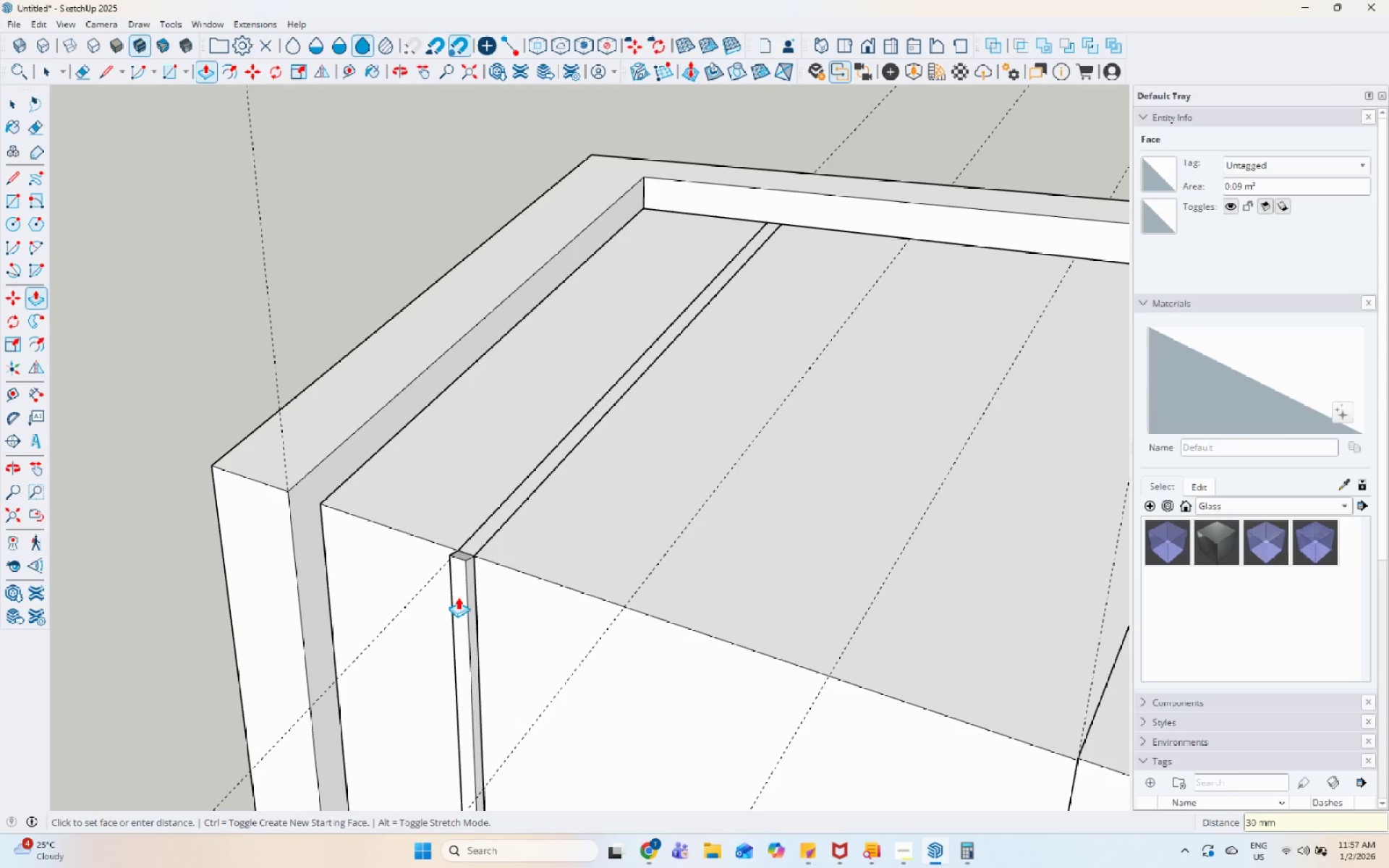 
key(Space)
 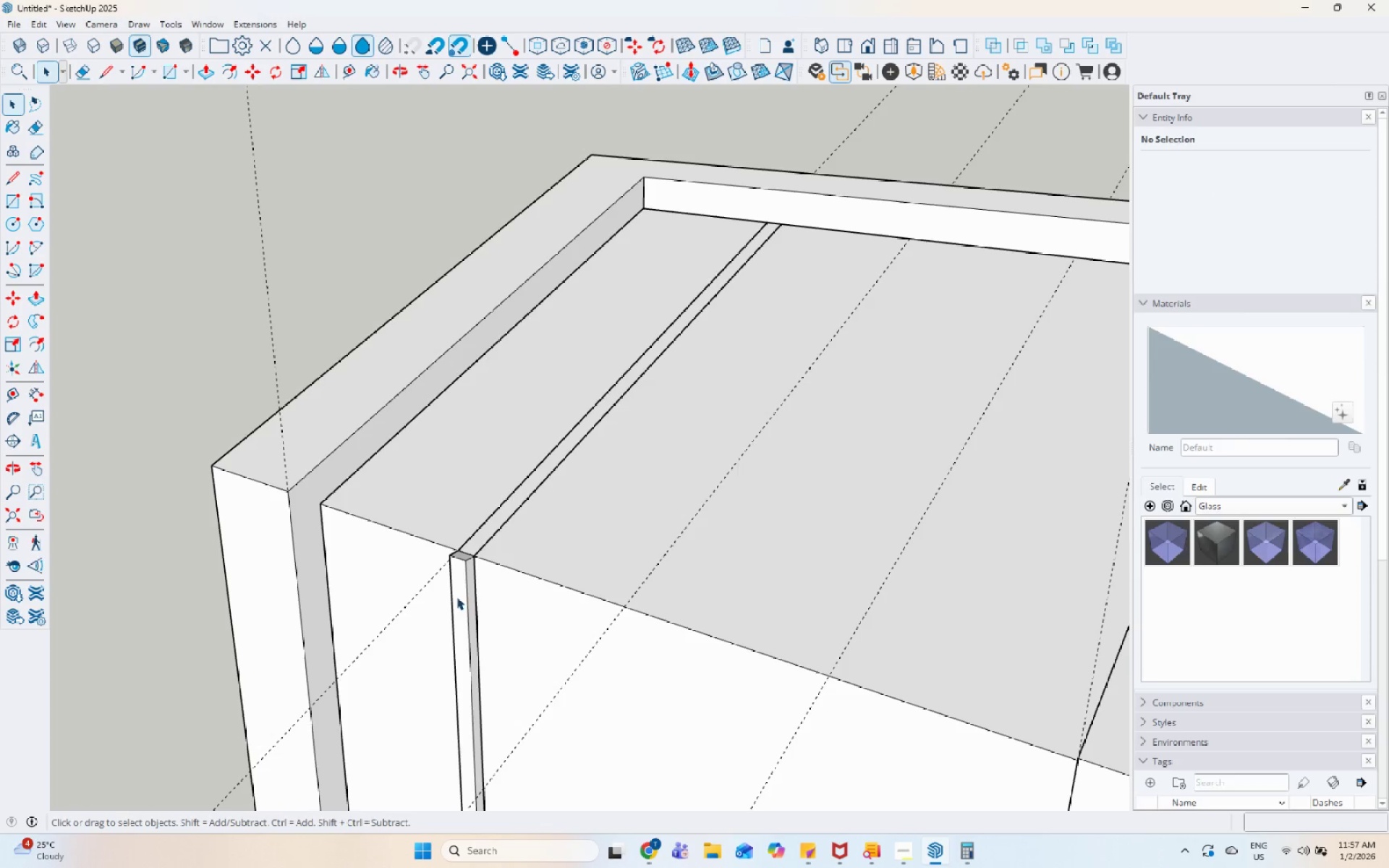 
double_click([456, 597])
 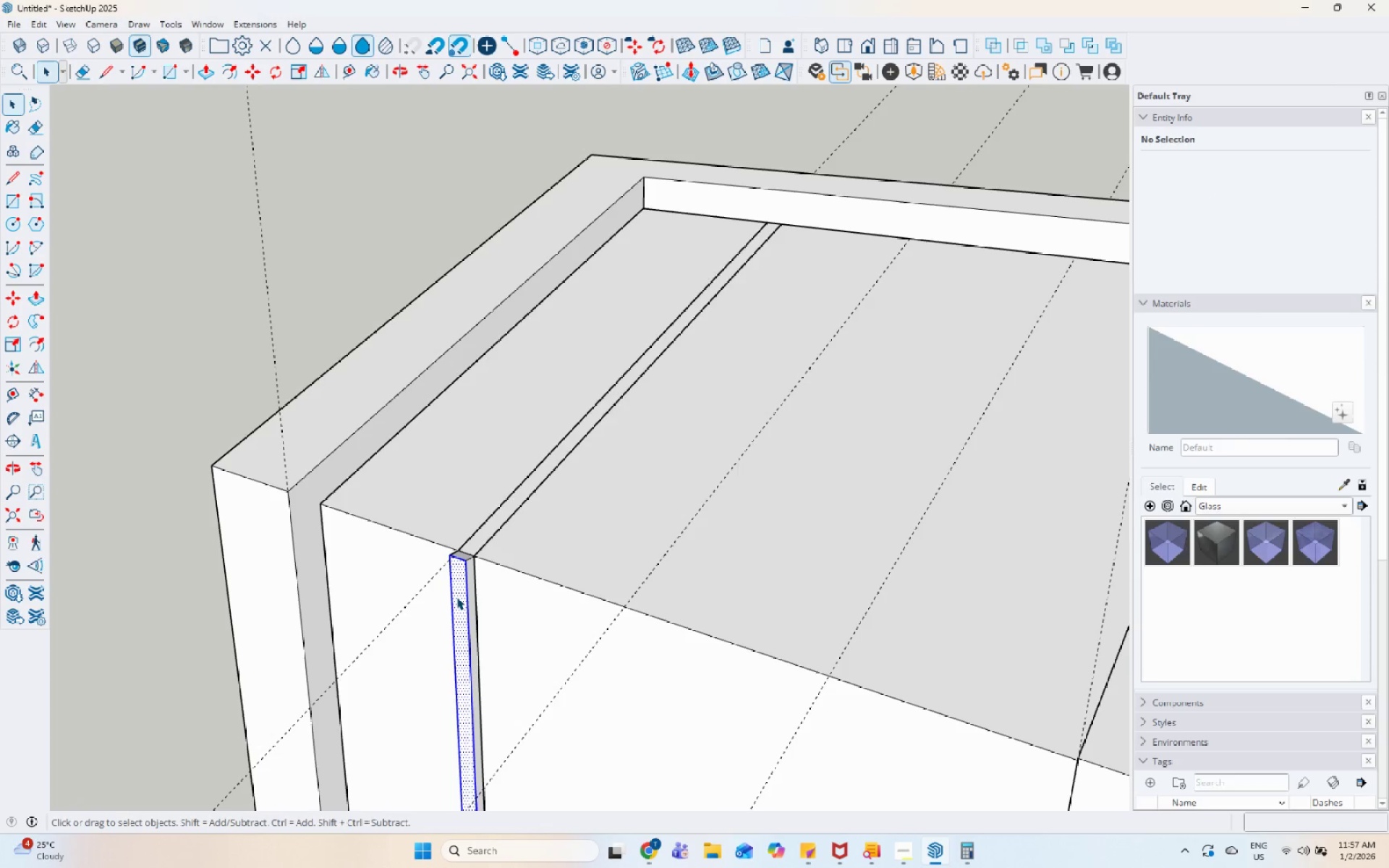 
triple_click([456, 597])
 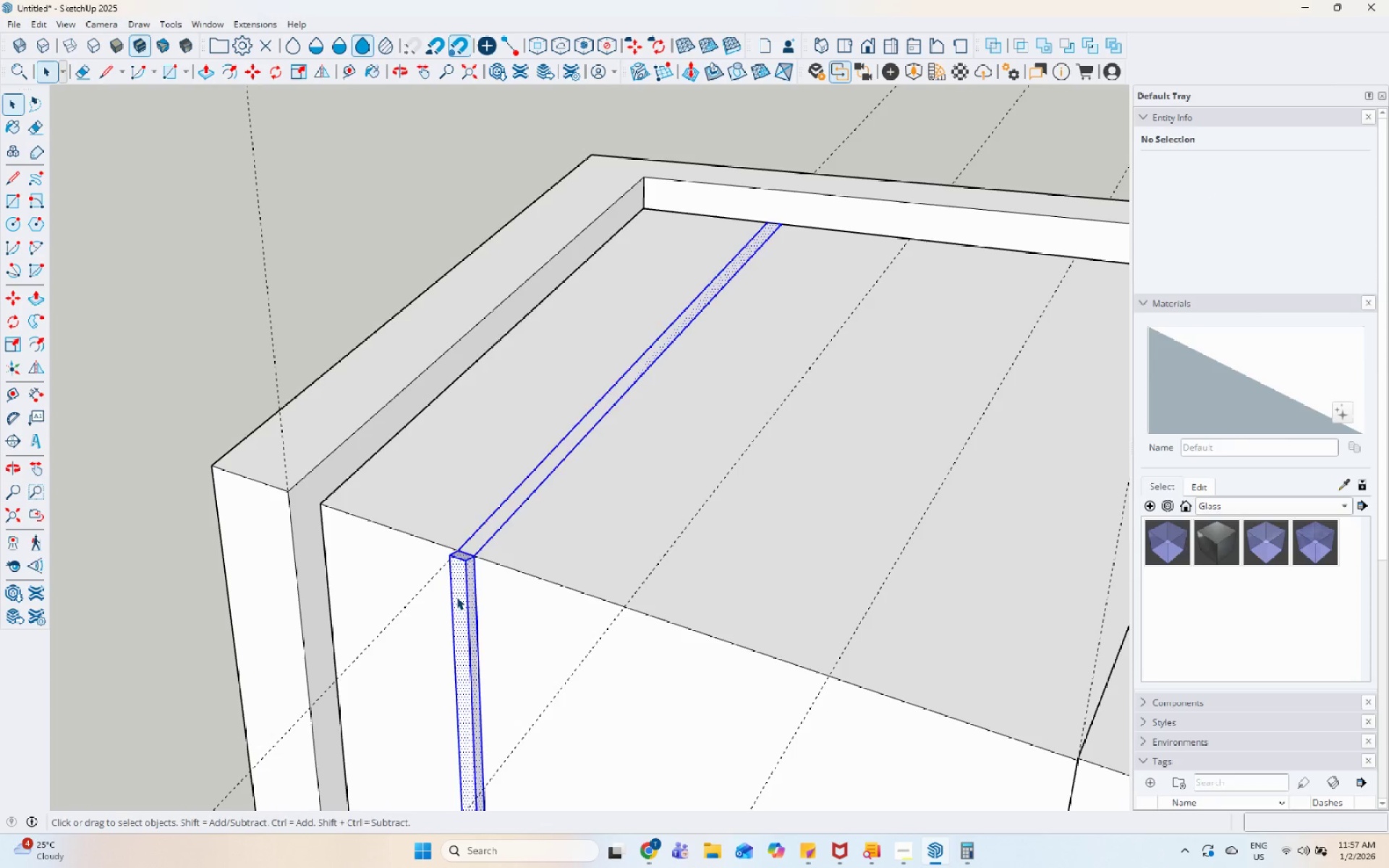 
right_click([456, 597])
 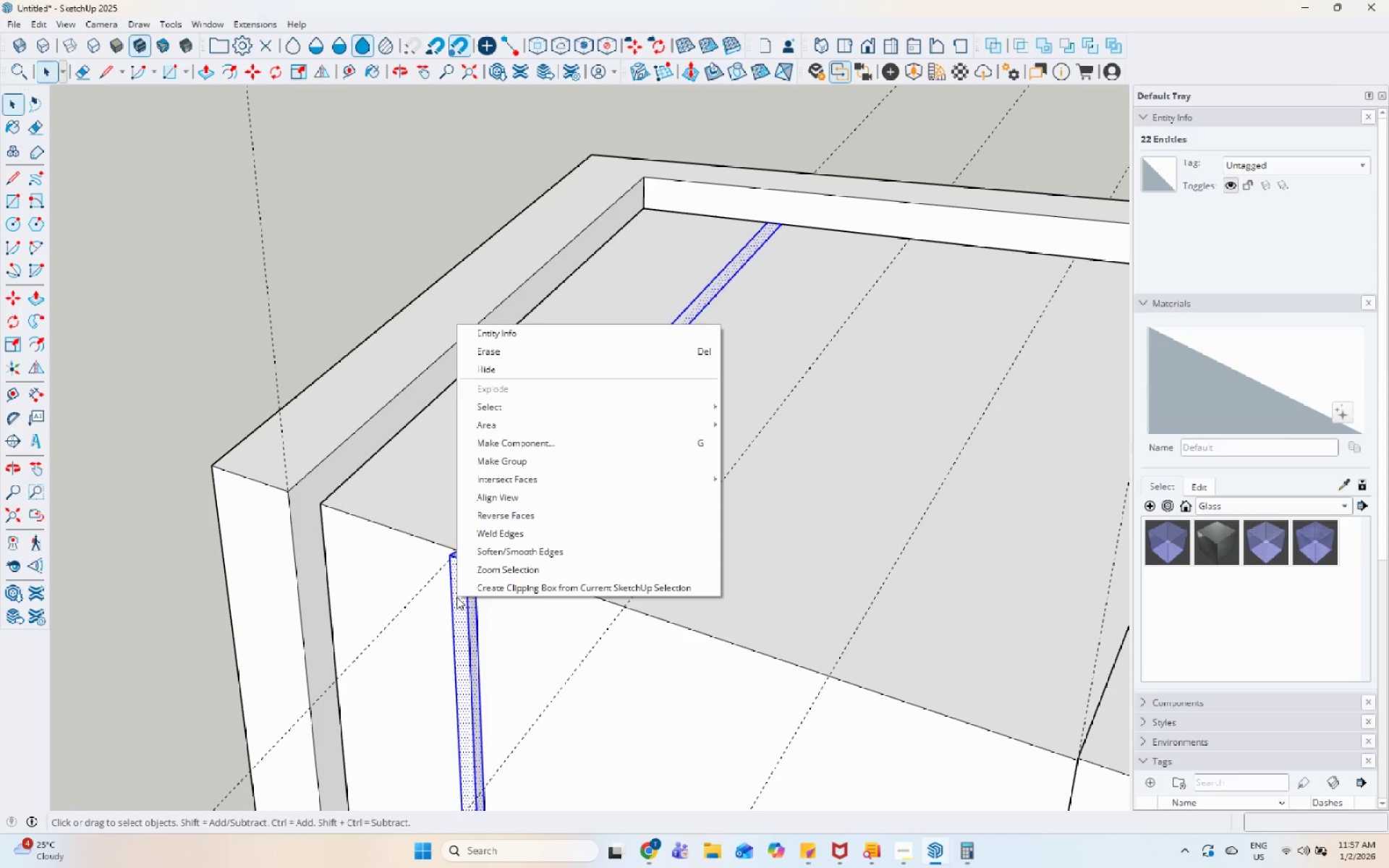 
key(Escape)
 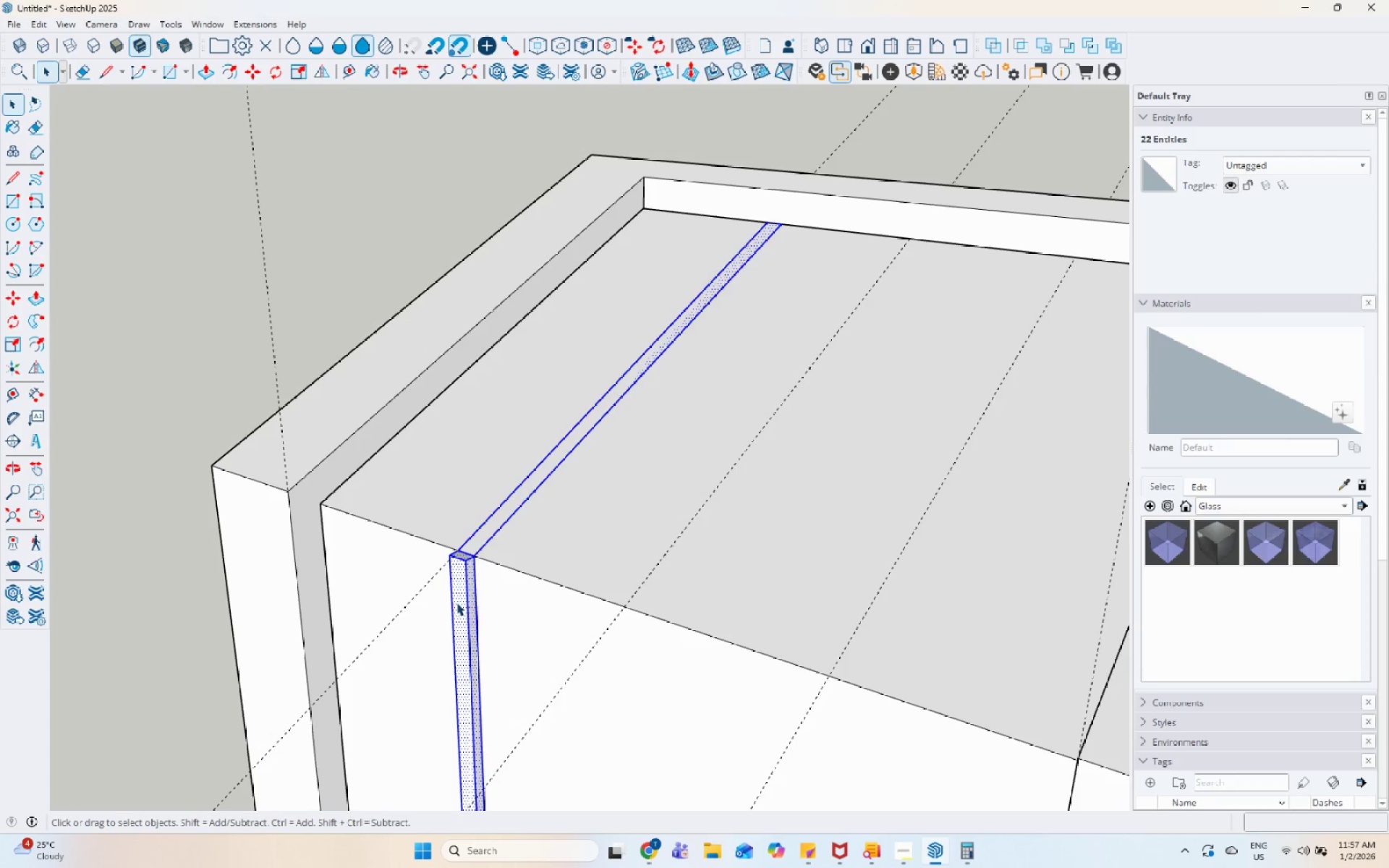 
left_click([456, 603])
 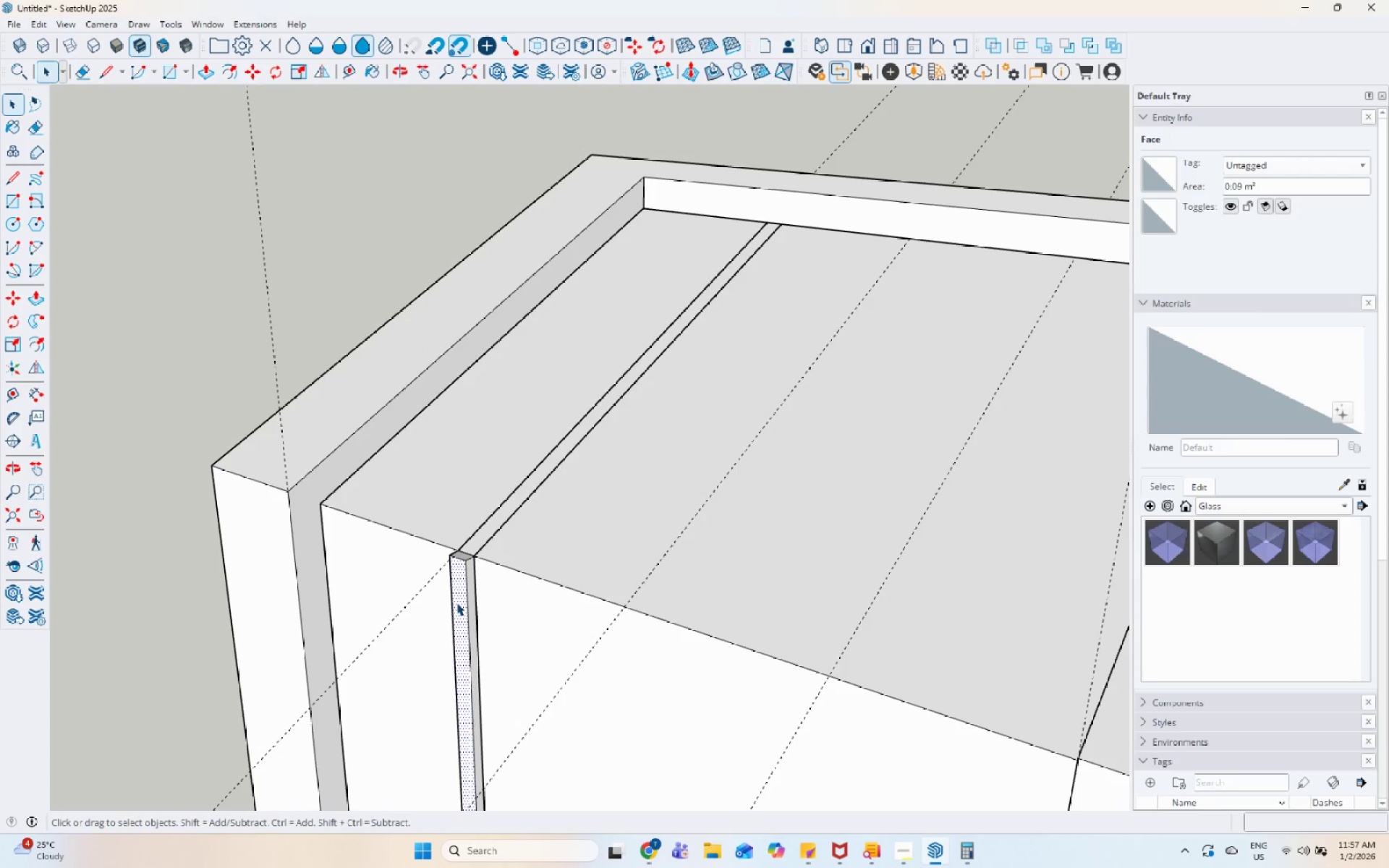 
double_click([456, 603])
 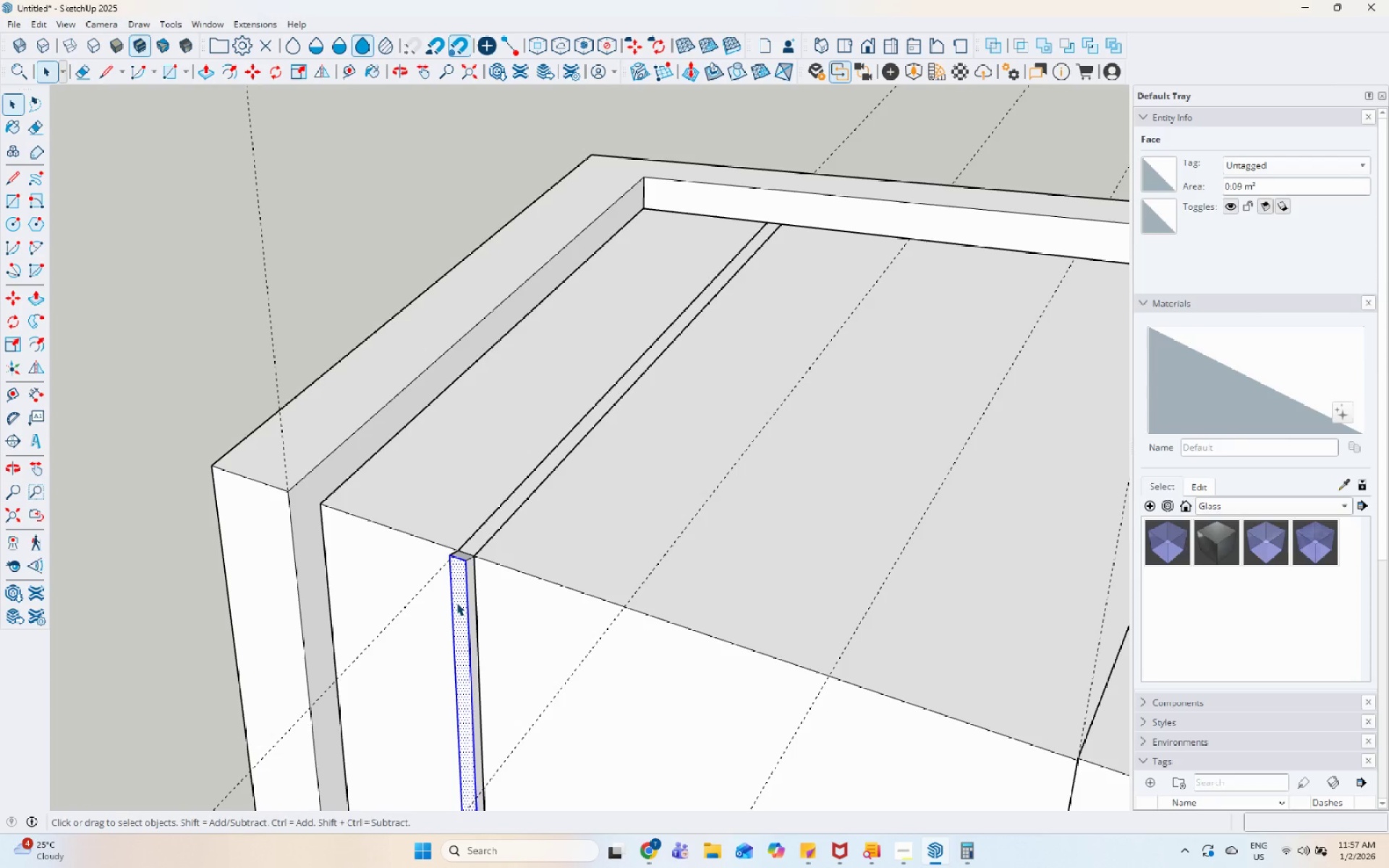 
triple_click([456, 603])
 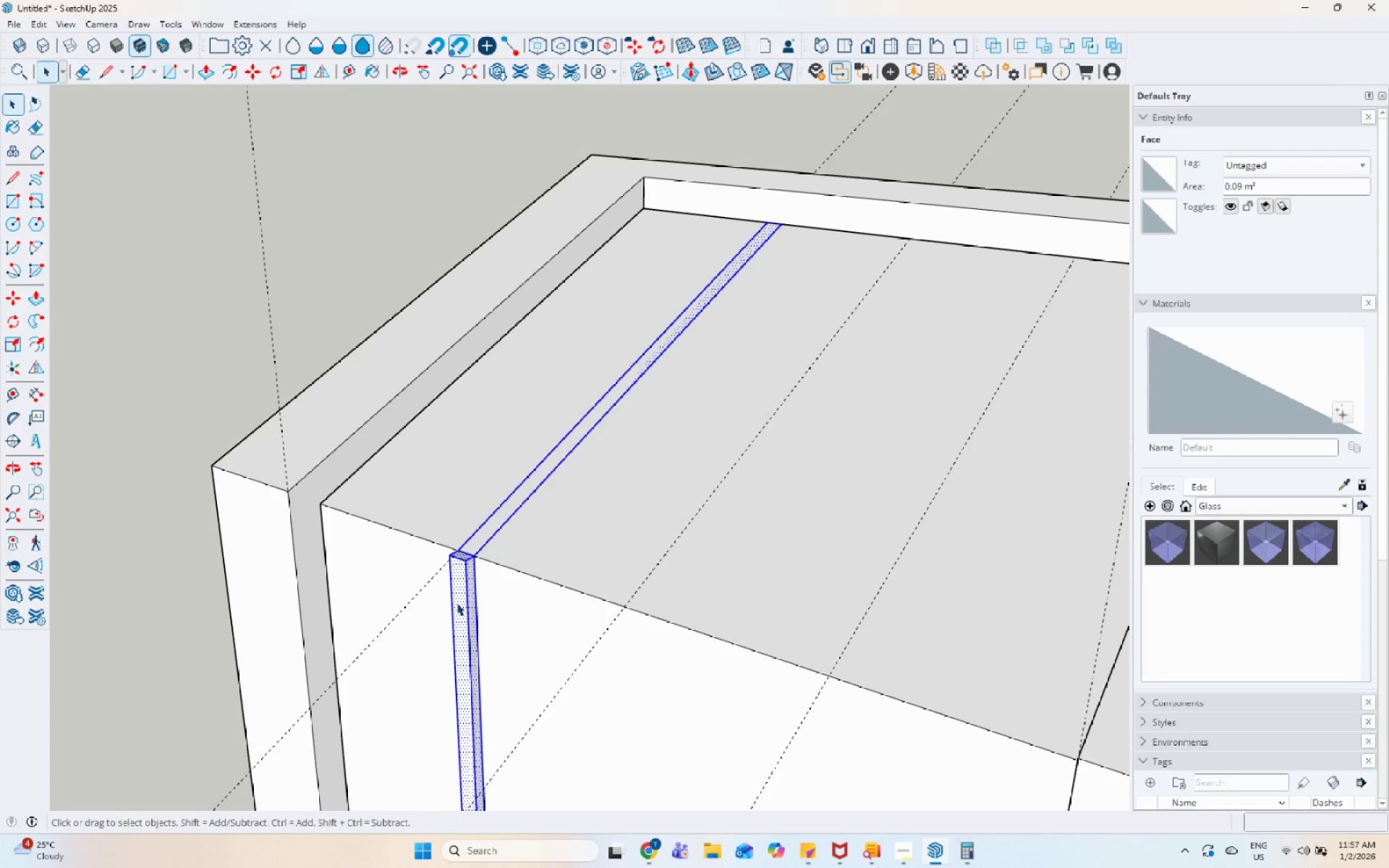 
right_click([456, 603])
 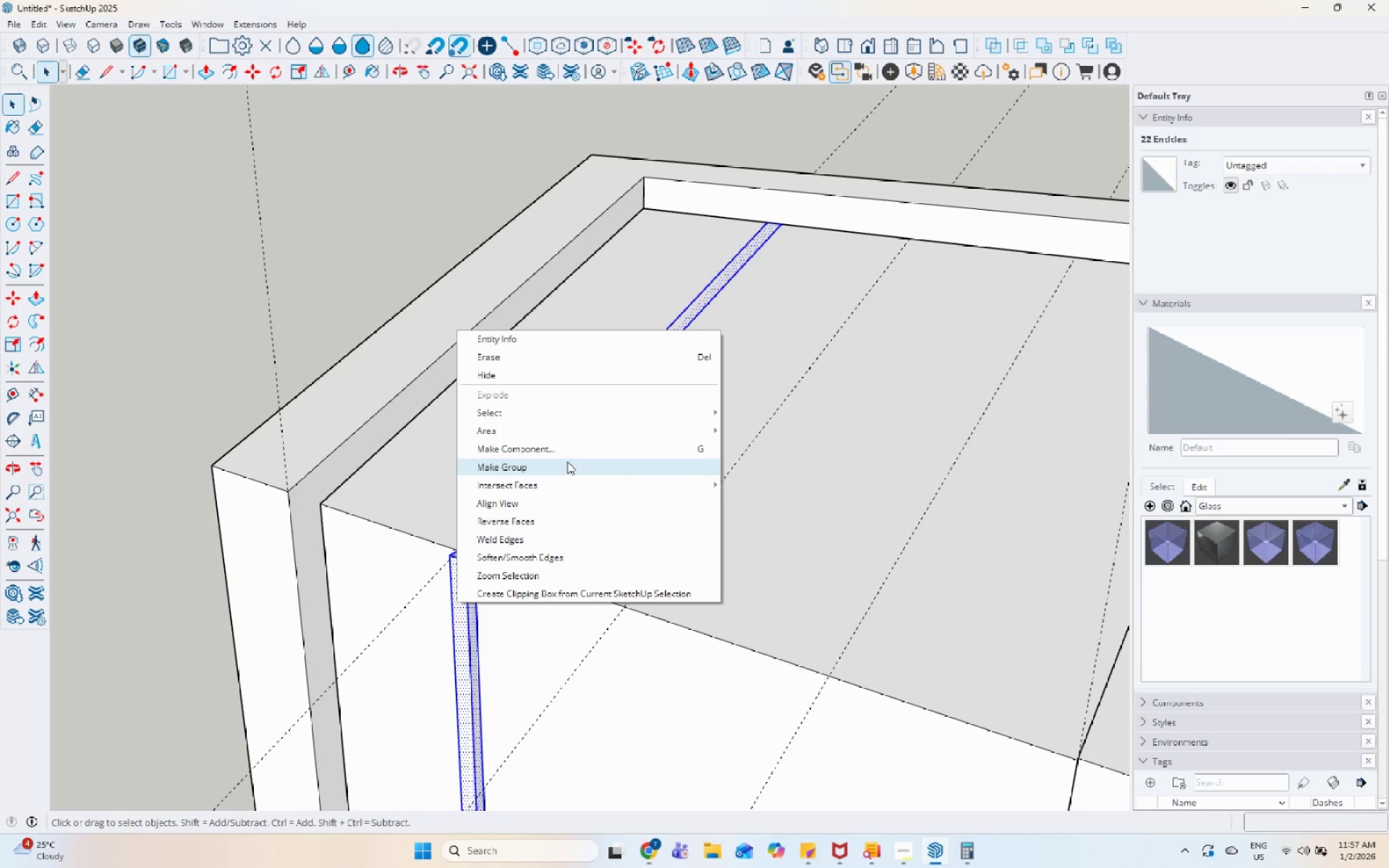 
left_click([567, 461])
 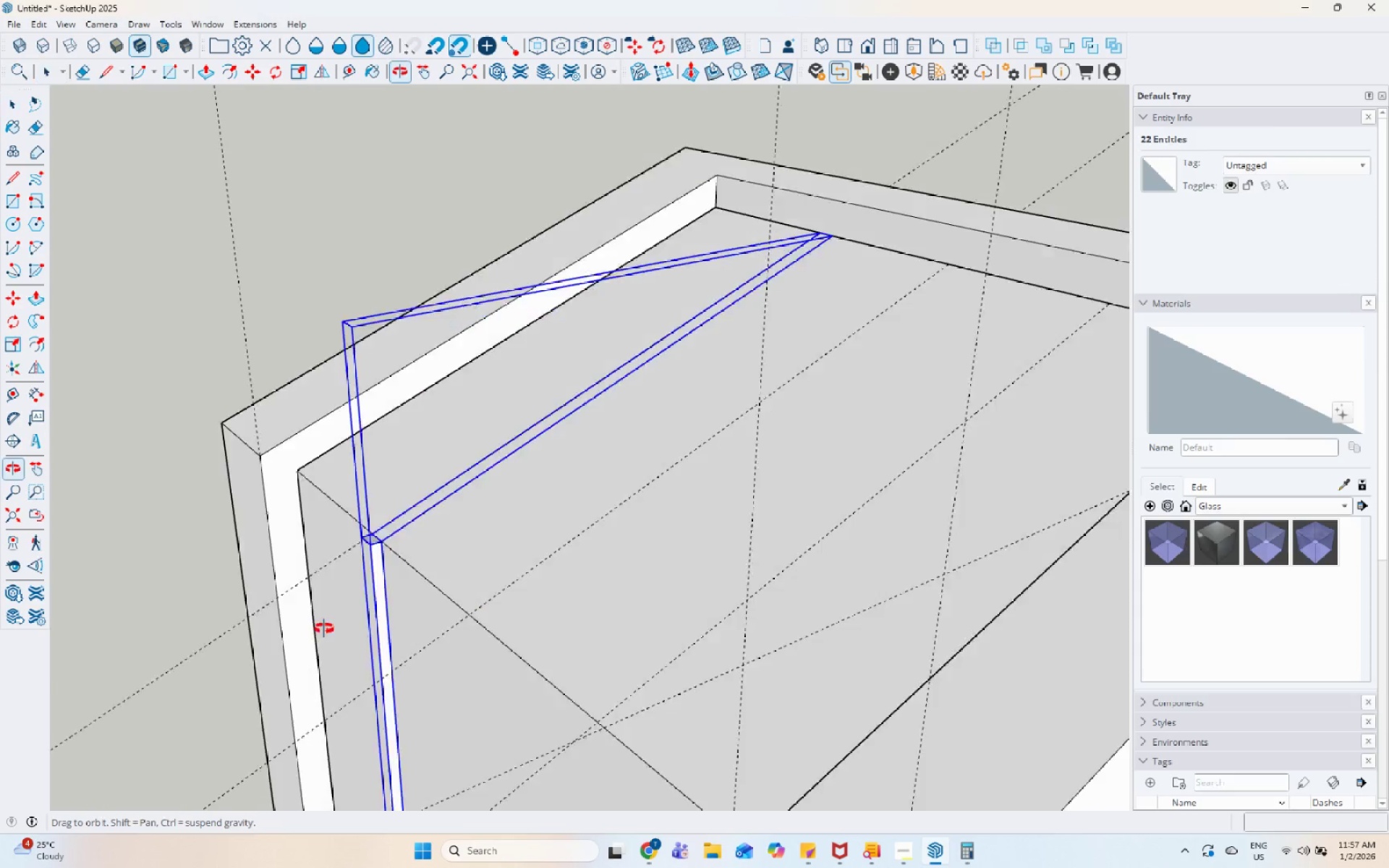 
double_click([409, 514])
 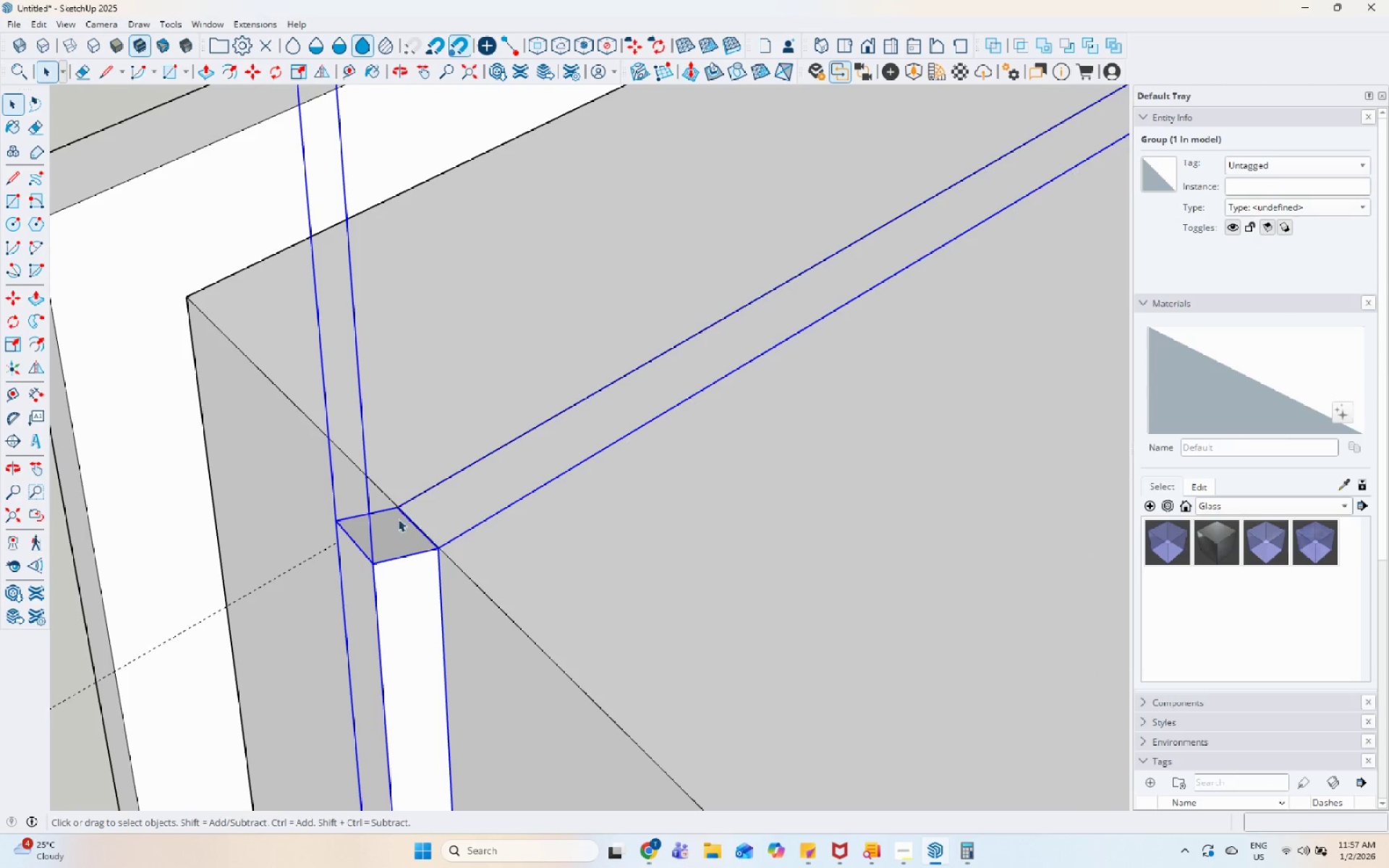 
scroll: coordinate [344, 515], scroll_direction: up, amount: 16.0
 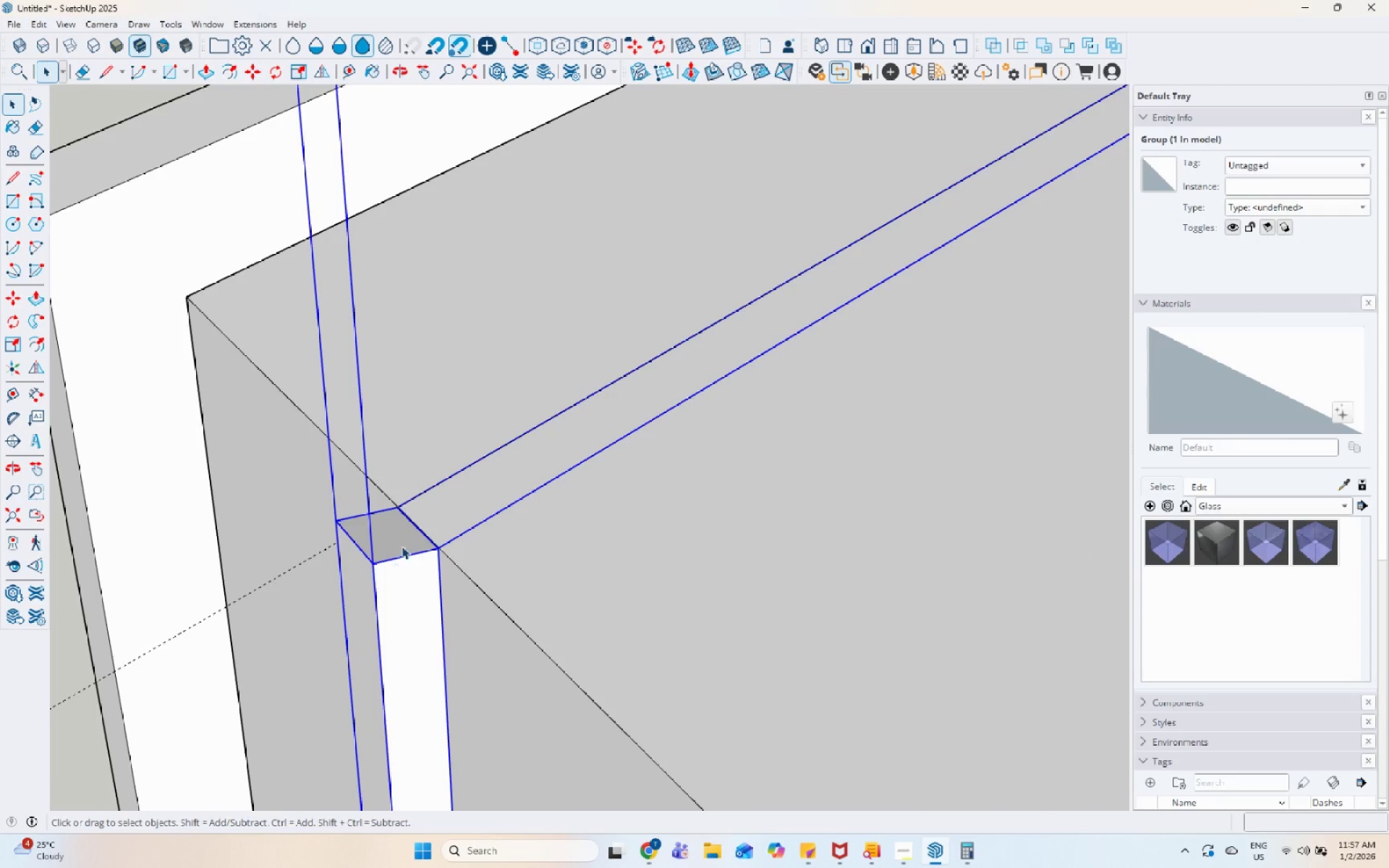 
triple_click([396, 522])
 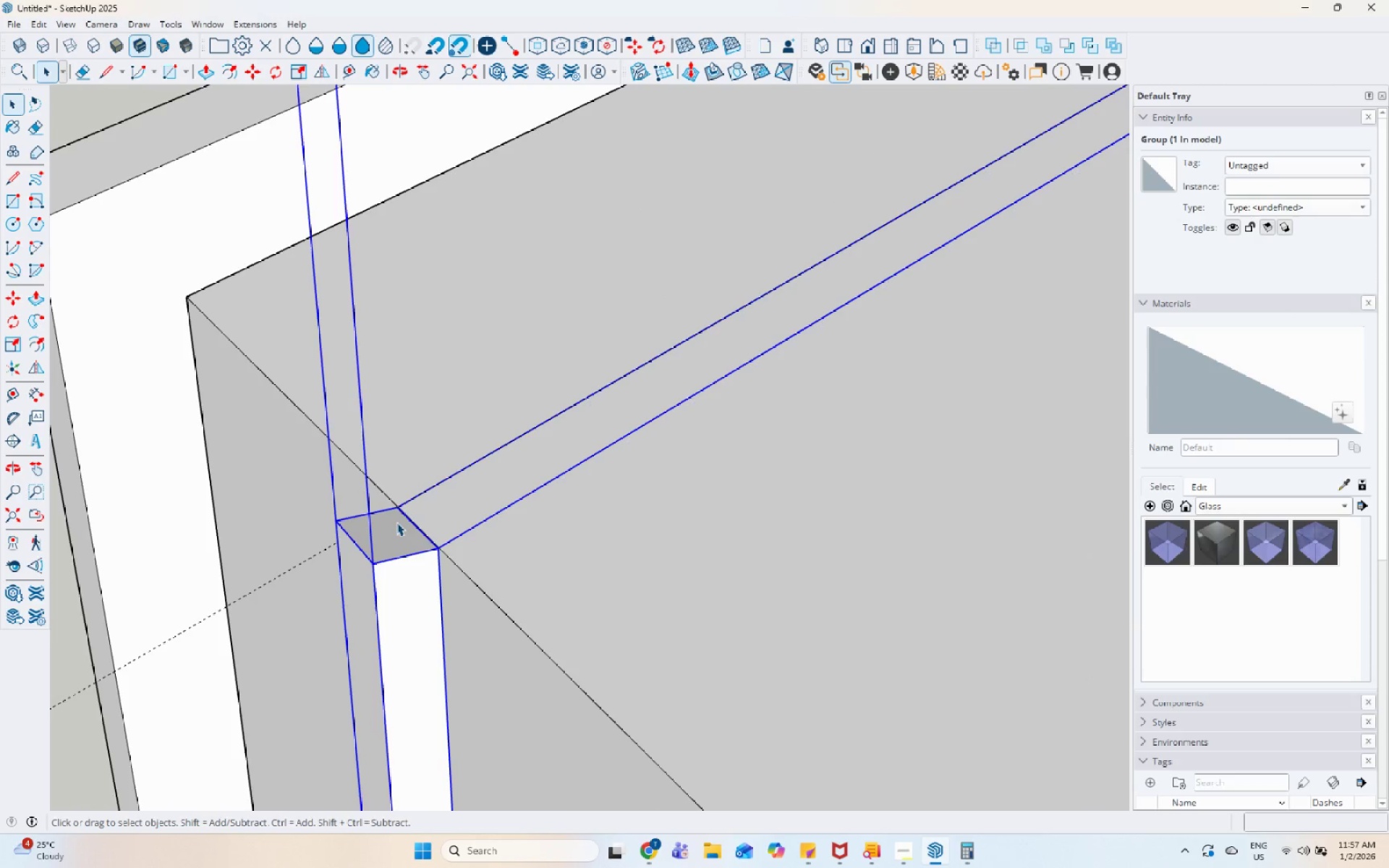 
triple_click([396, 522])
 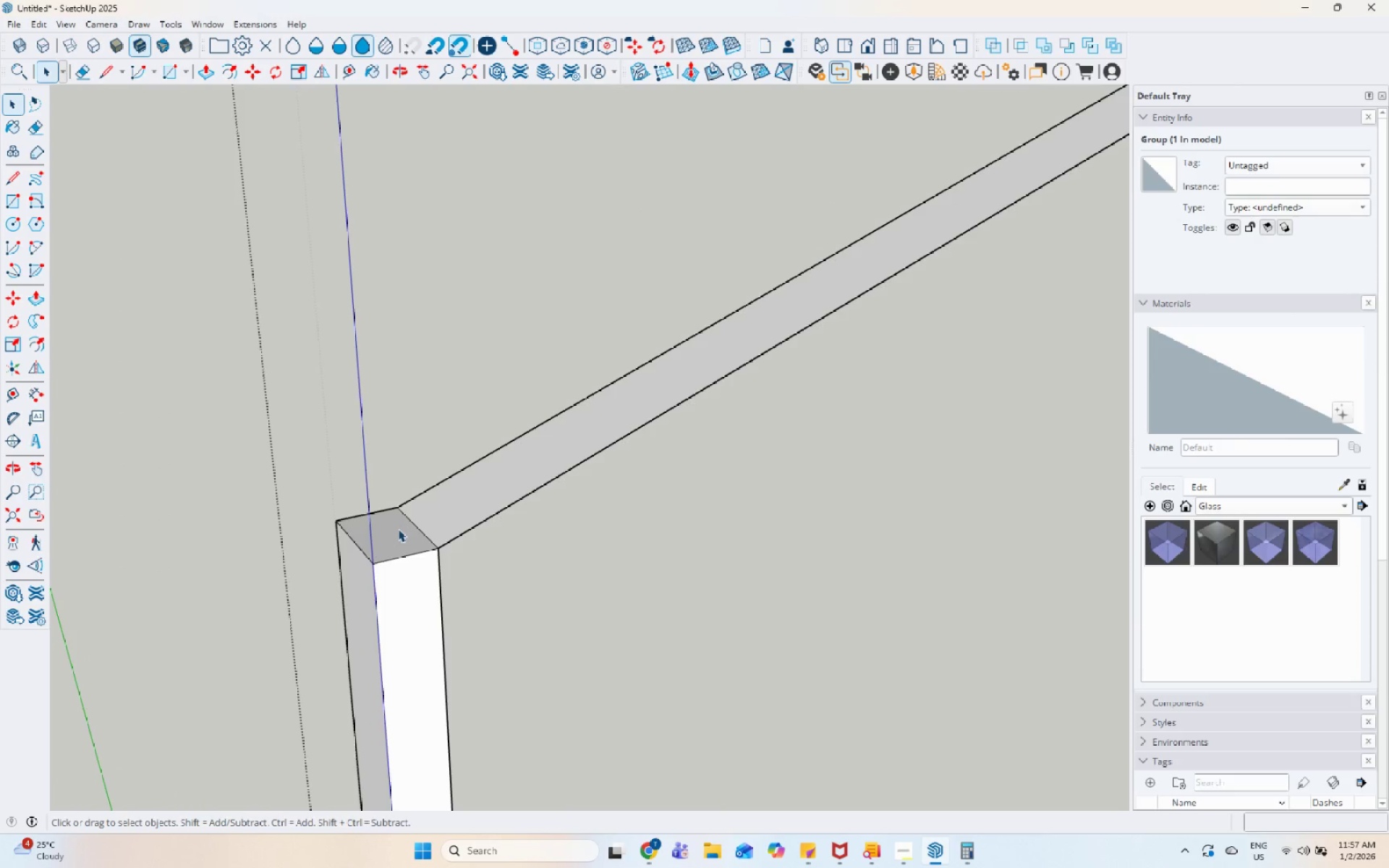 
triple_click([398, 529])
 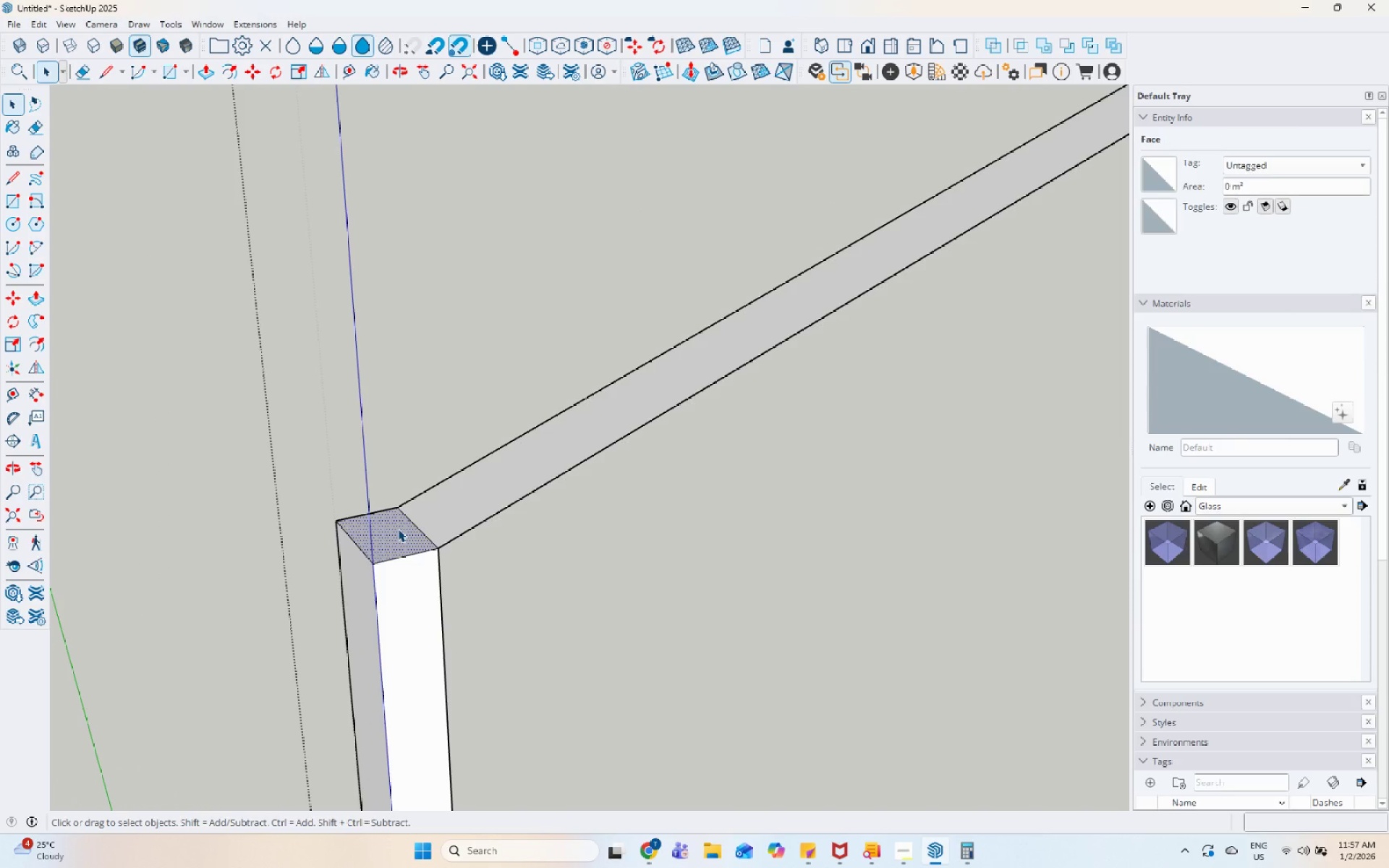 
key(P)
 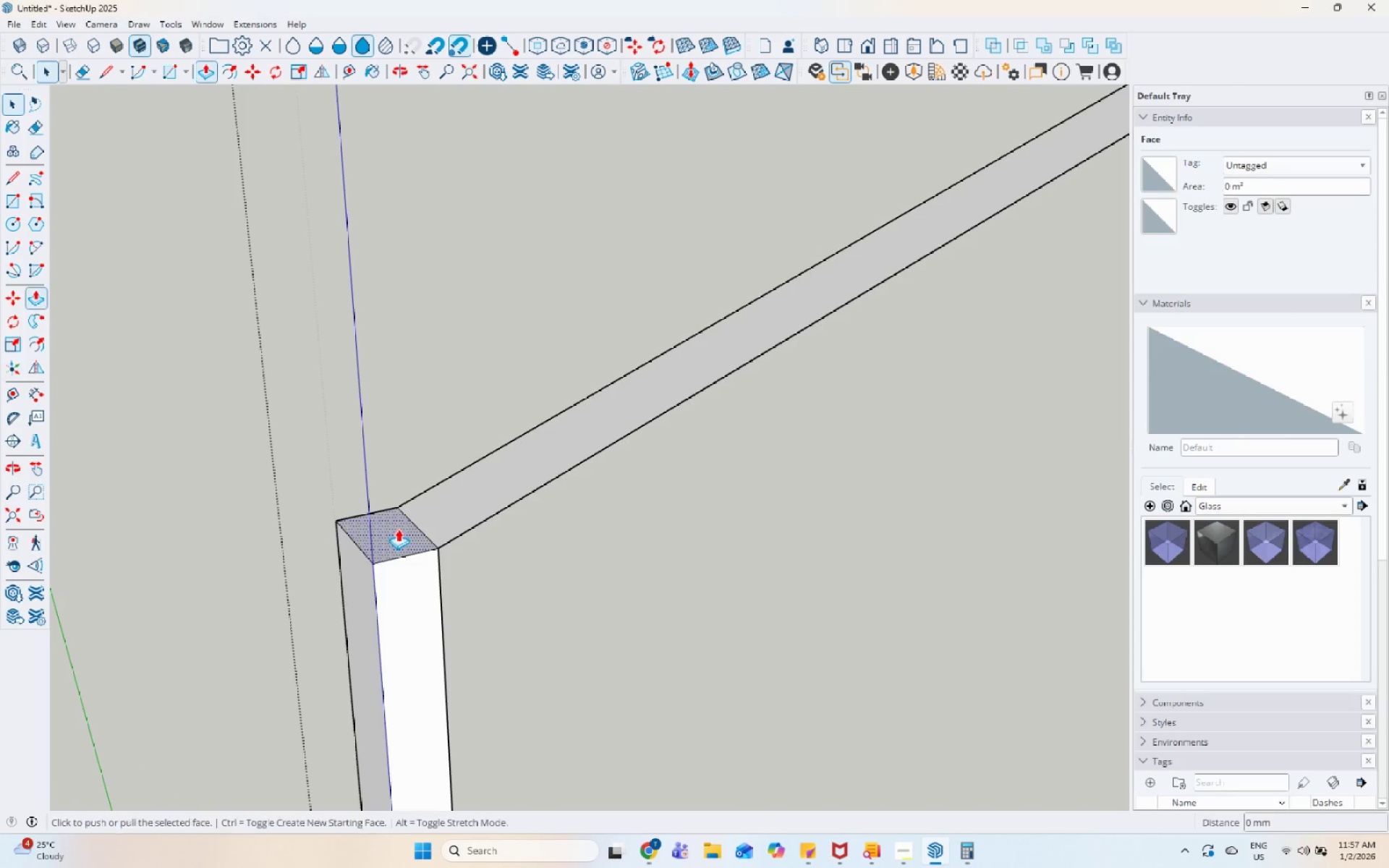 
left_click([398, 529])
 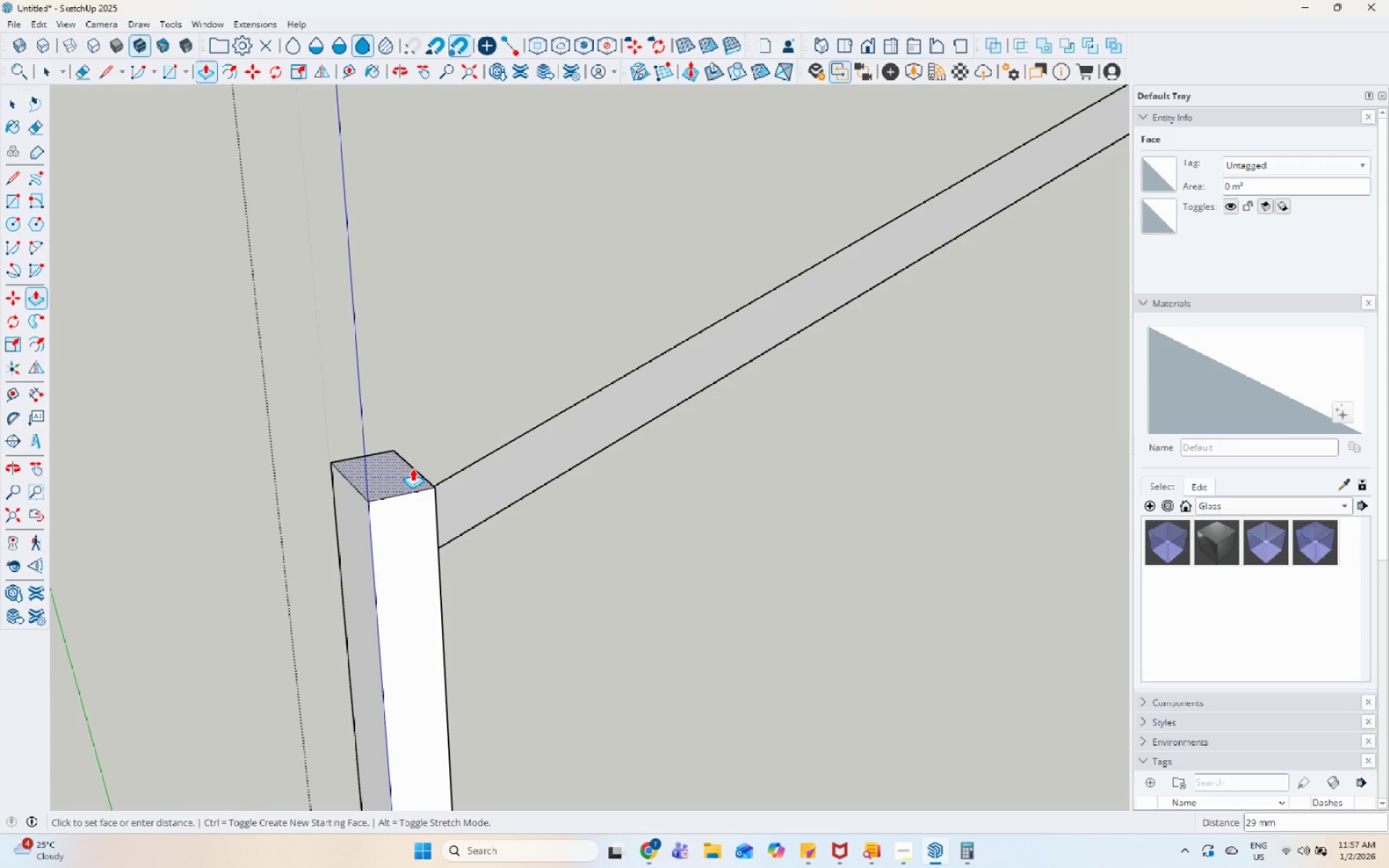 
key(Numpad3)
 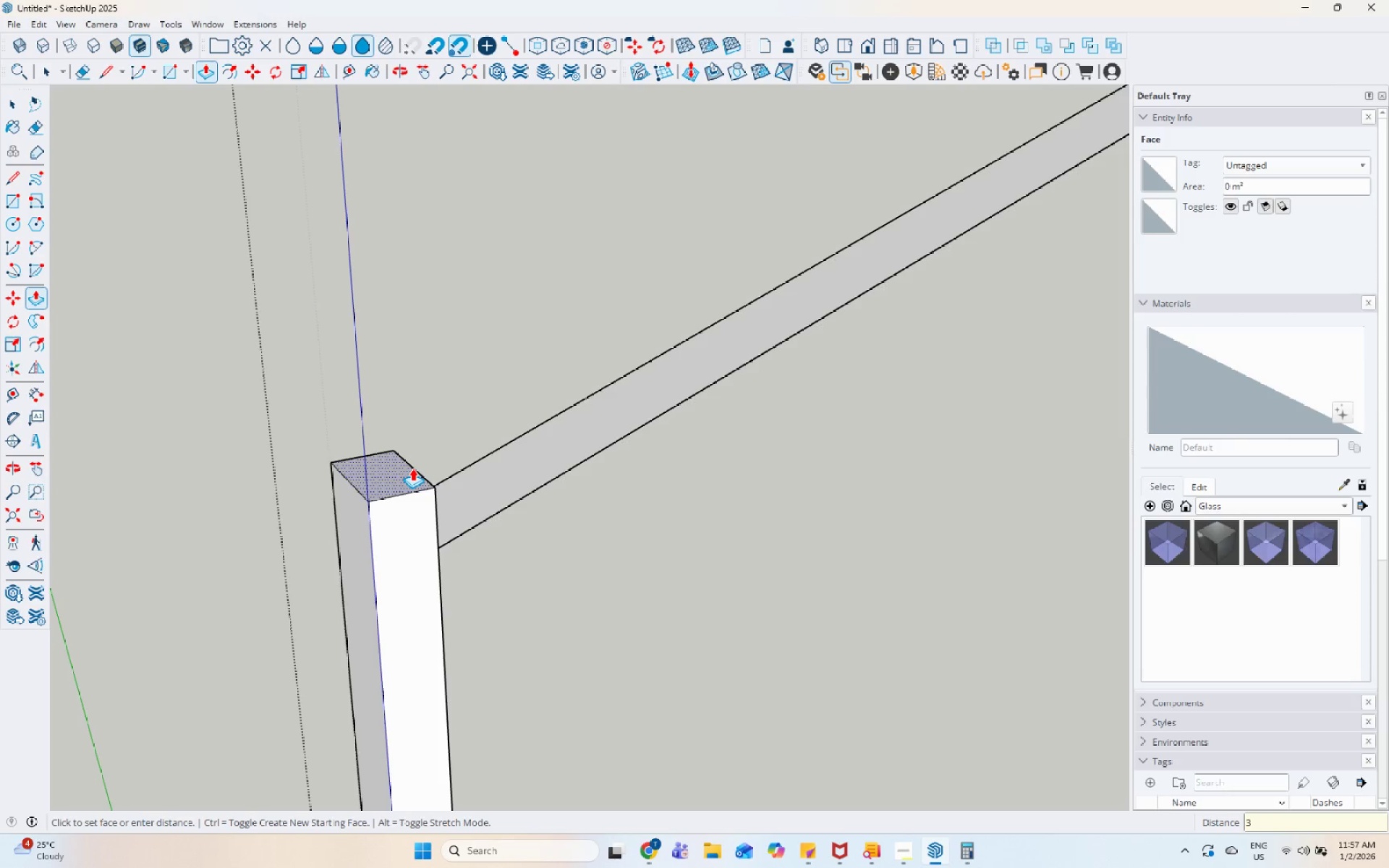 
key(Numpad0)
 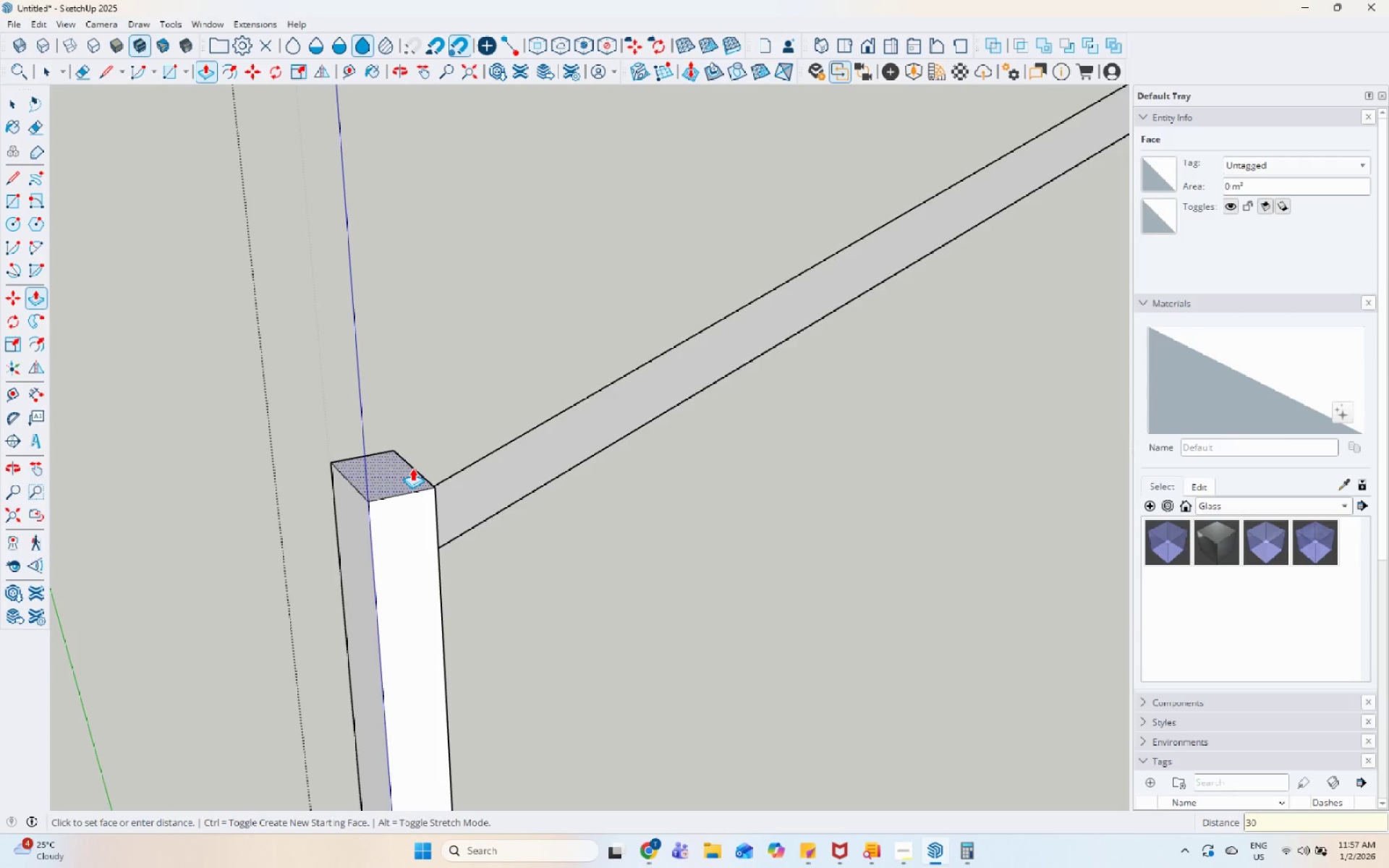 
key(Enter)
 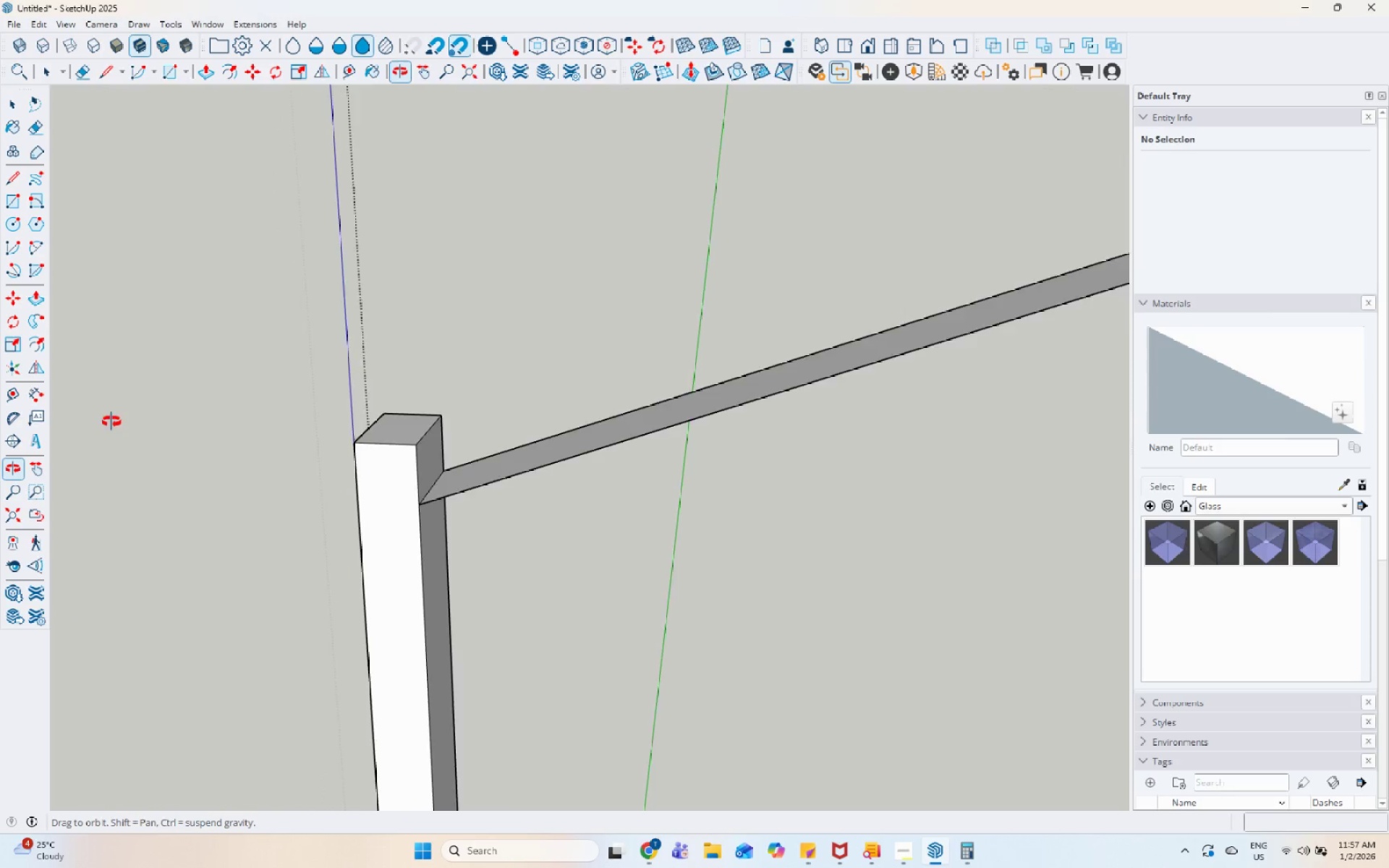 
key(Space)
 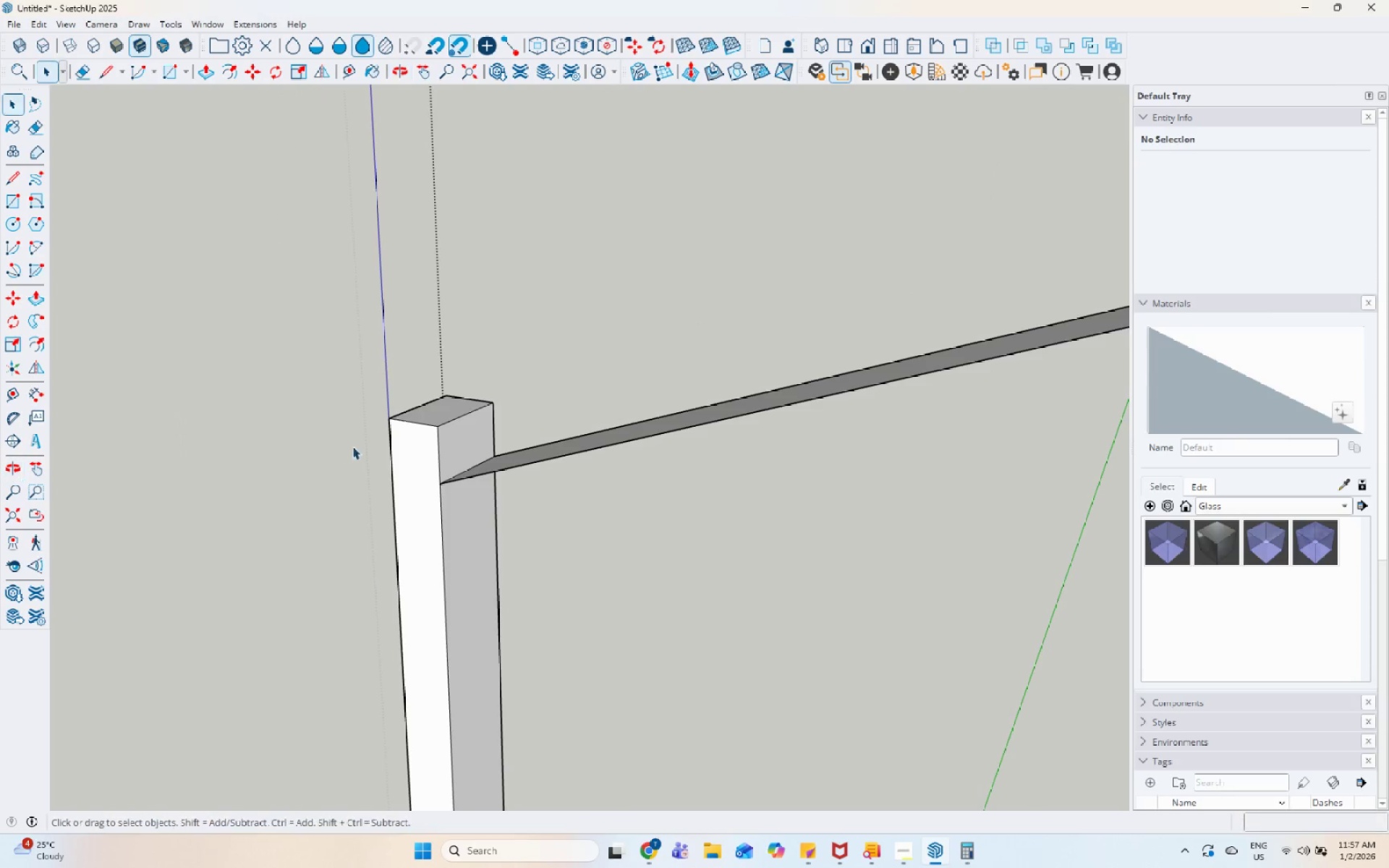 
key(L)
 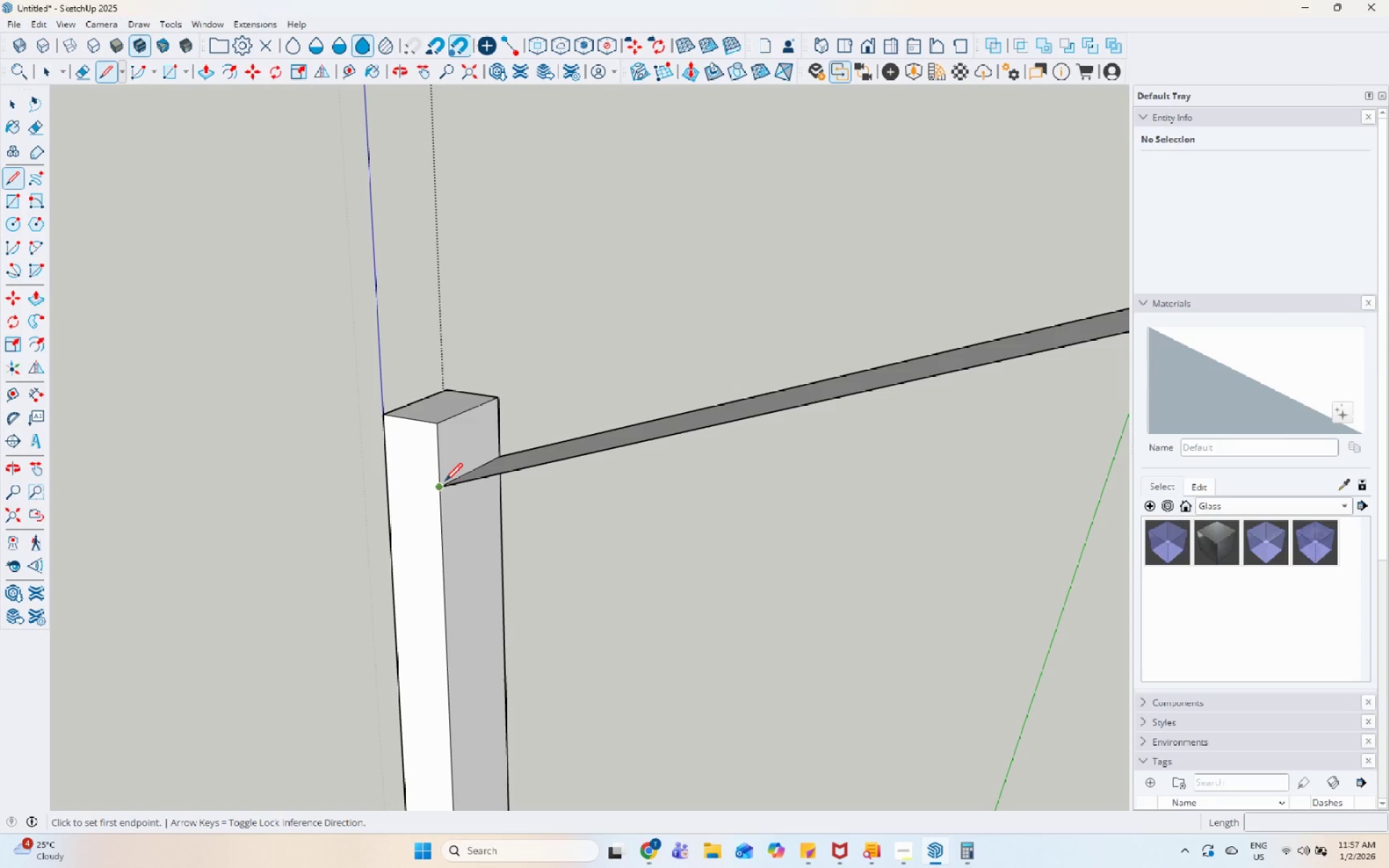 
scroll: coordinate [443, 454], scroll_direction: up, amount: 1.0
 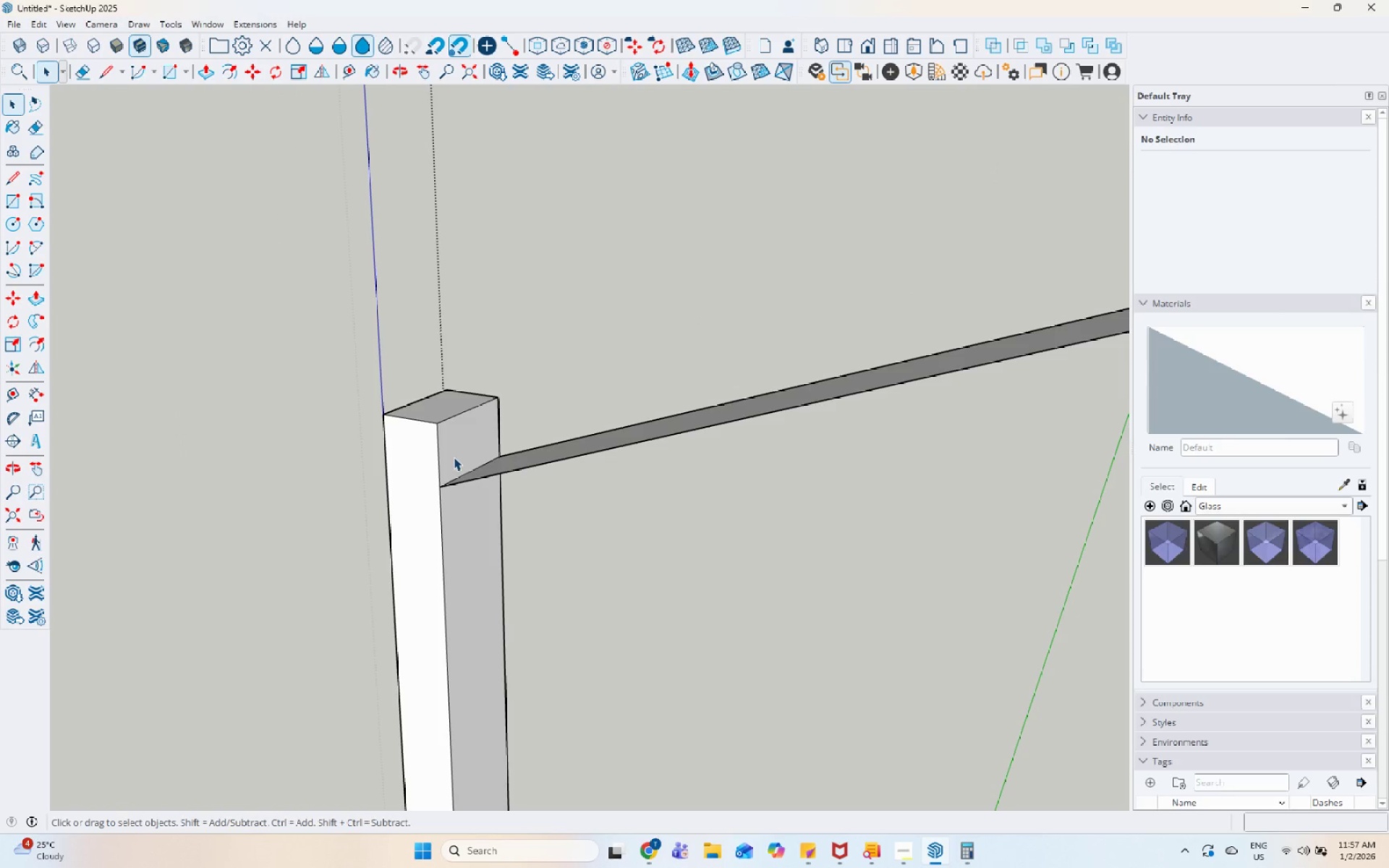 
left_click([443, 484])
 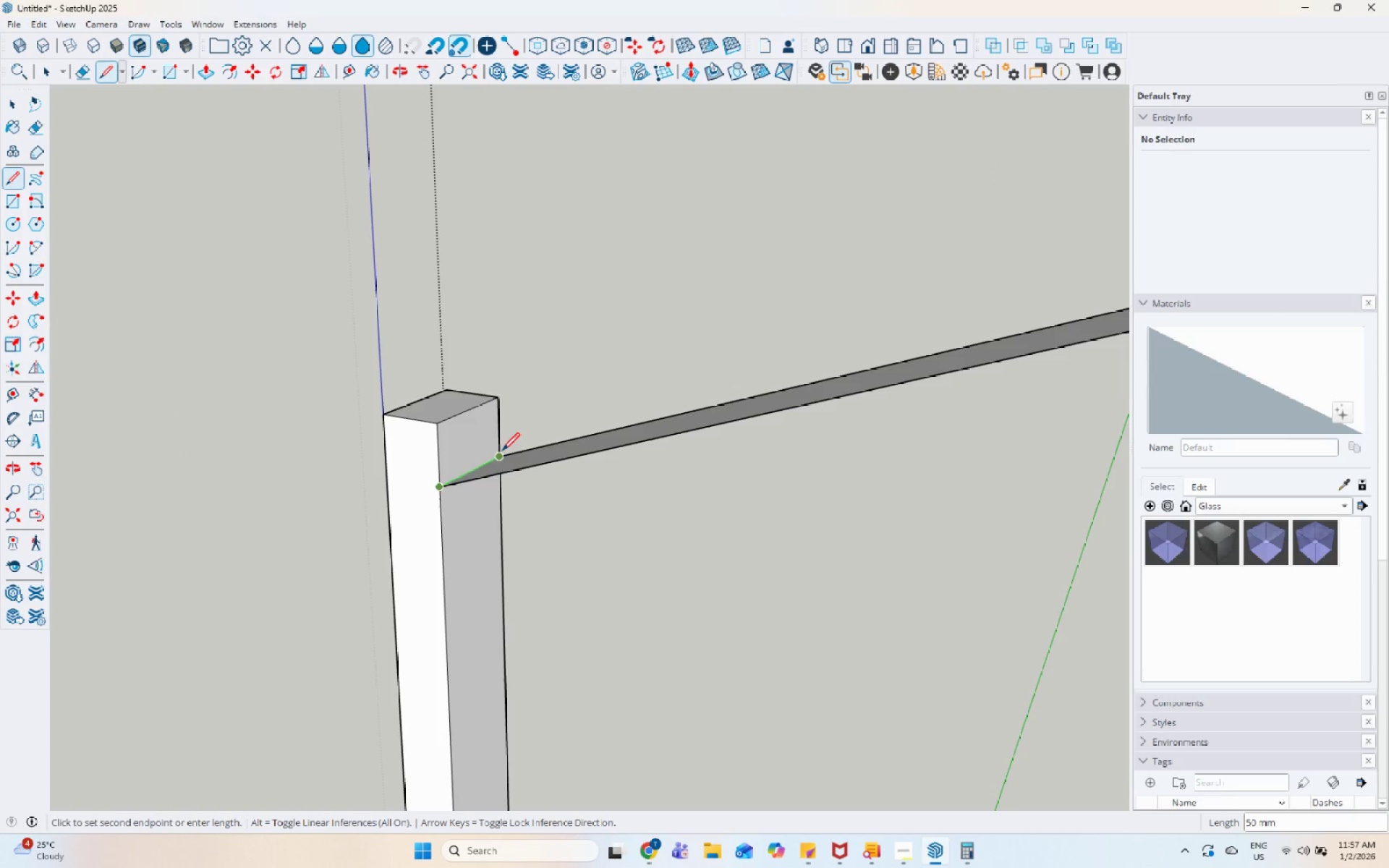 
left_click([502, 452])
 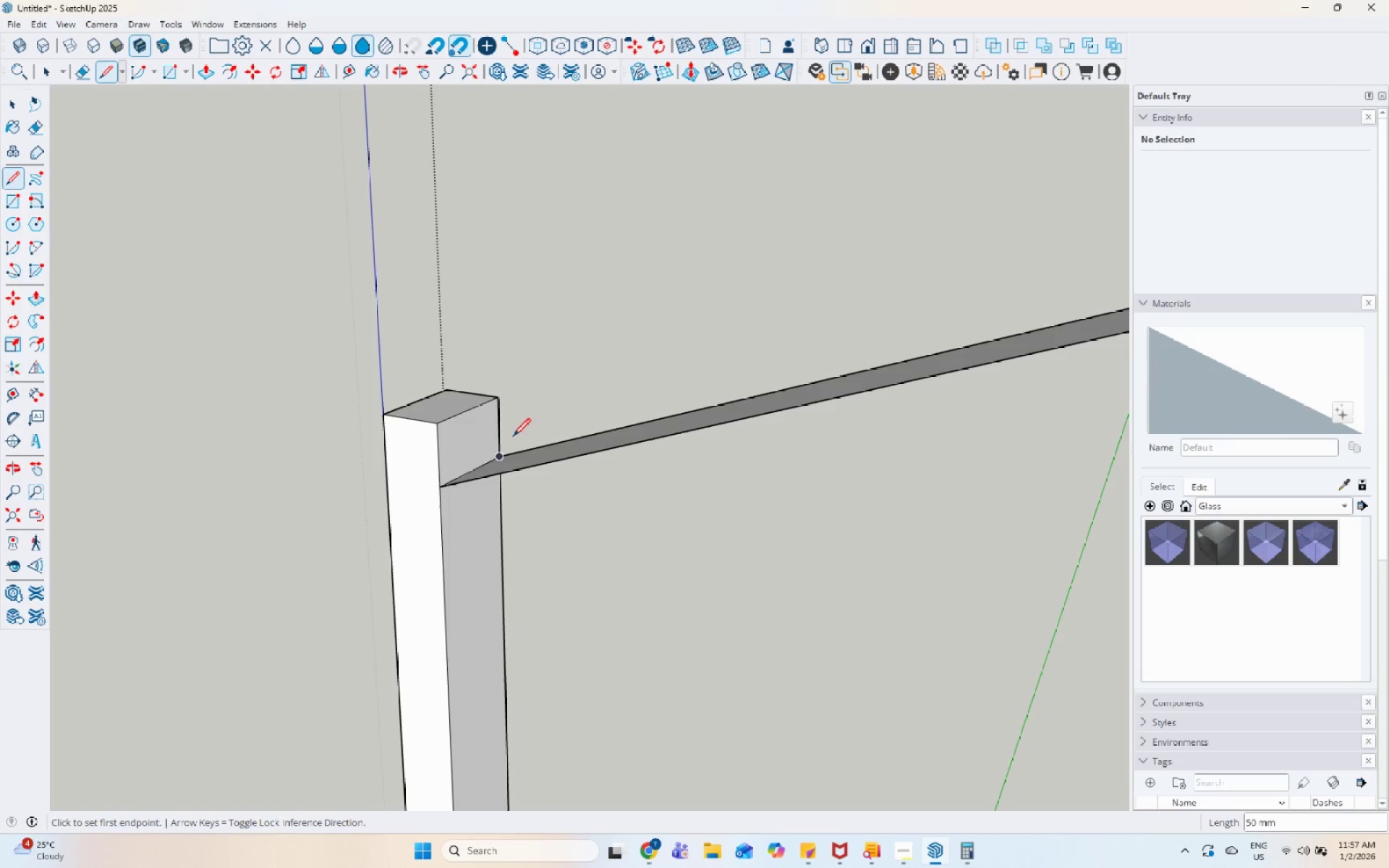 
key(Space)
 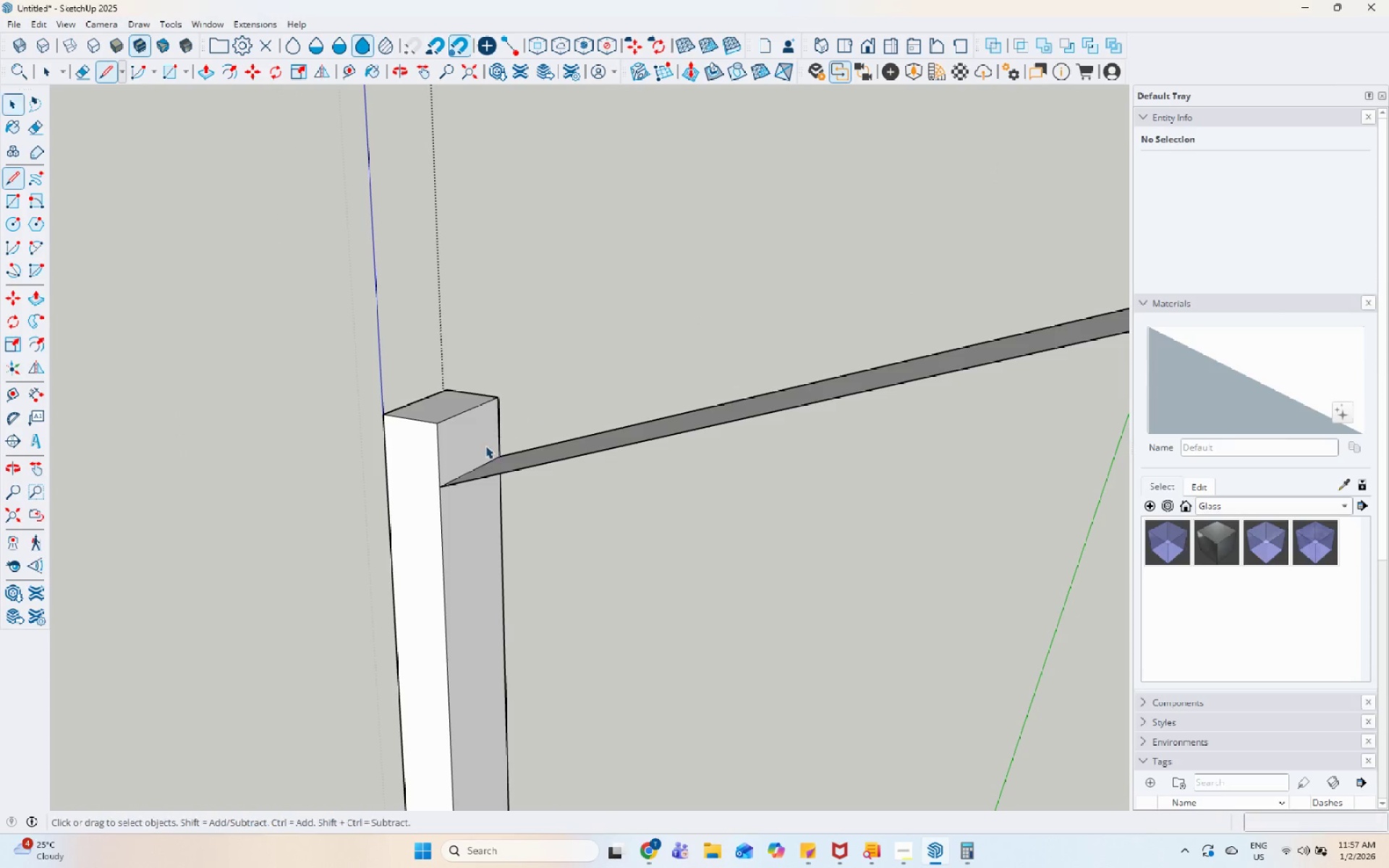 
double_click([481, 446])
 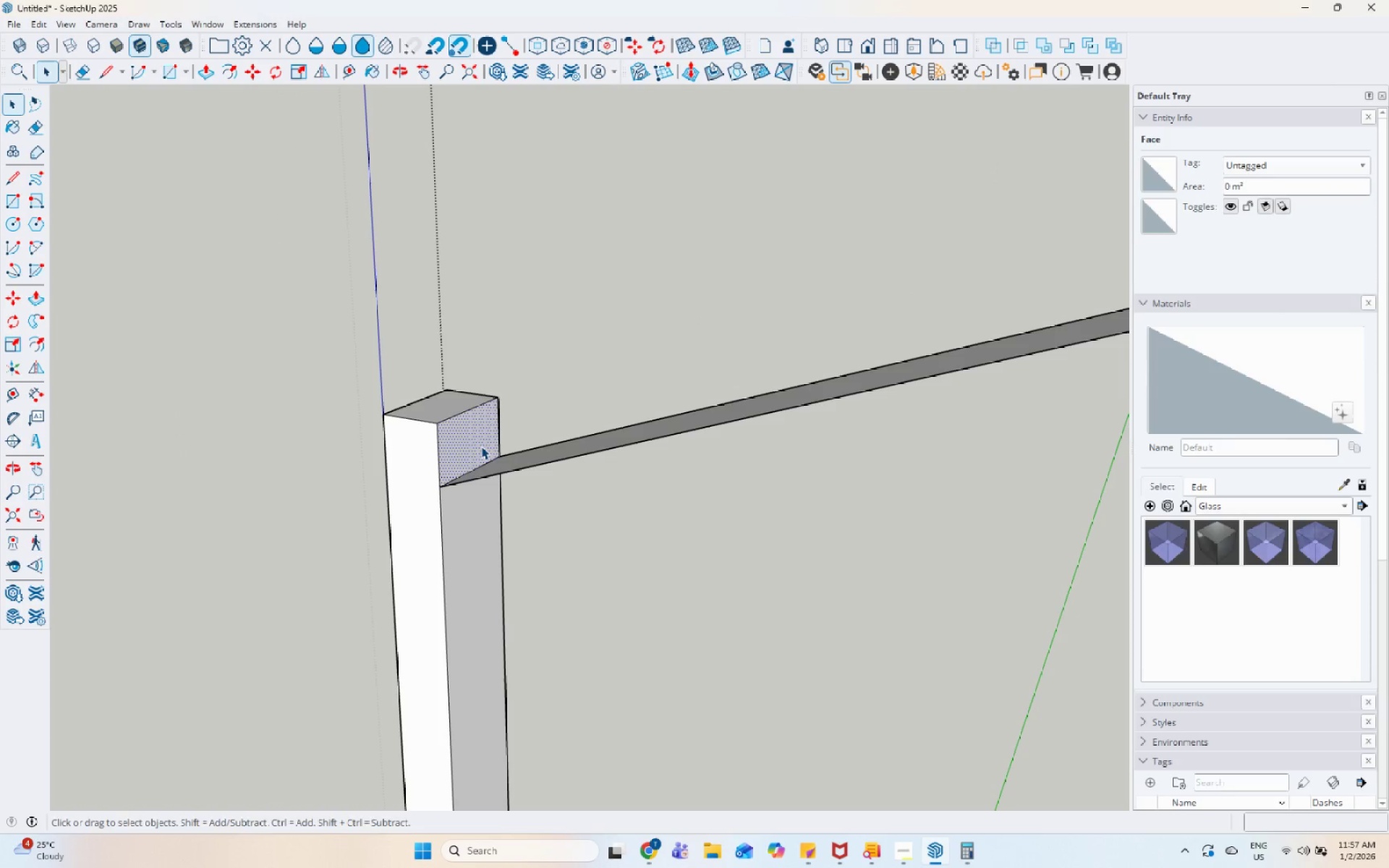 
key(P)
 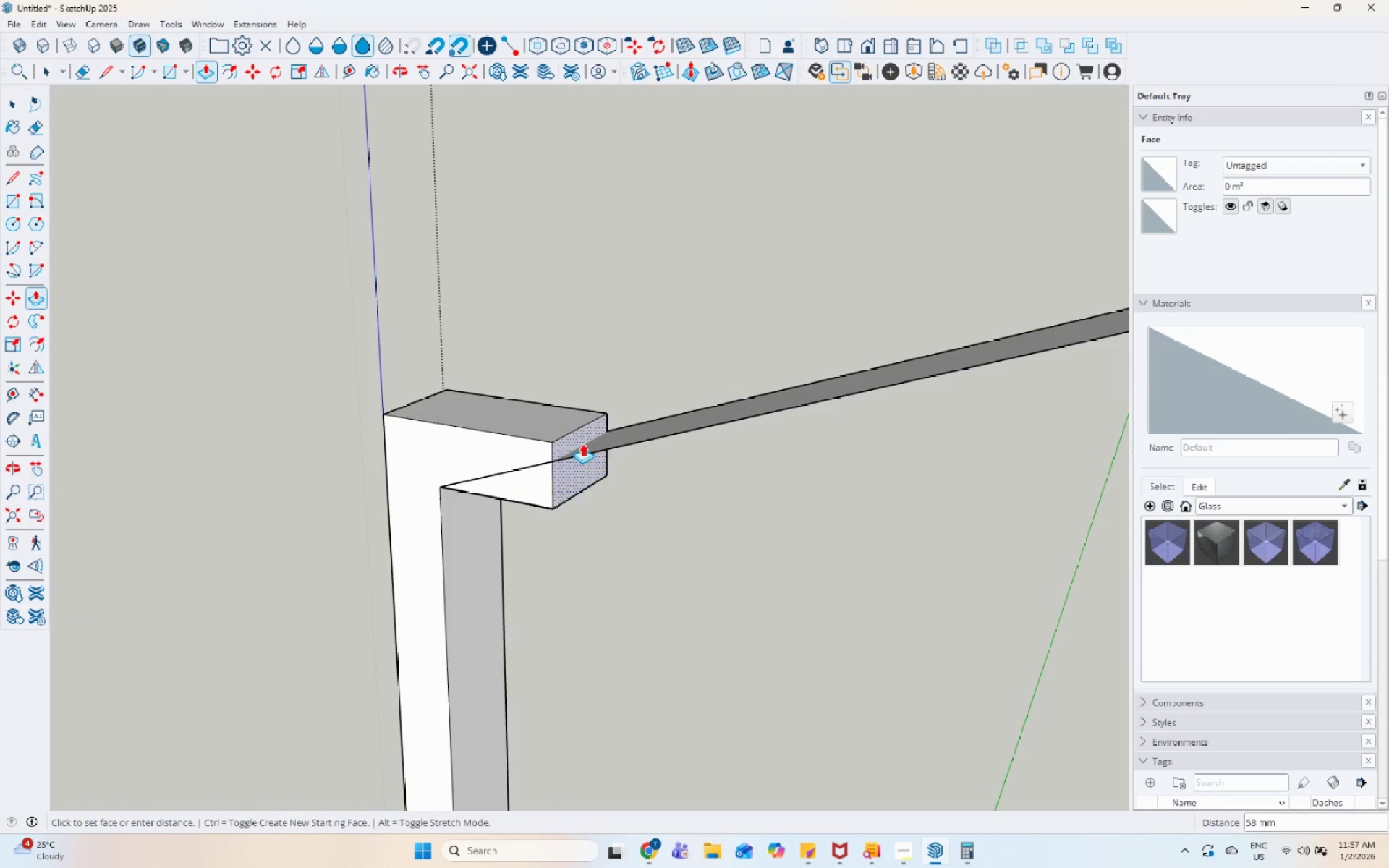 
key(Space)
 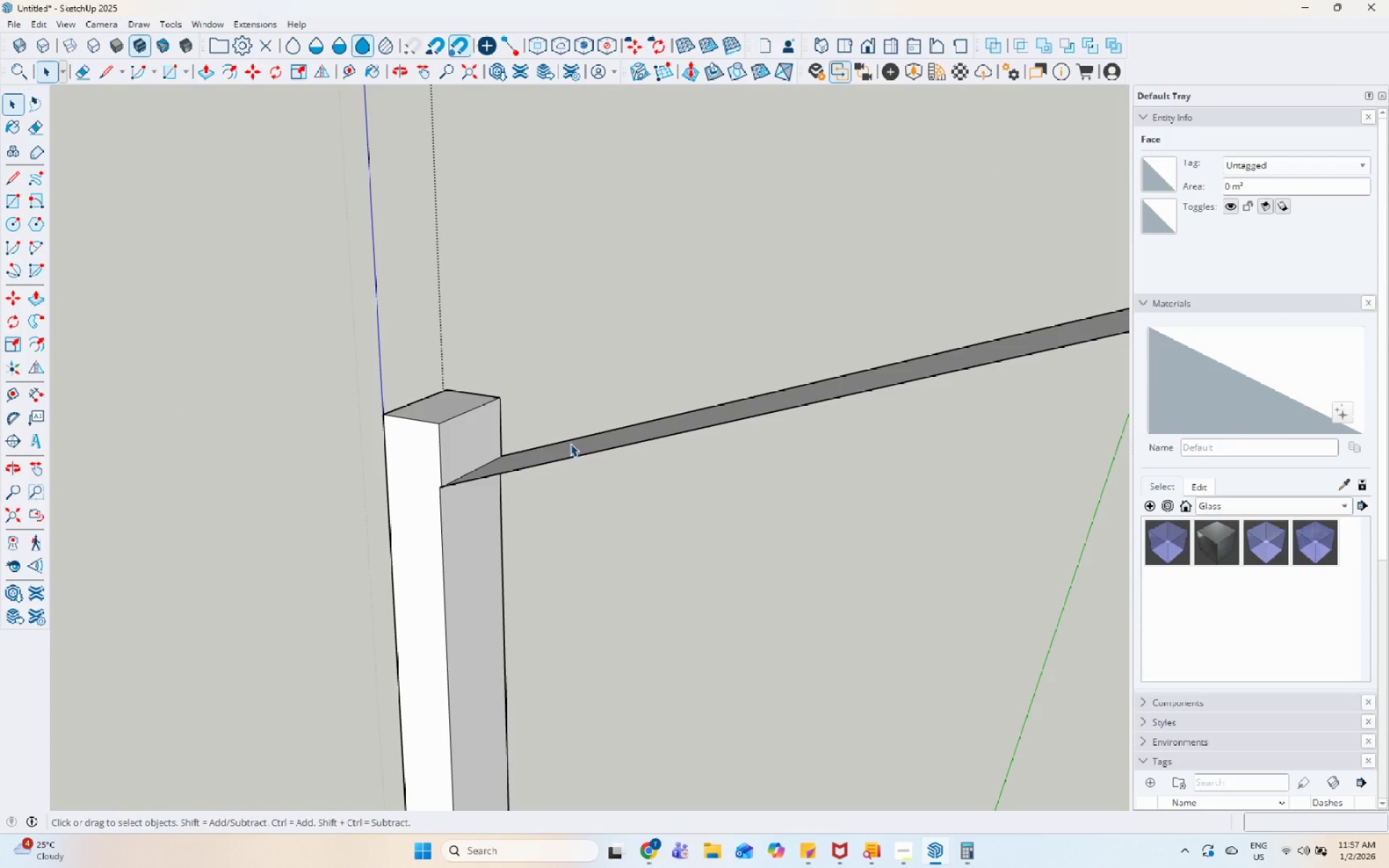 
key(Escape)
 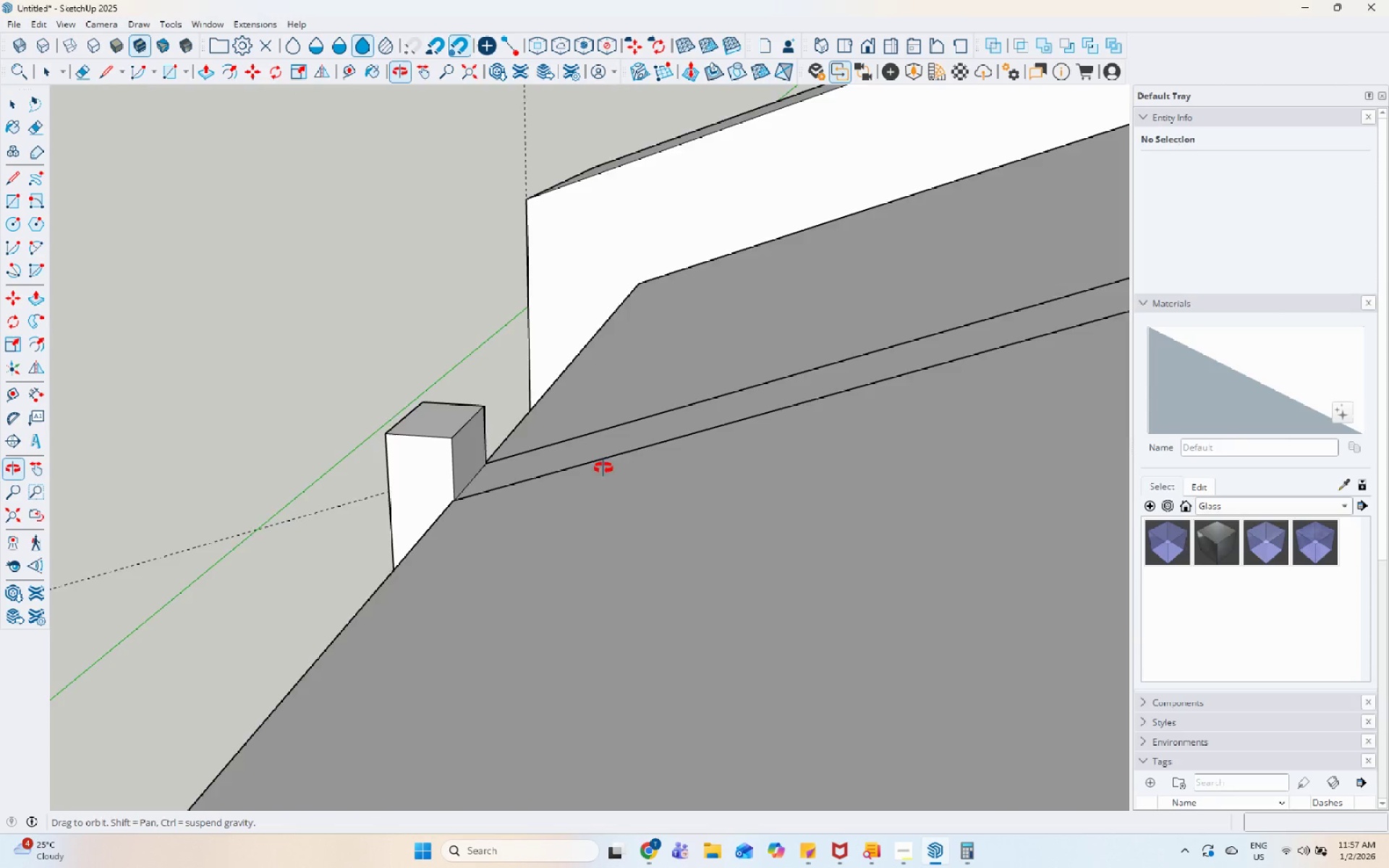 
scroll: coordinate [633, 445], scroll_direction: up, amount: 1.0
 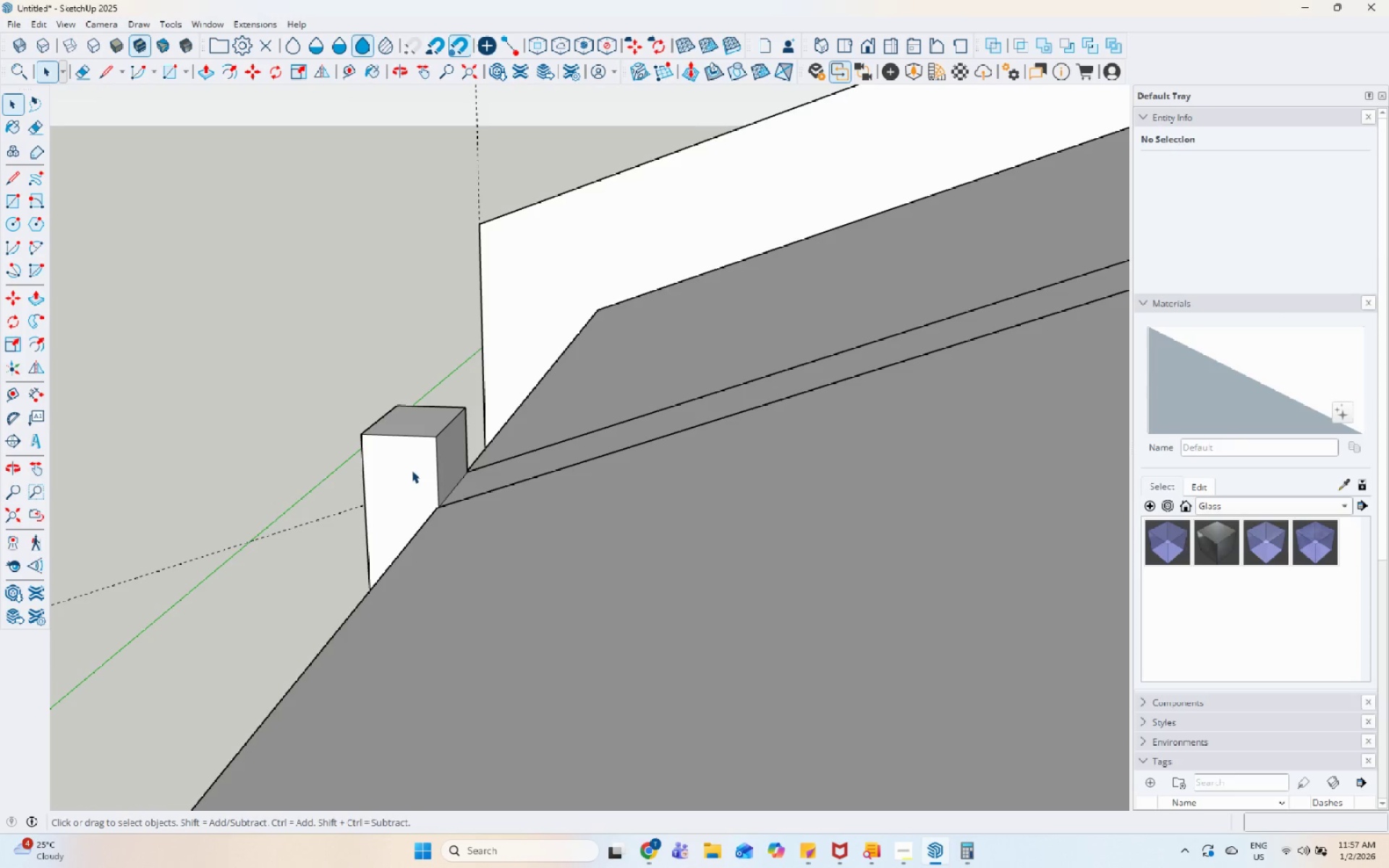 
left_click([427, 463])
 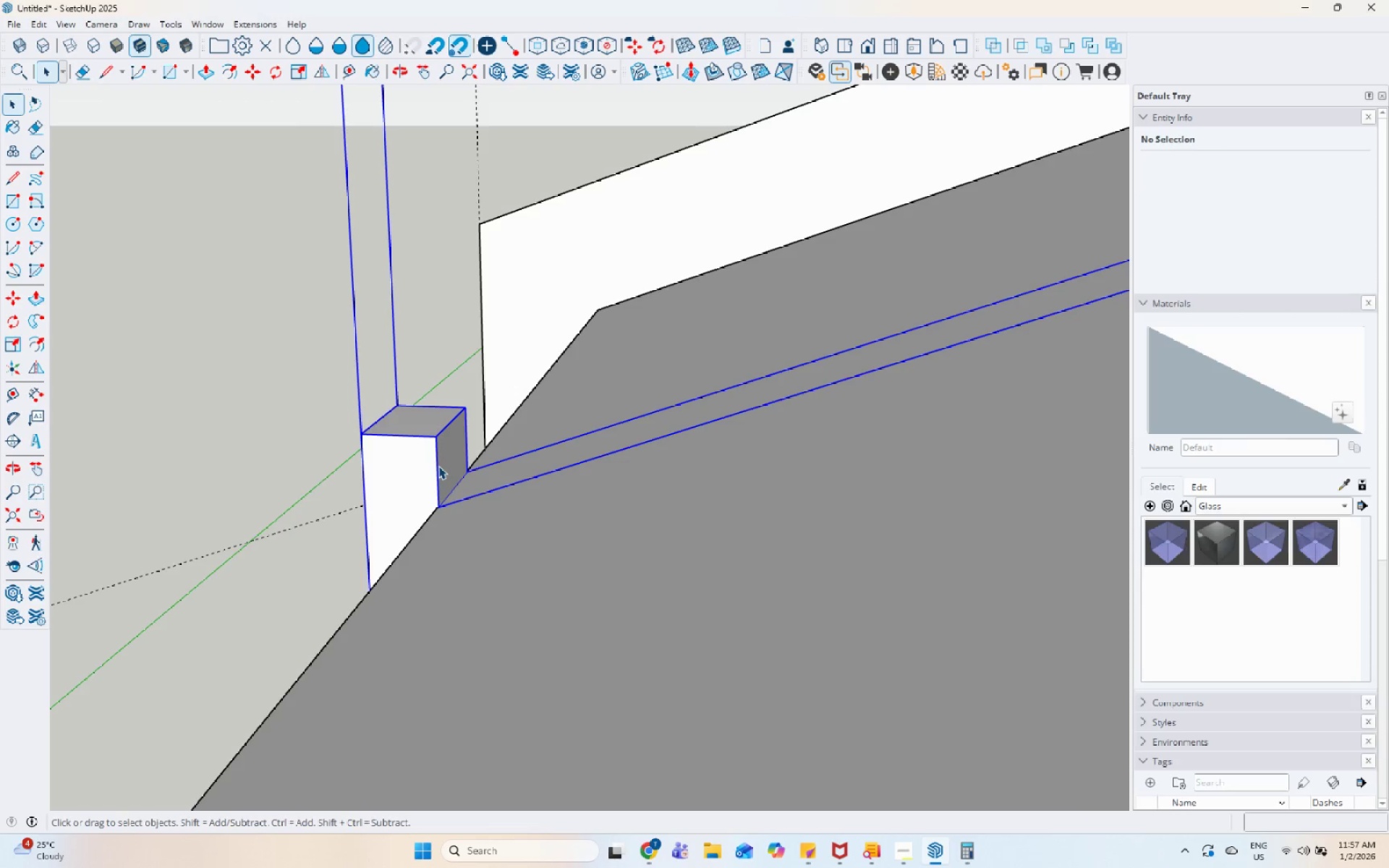 
double_click([438, 466])
 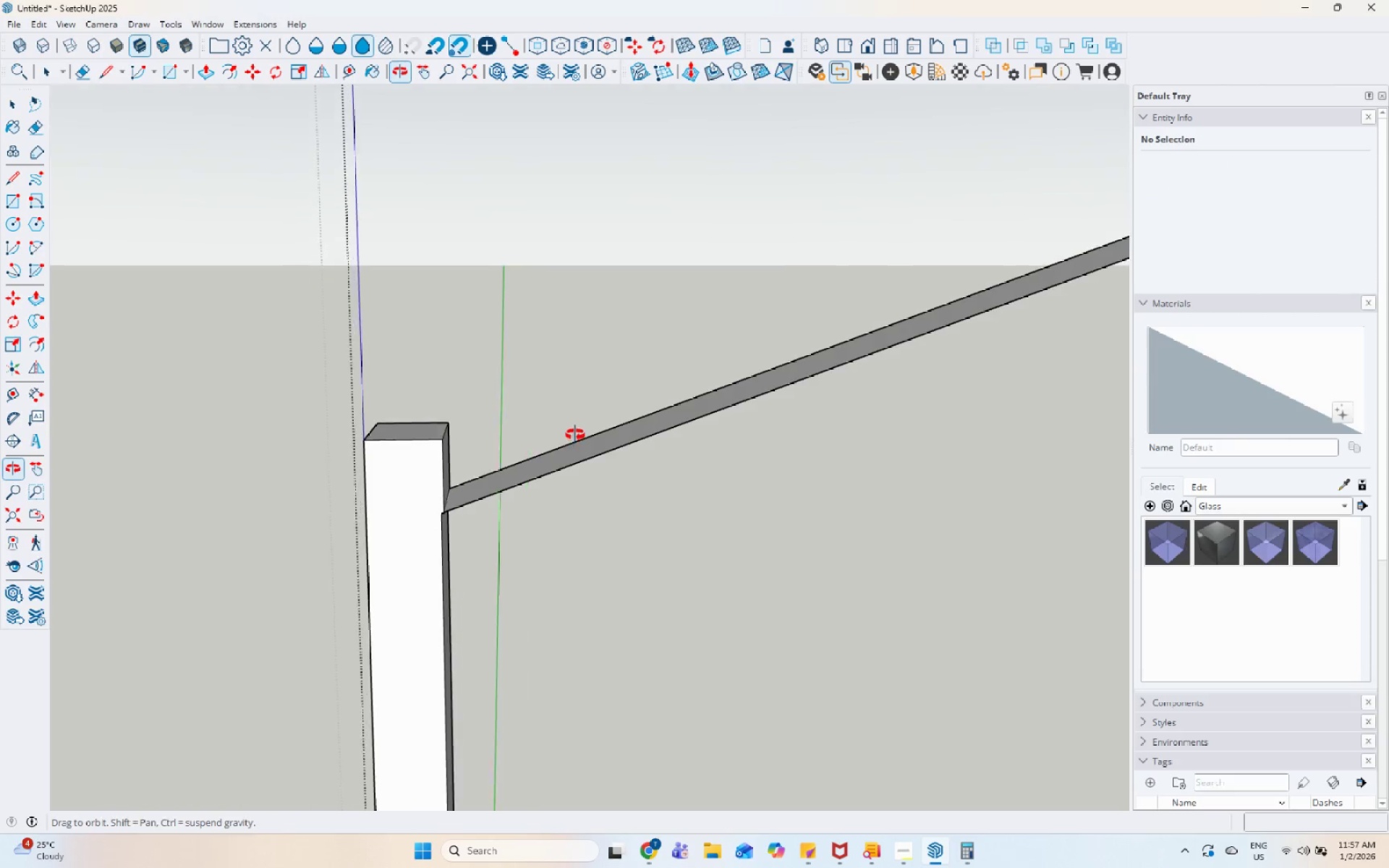 
scroll: coordinate [424, 485], scroll_direction: up, amount: 5.0
 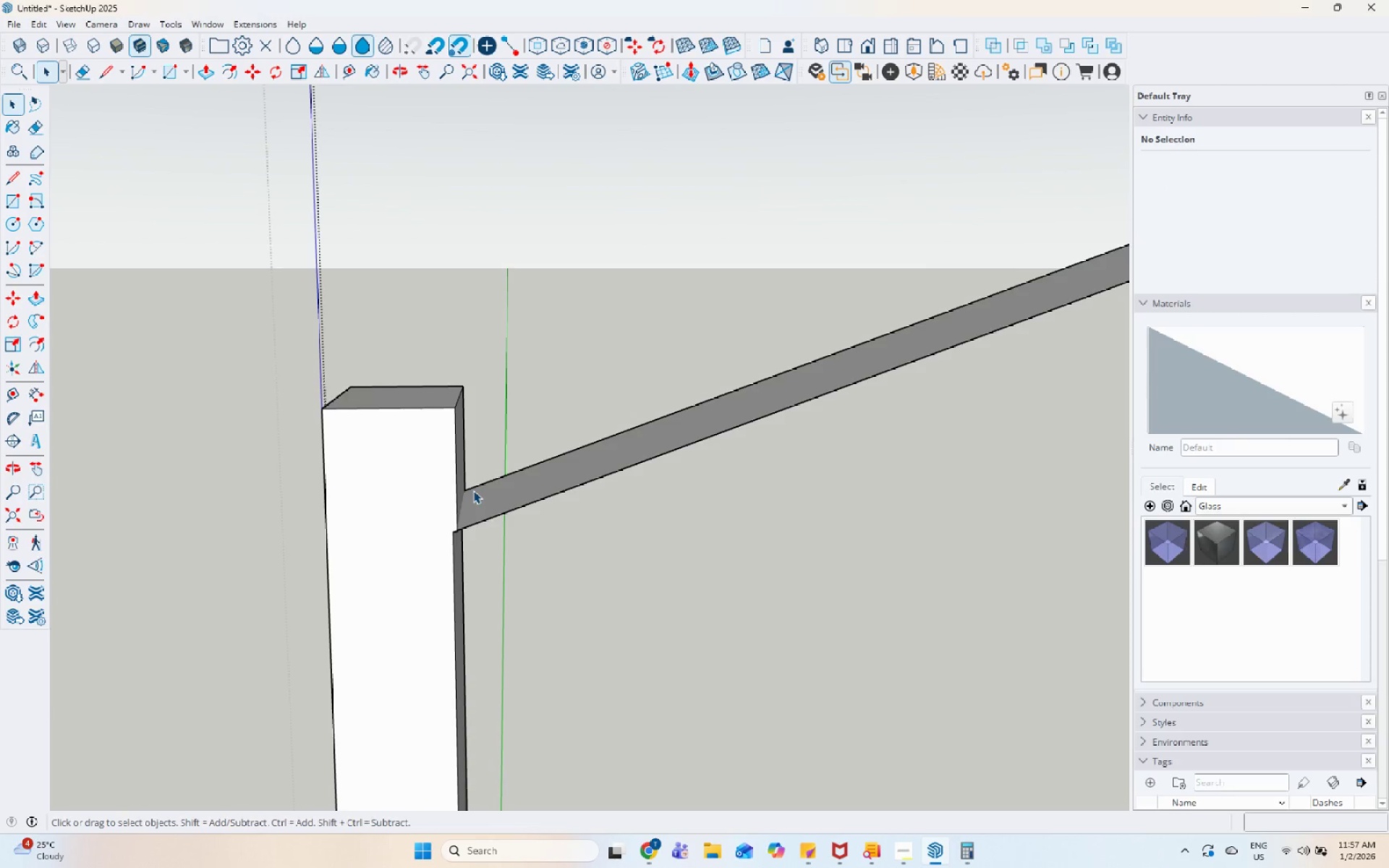 
key(Control+Z)
 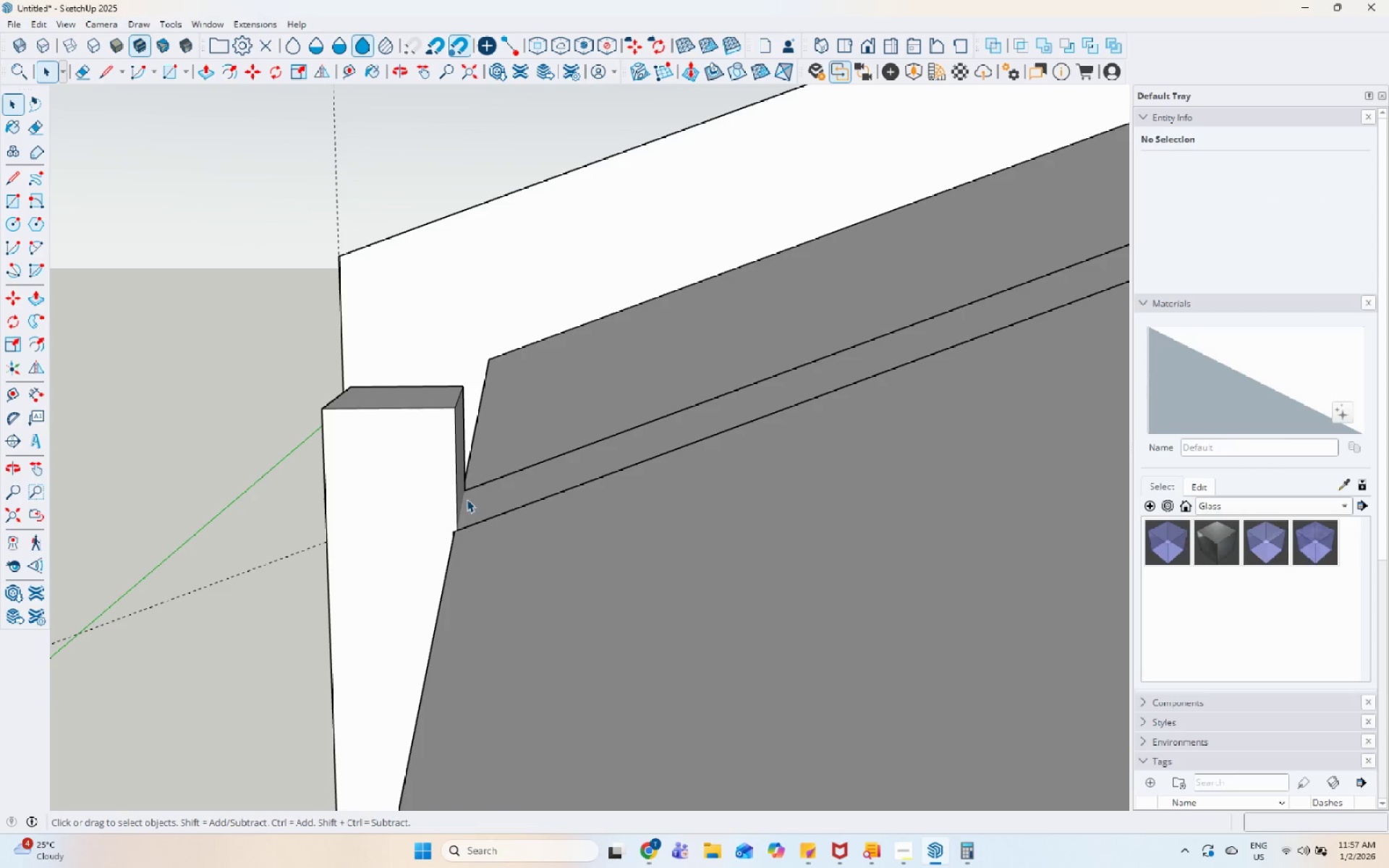 
key(Control+Z)
 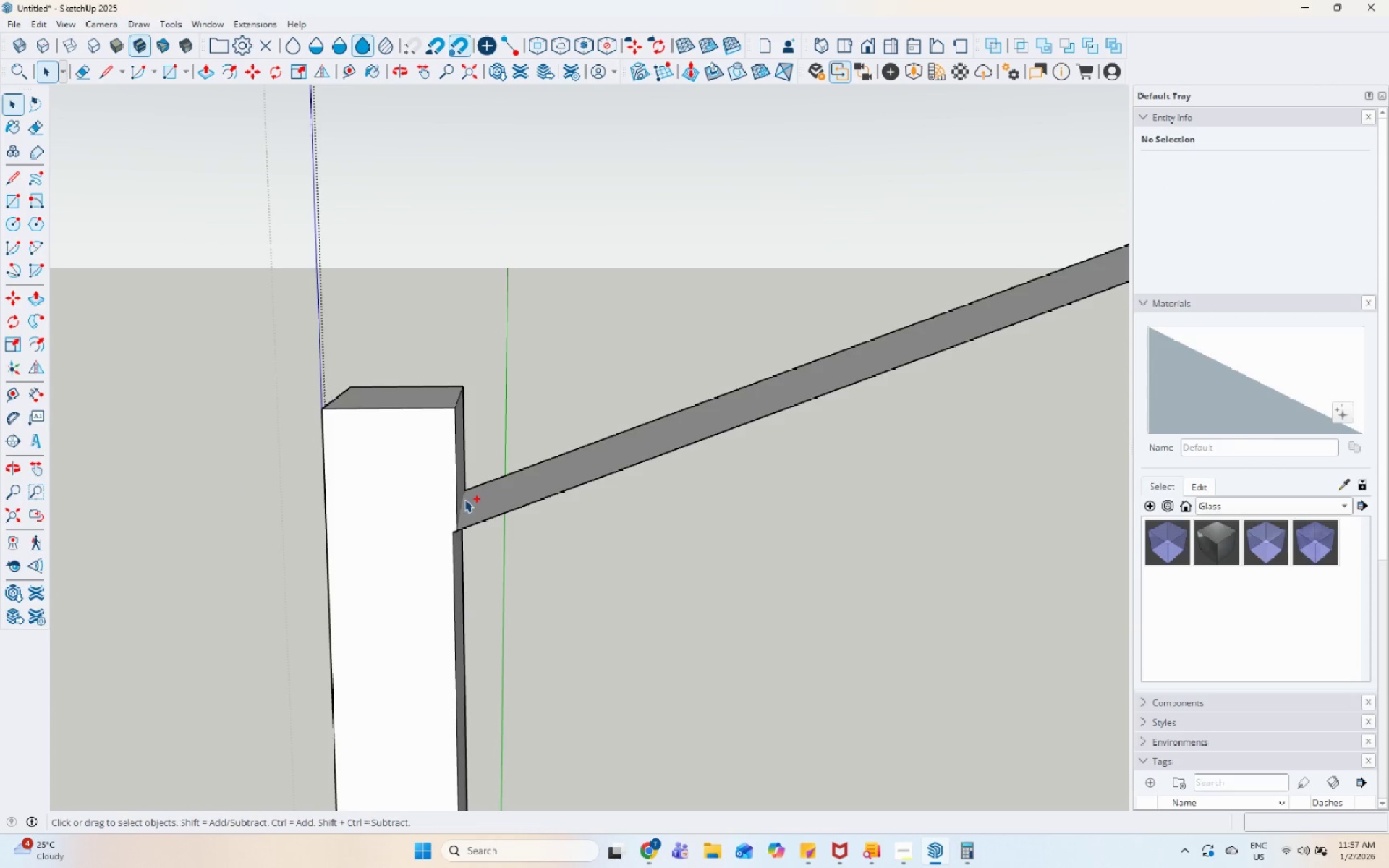 
key(Control+Z)
 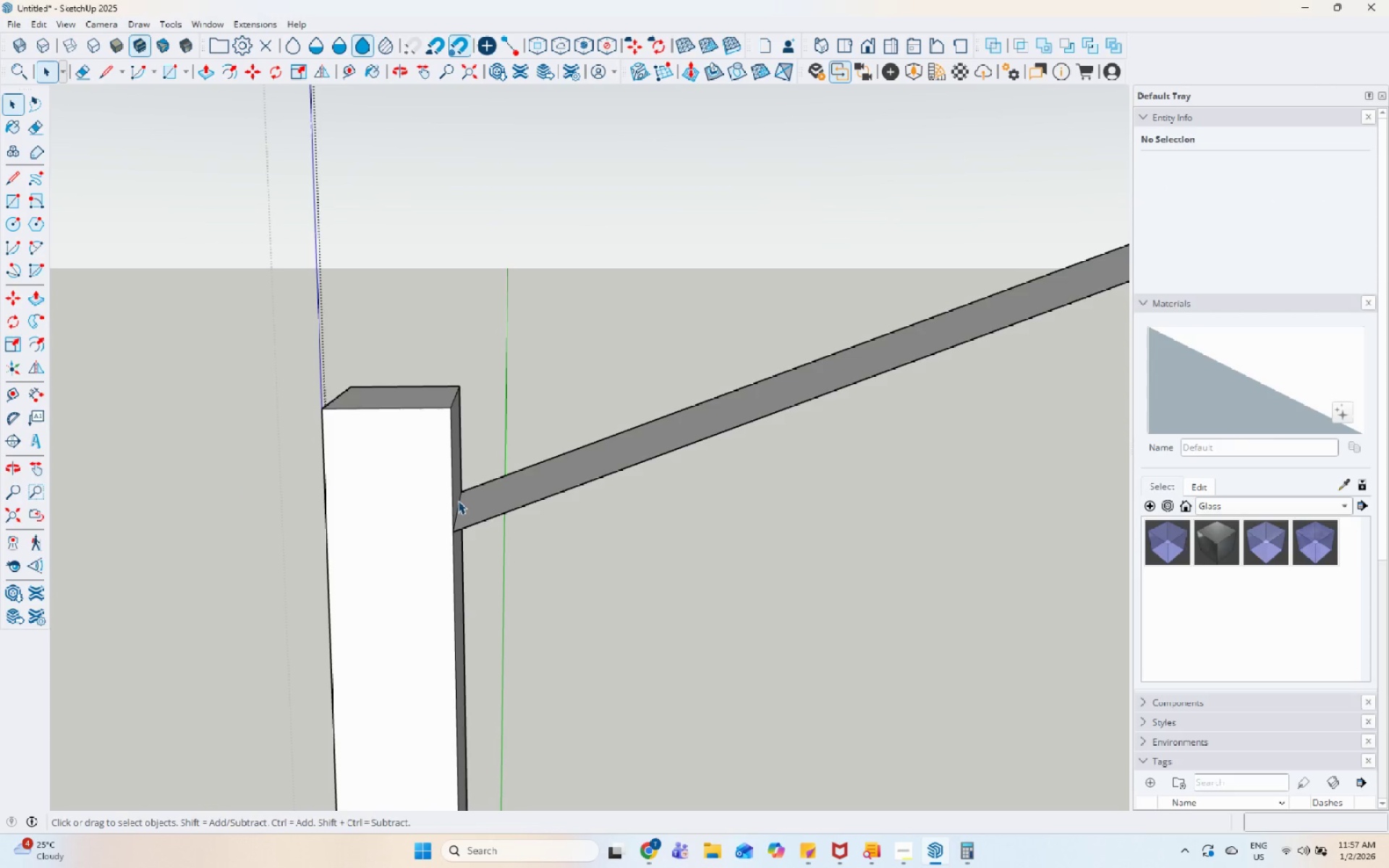 
left_click([451, 498])
 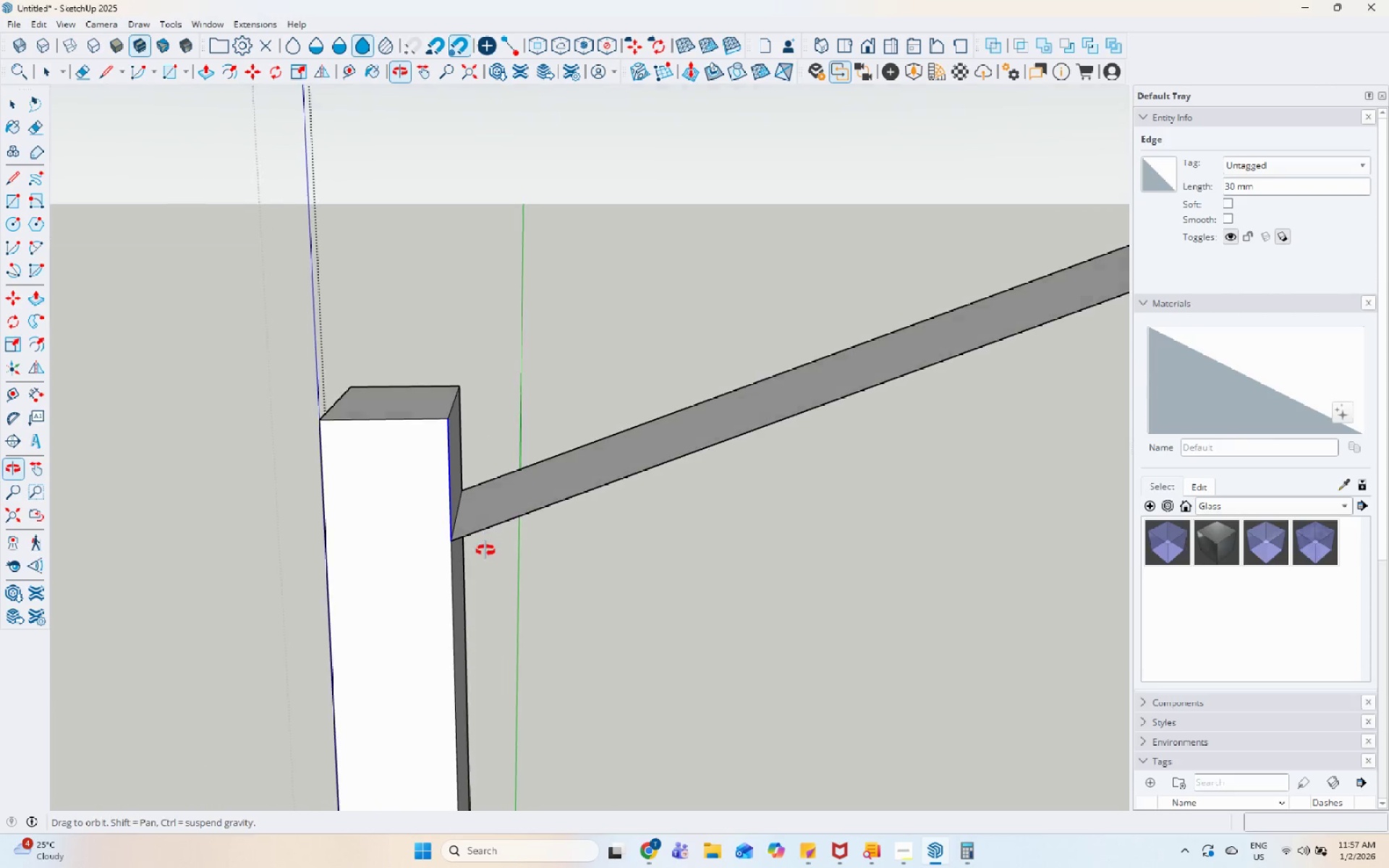 
key(L)
 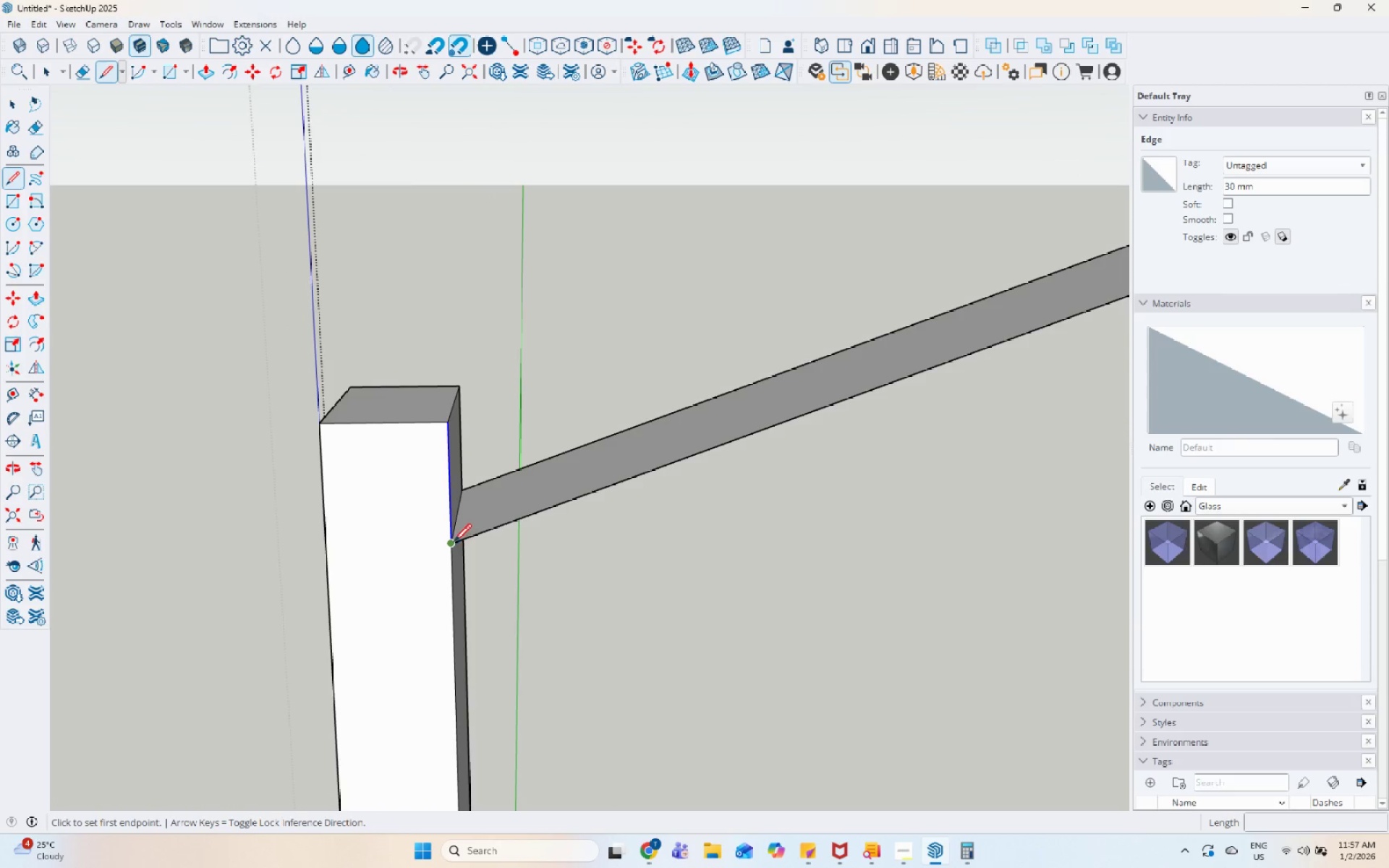 
left_click_drag(start_coordinate=[454, 543], to_coordinate=[462, 540])
 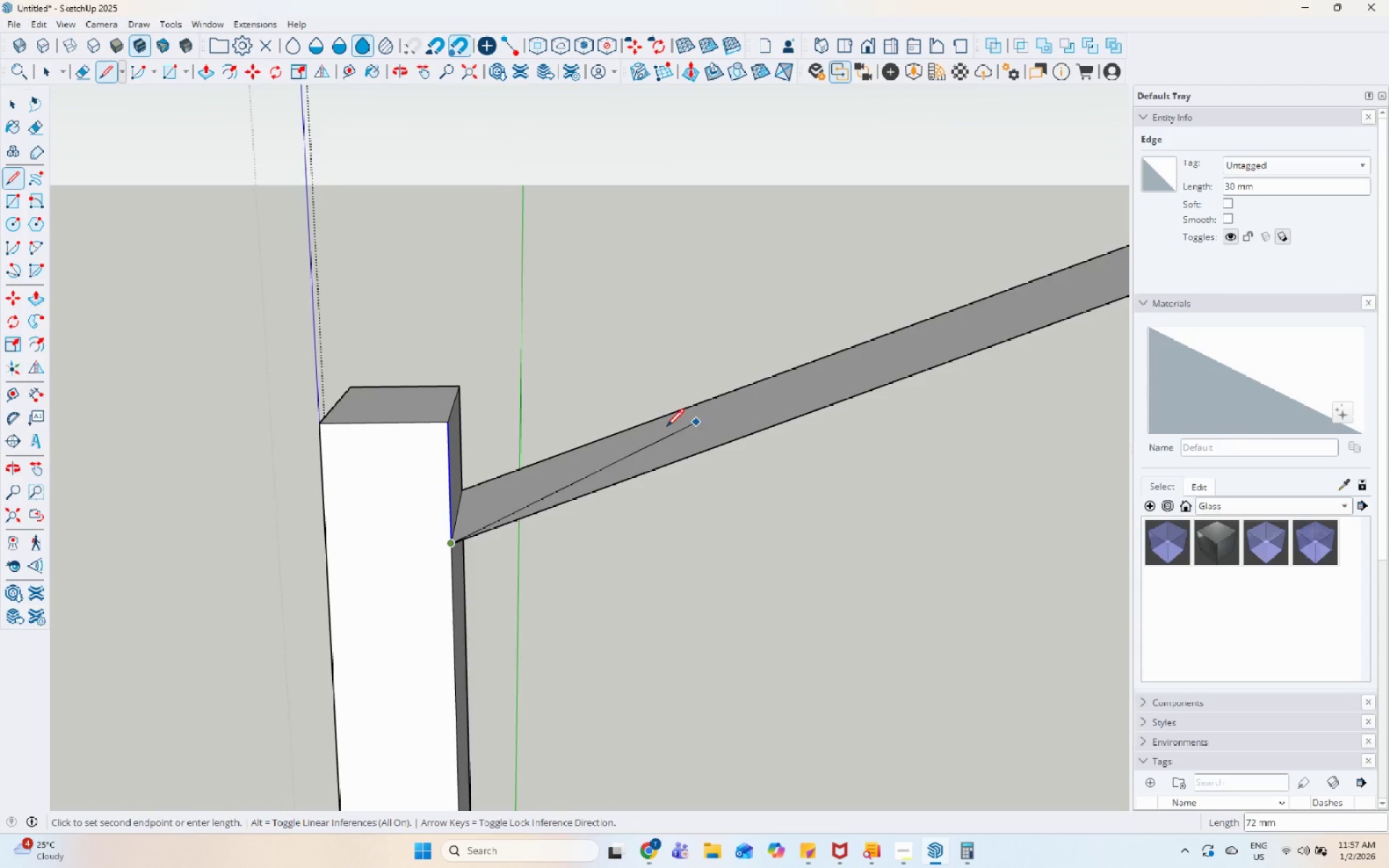 
scroll: coordinate [363, 549], scroll_direction: down, amount: 14.0
 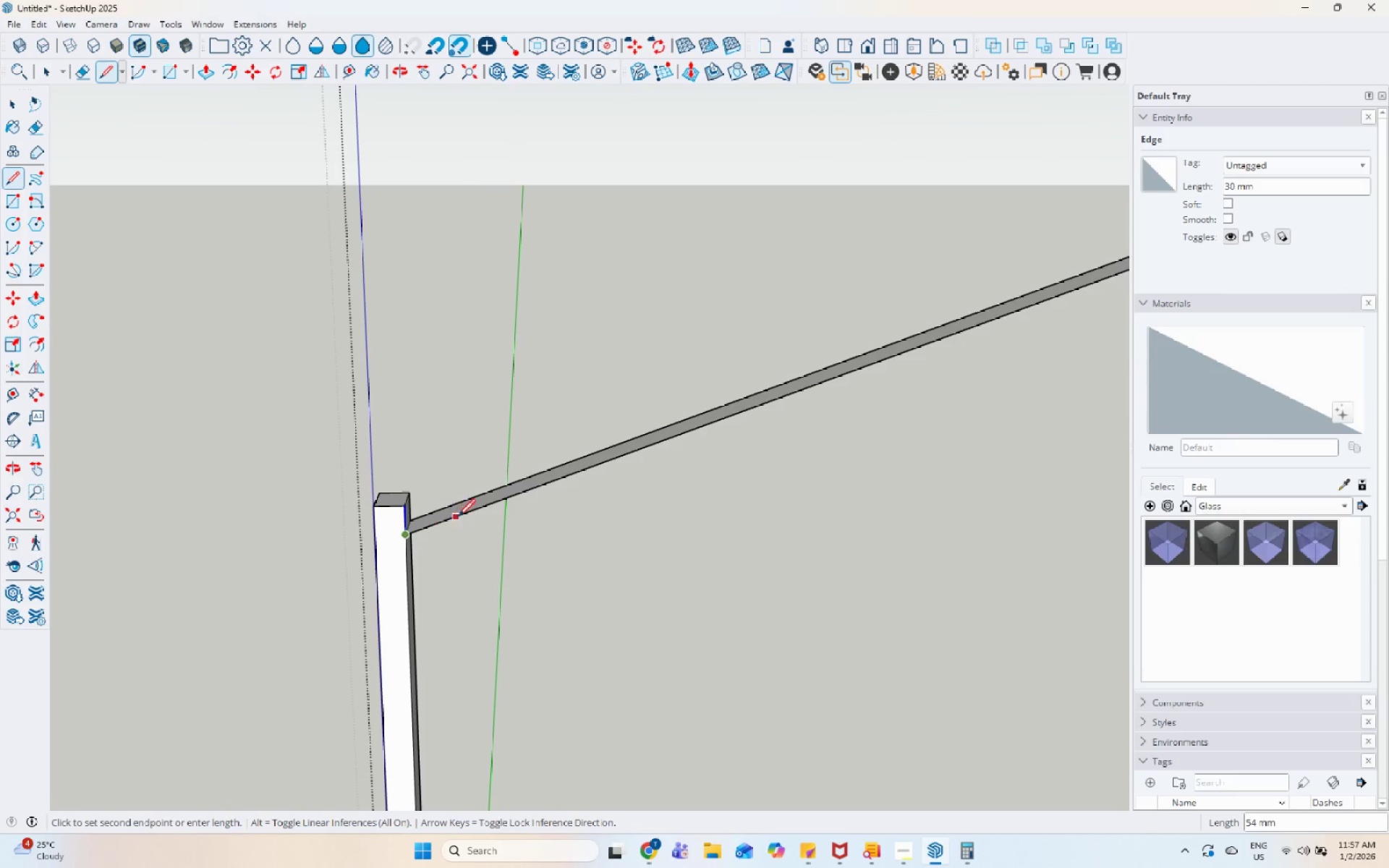 
key(Space)
 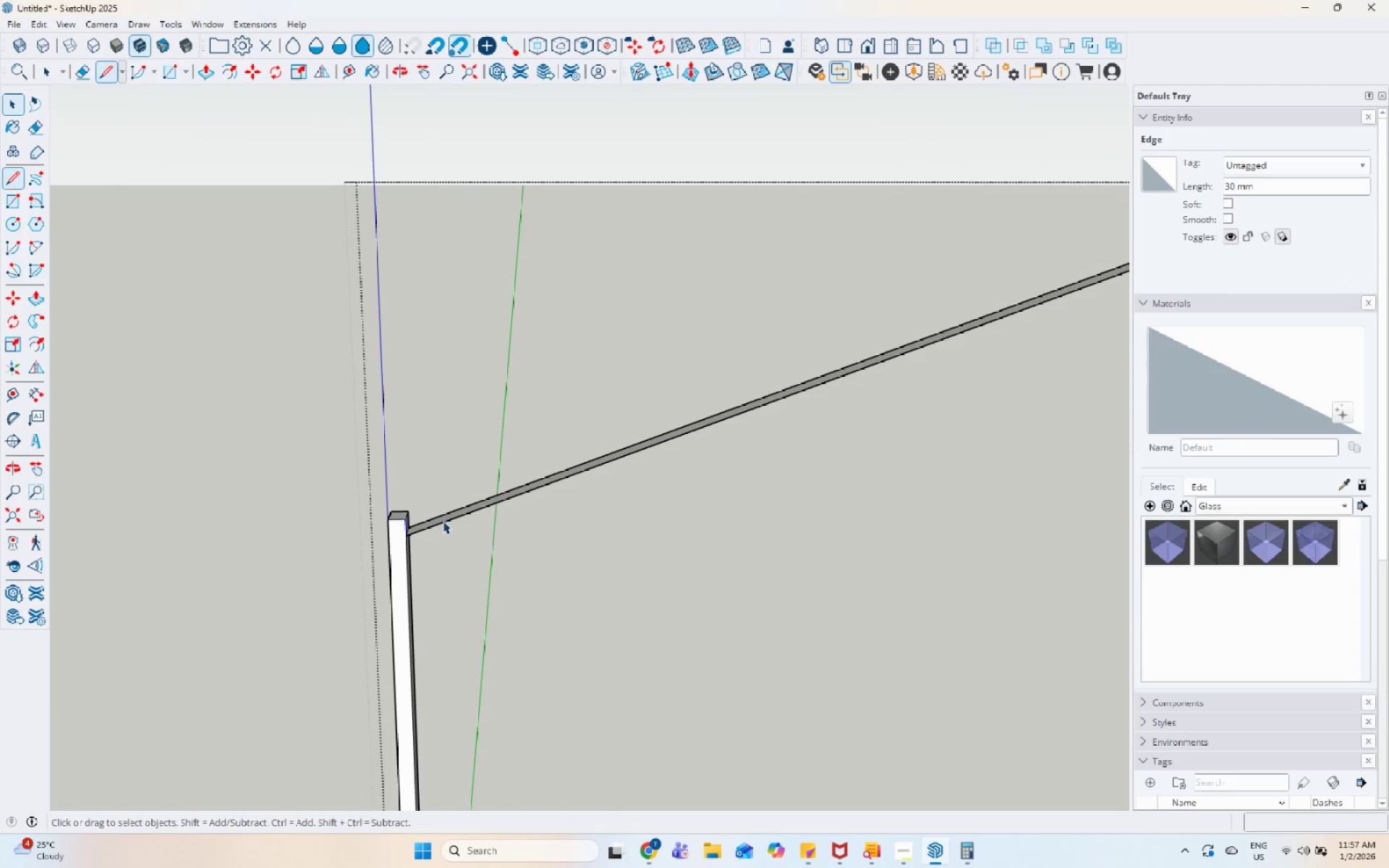 
left_click([443, 521])
 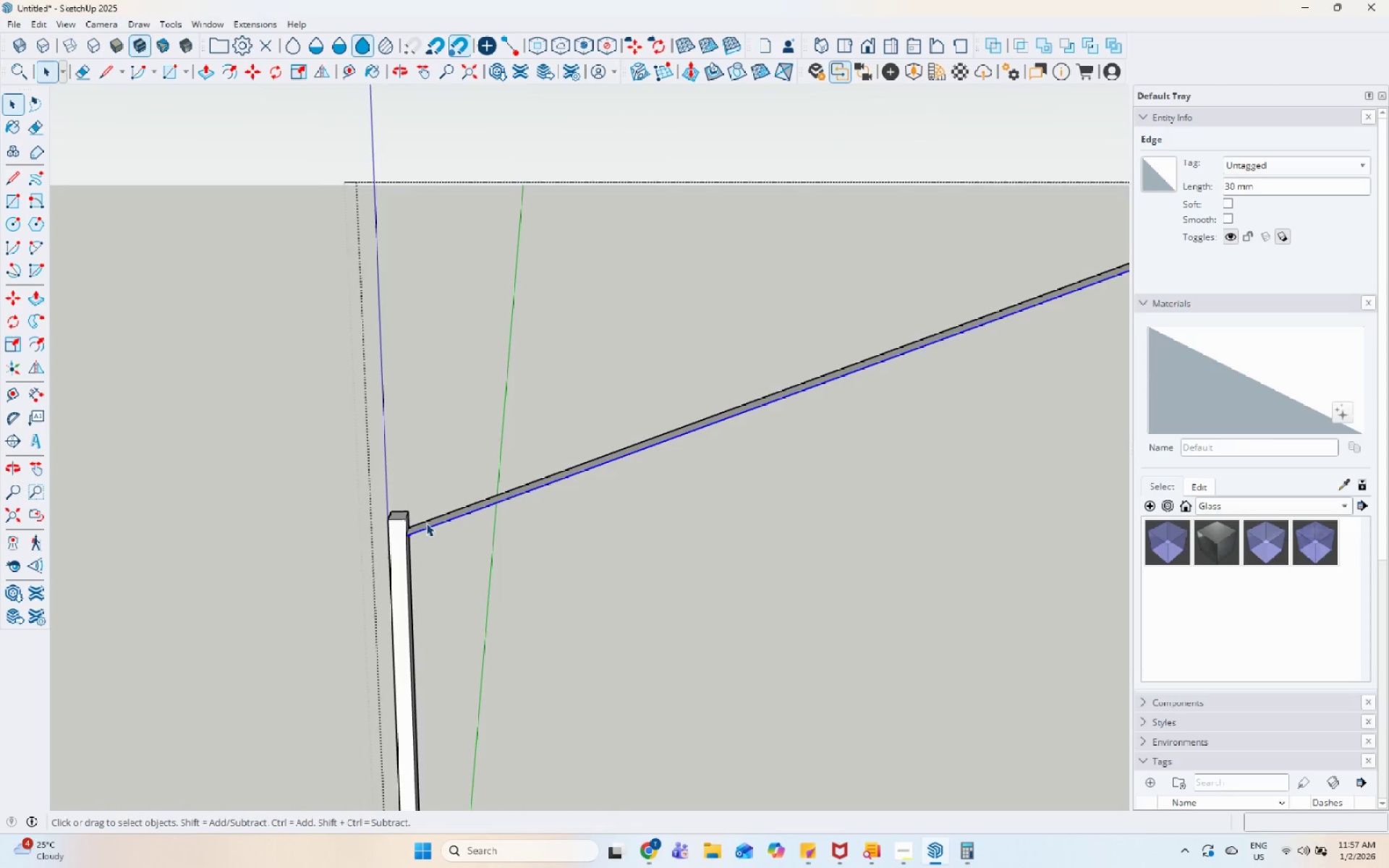 
scroll: coordinate [399, 540], scroll_direction: down, amount: 6.0
 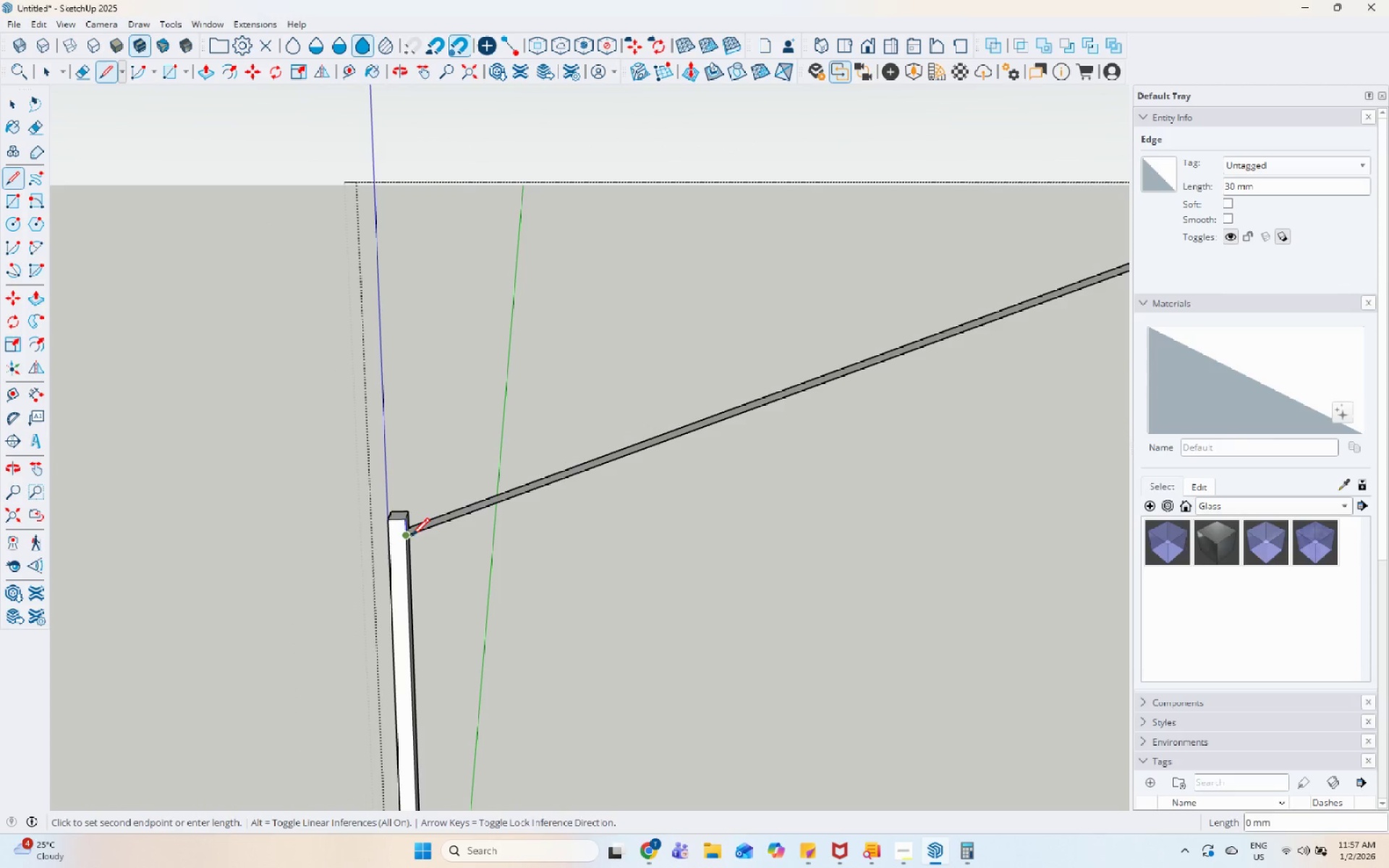 
left_click([428, 525])
 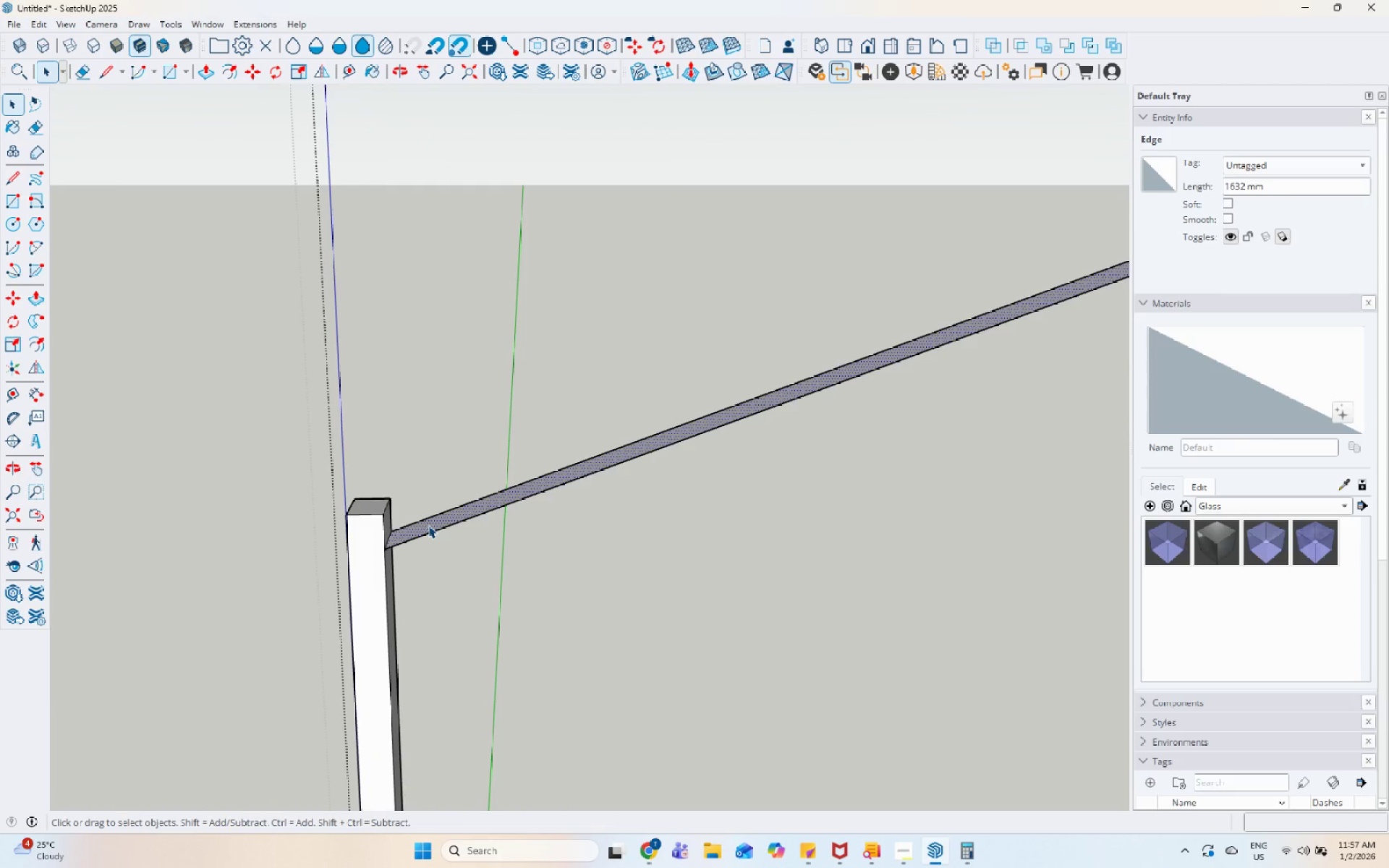 
scroll: coordinate [425, 526], scroll_direction: up, amount: 7.0
 